 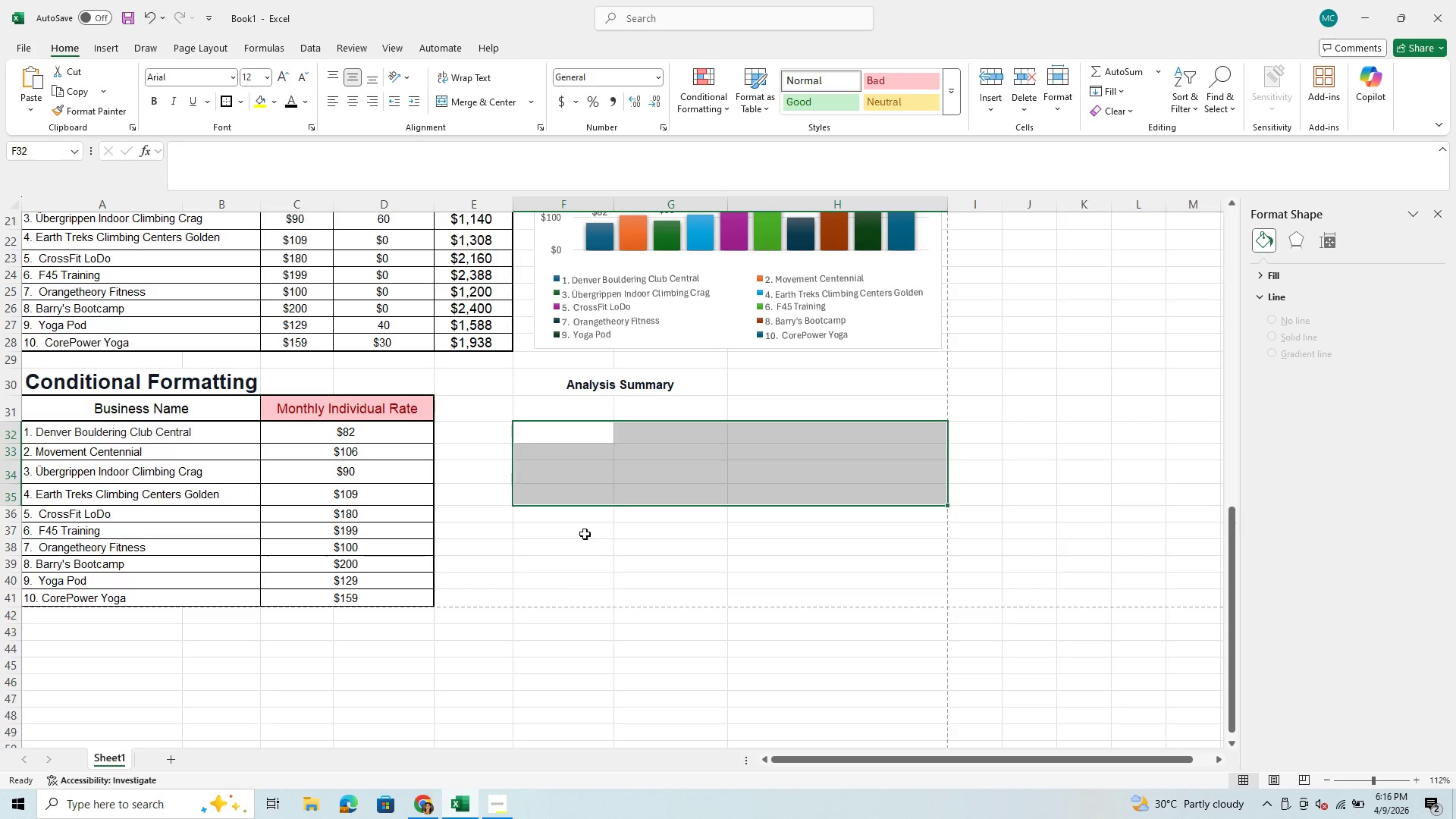 
key(Control+V)
 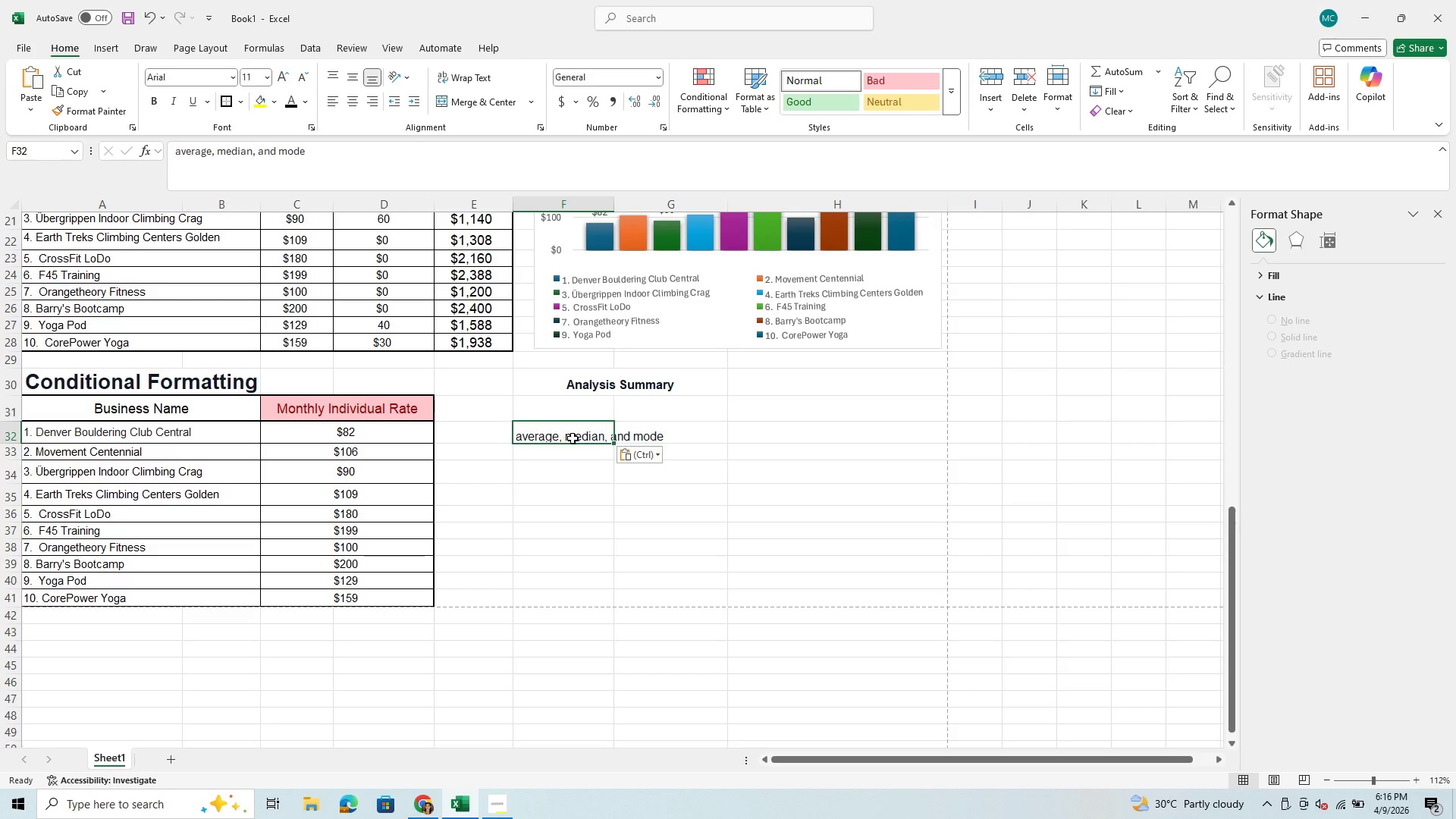 
left_click([576, 436])
 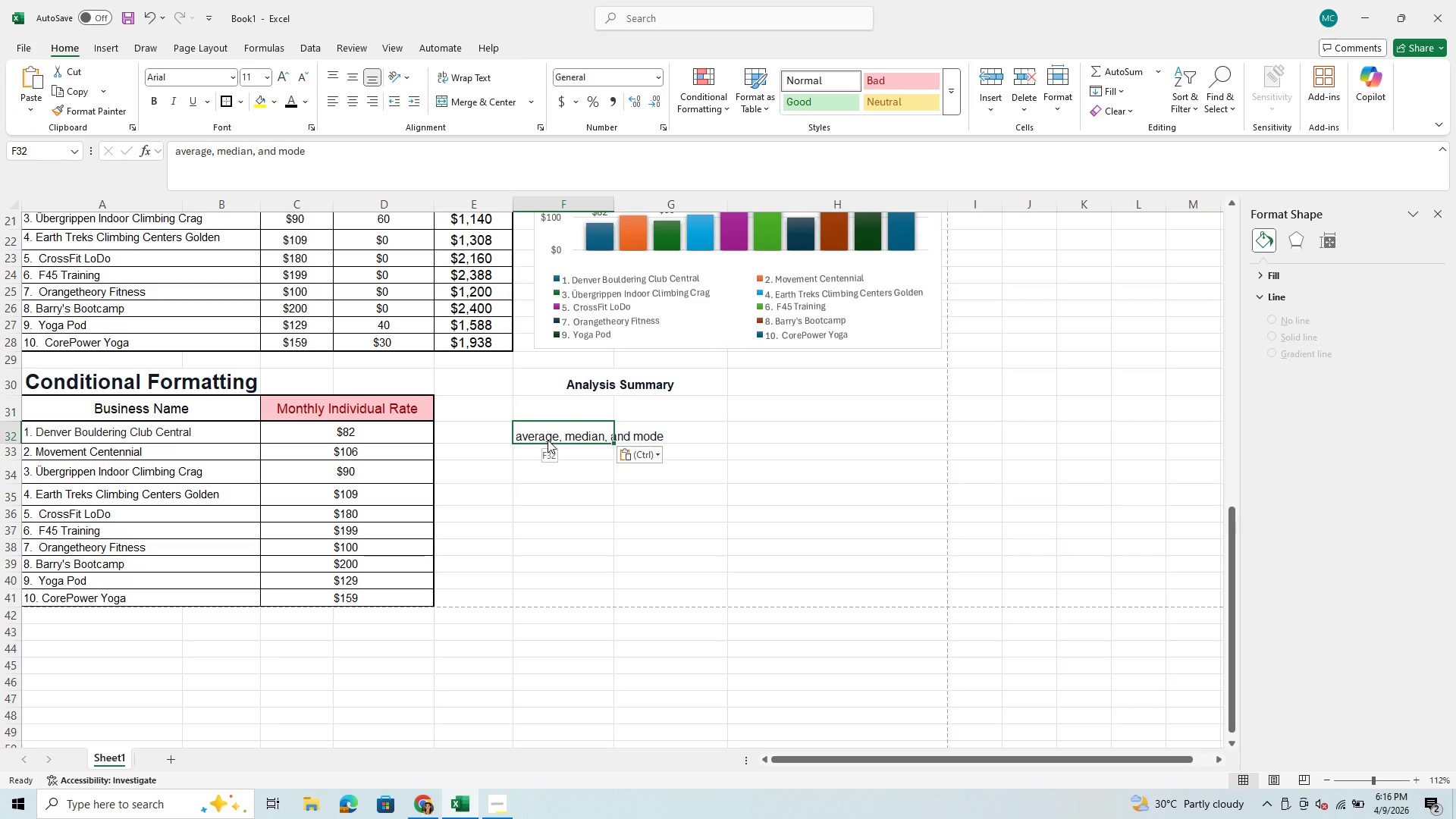 
left_click([548, 440])
 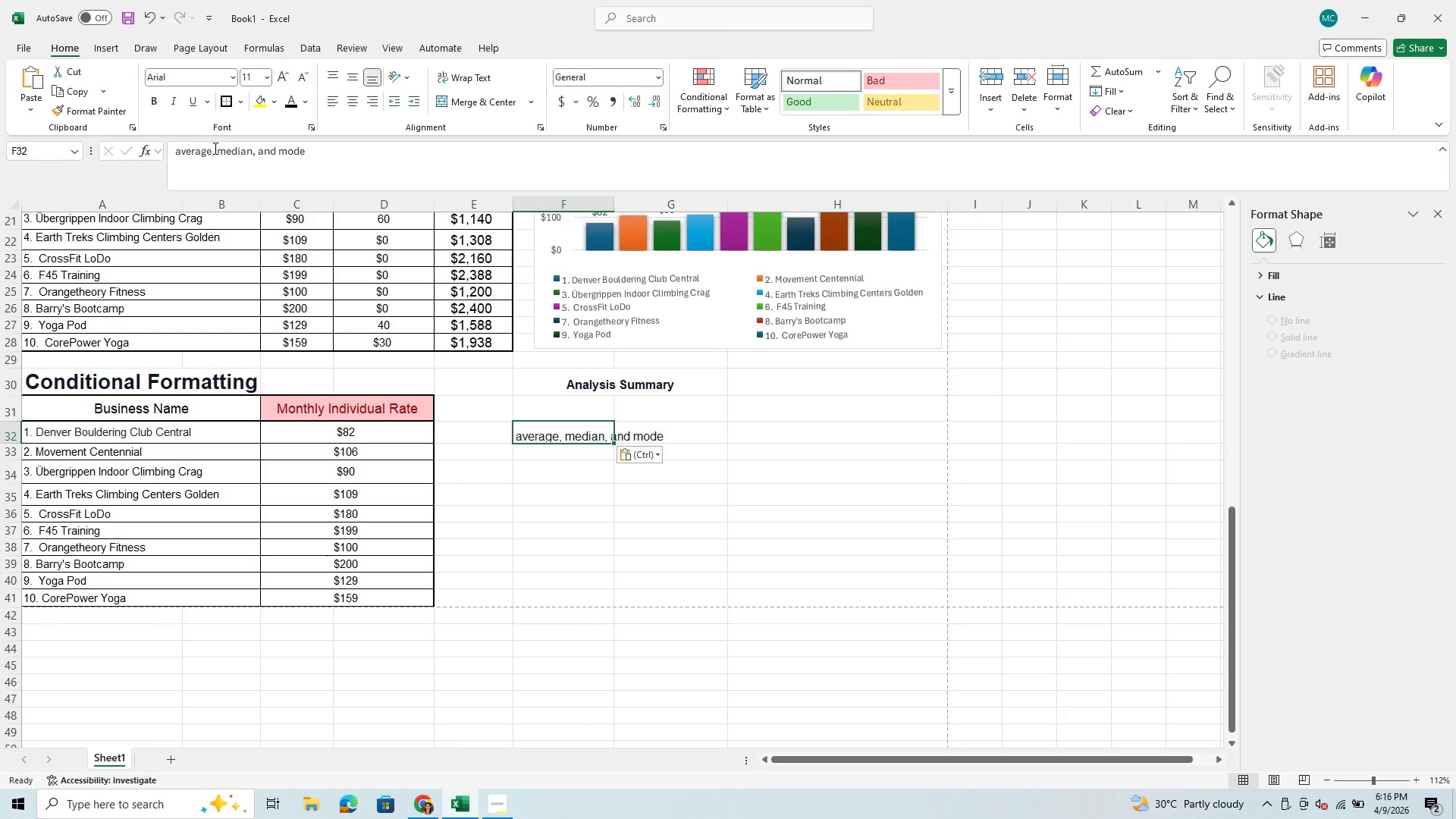 
left_click_drag(start_coordinate=[218, 148], to_coordinate=[254, 156])
 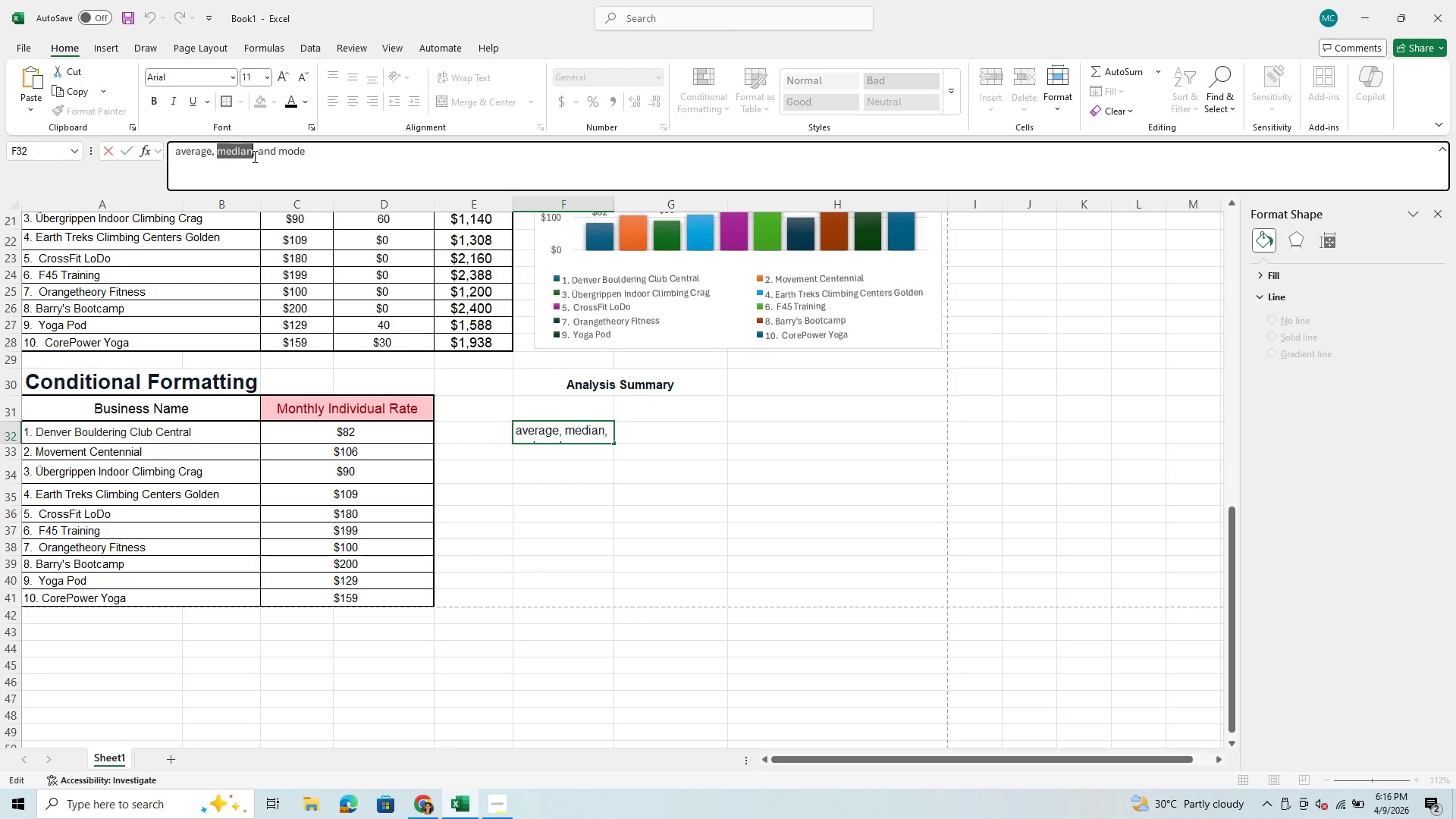 
key(Control+X)
 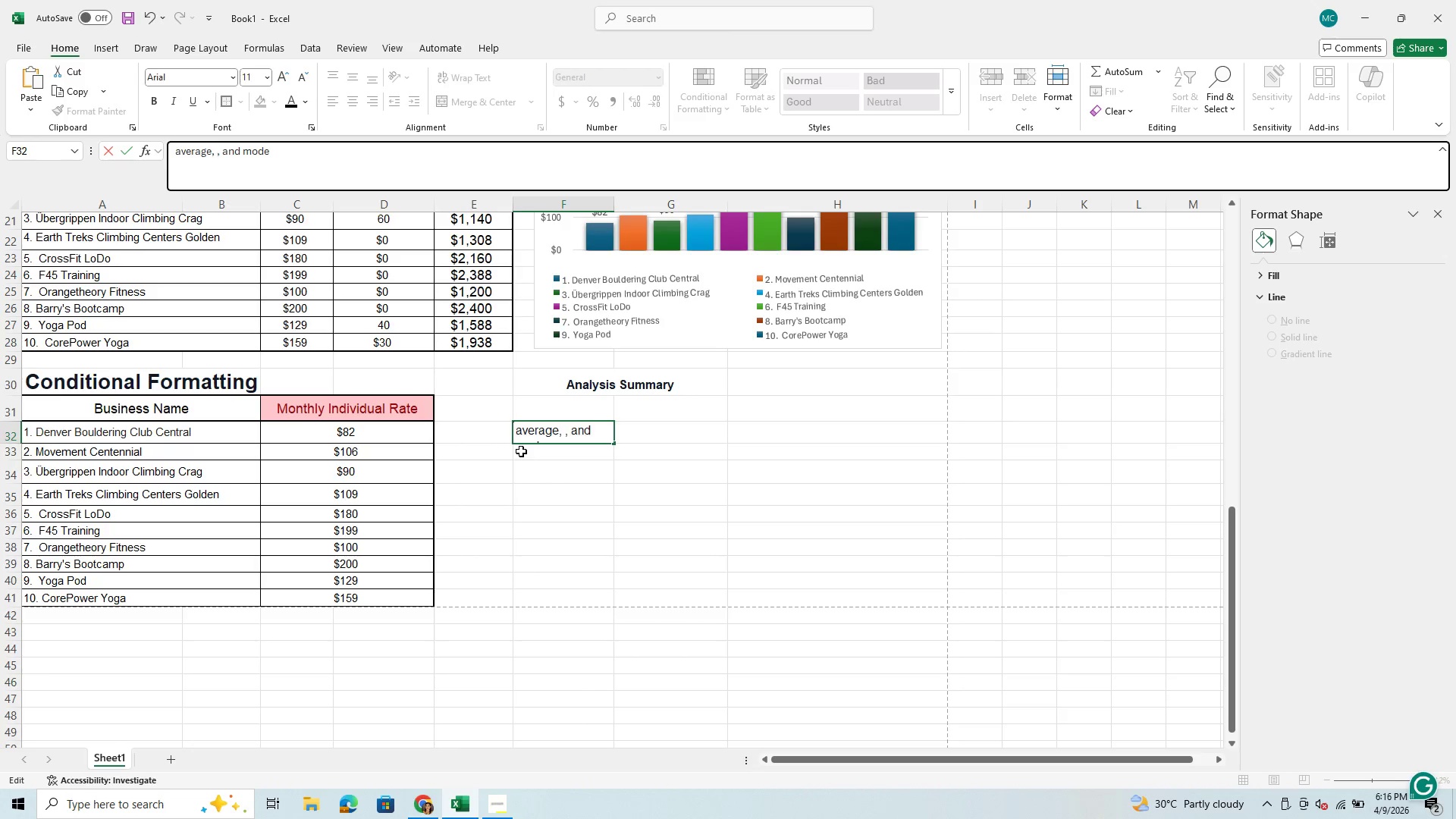 
left_click([521, 451])
 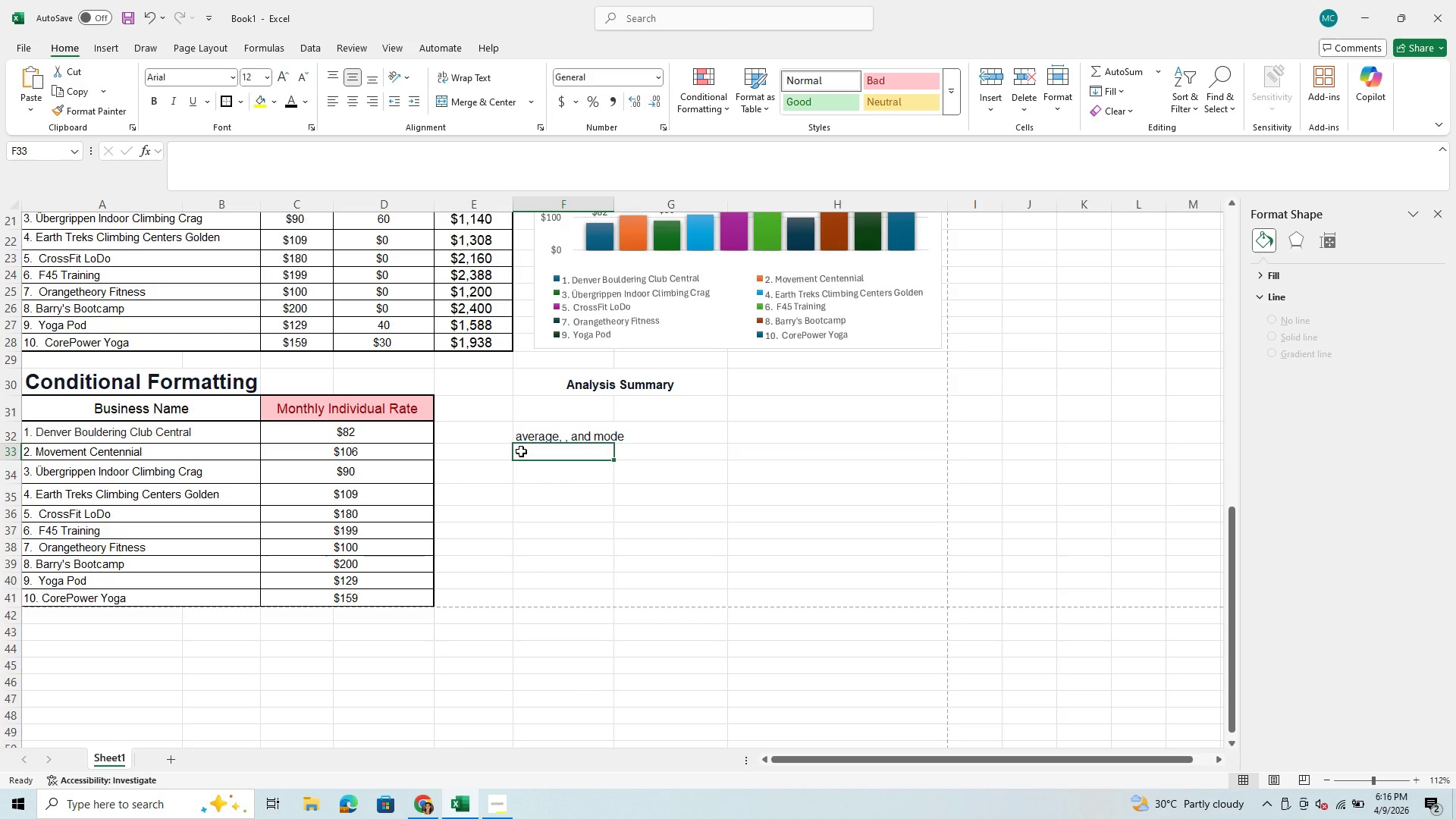 
key(Control+V)
 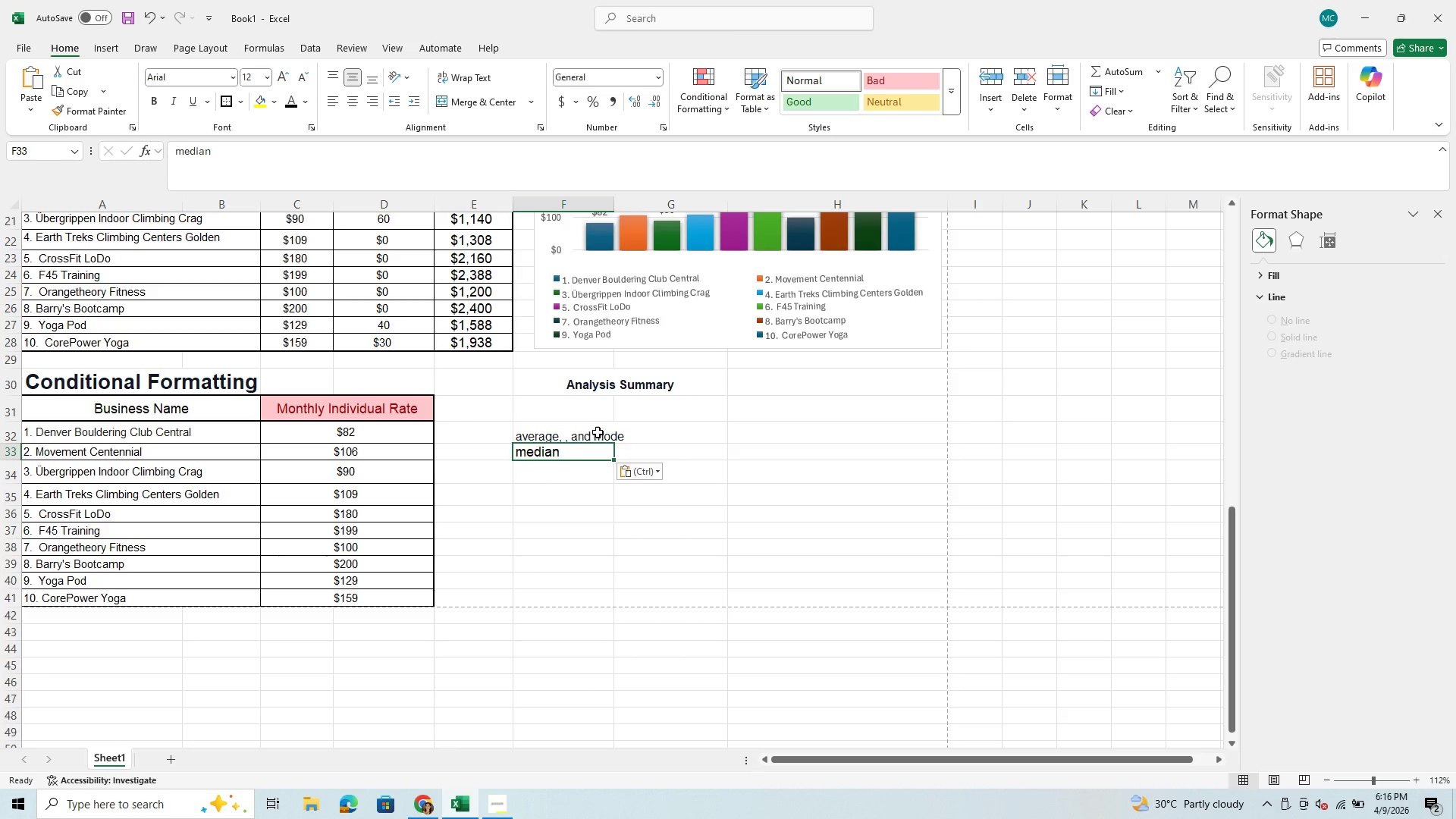 
left_click([596, 438])
 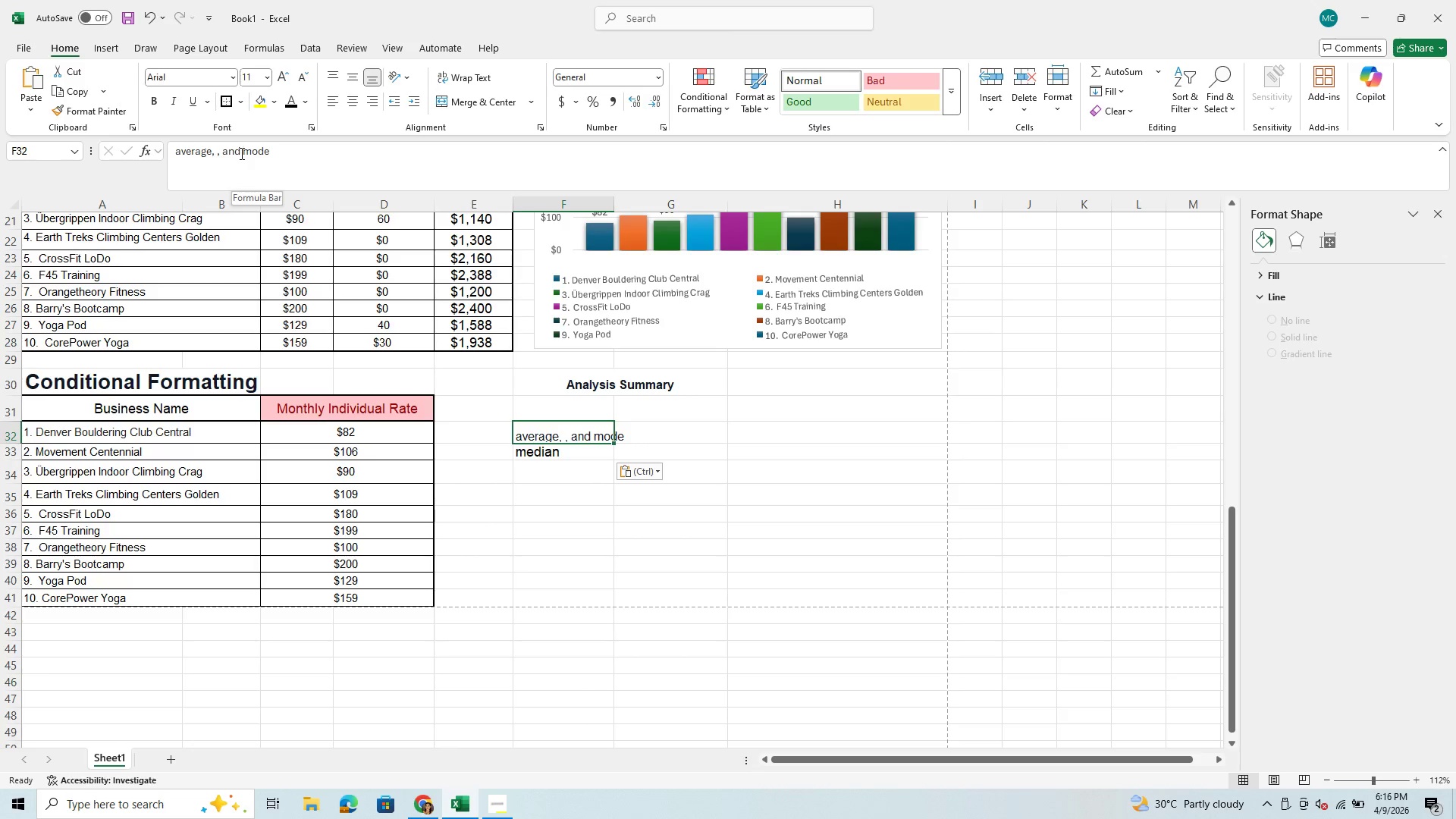 
left_click_drag(start_coordinate=[243, 154], to_coordinate=[273, 154])
 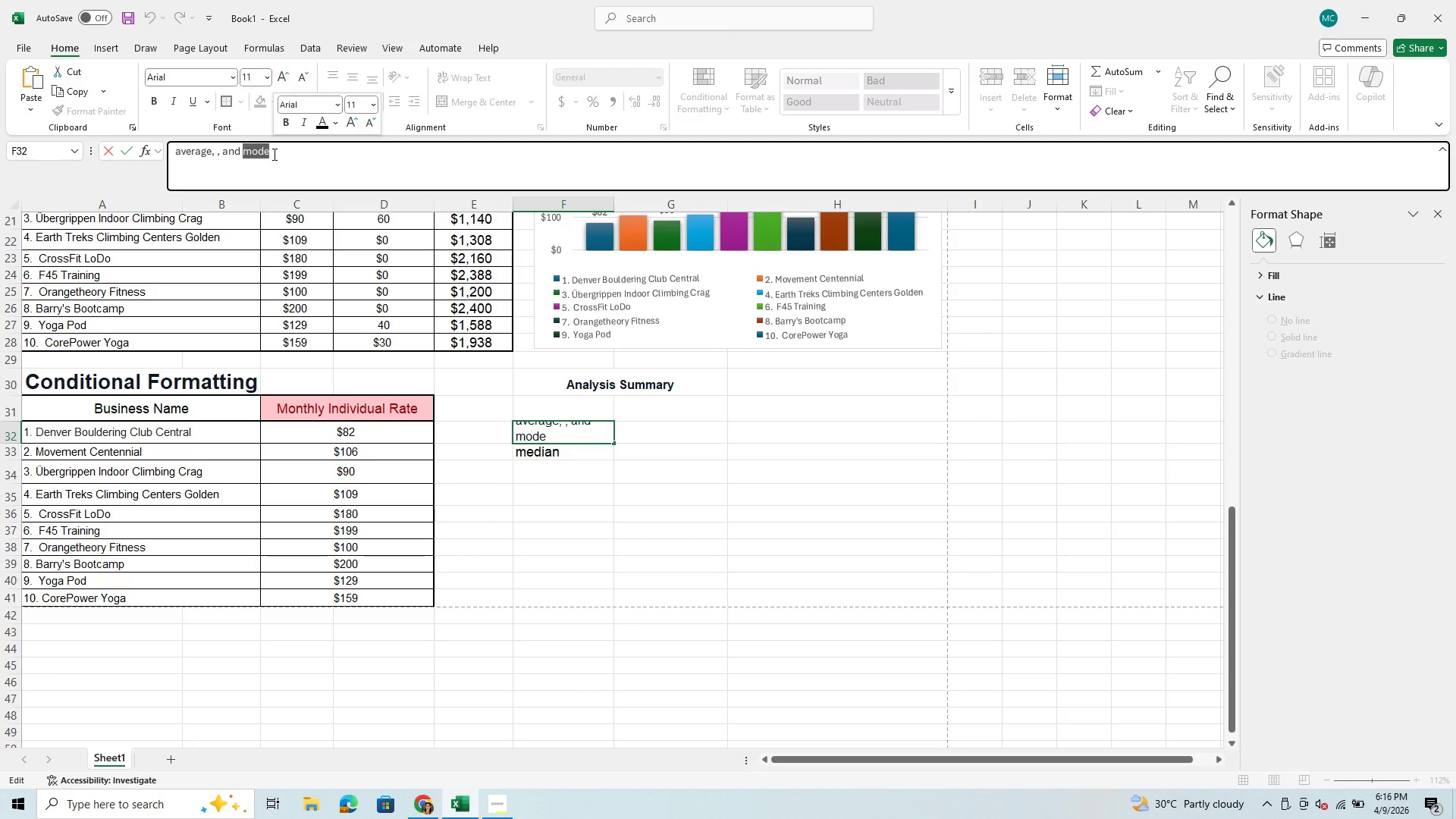 
key(Control+X)
 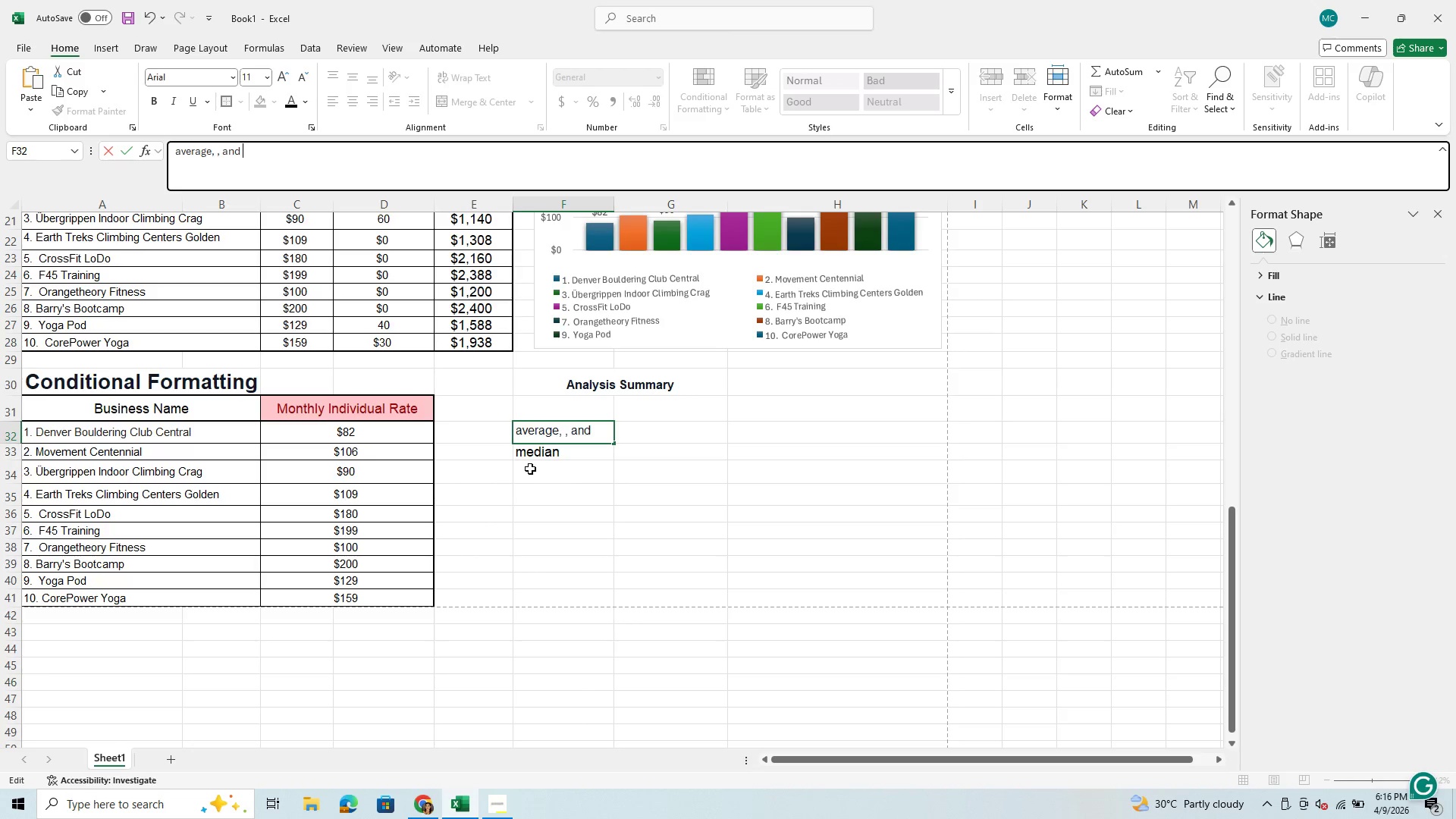 
left_click([525, 466])
 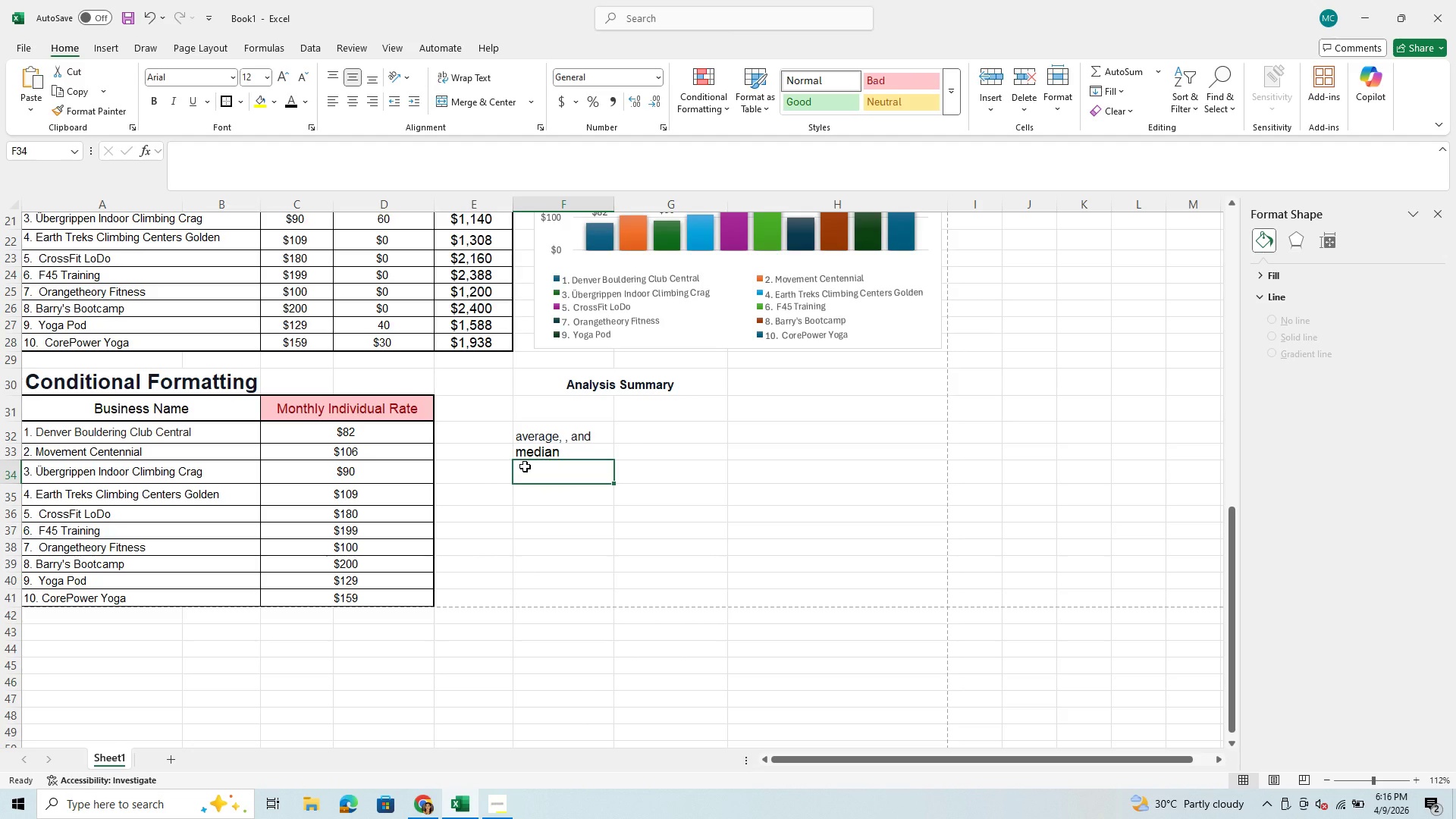 
key(Control+V)
 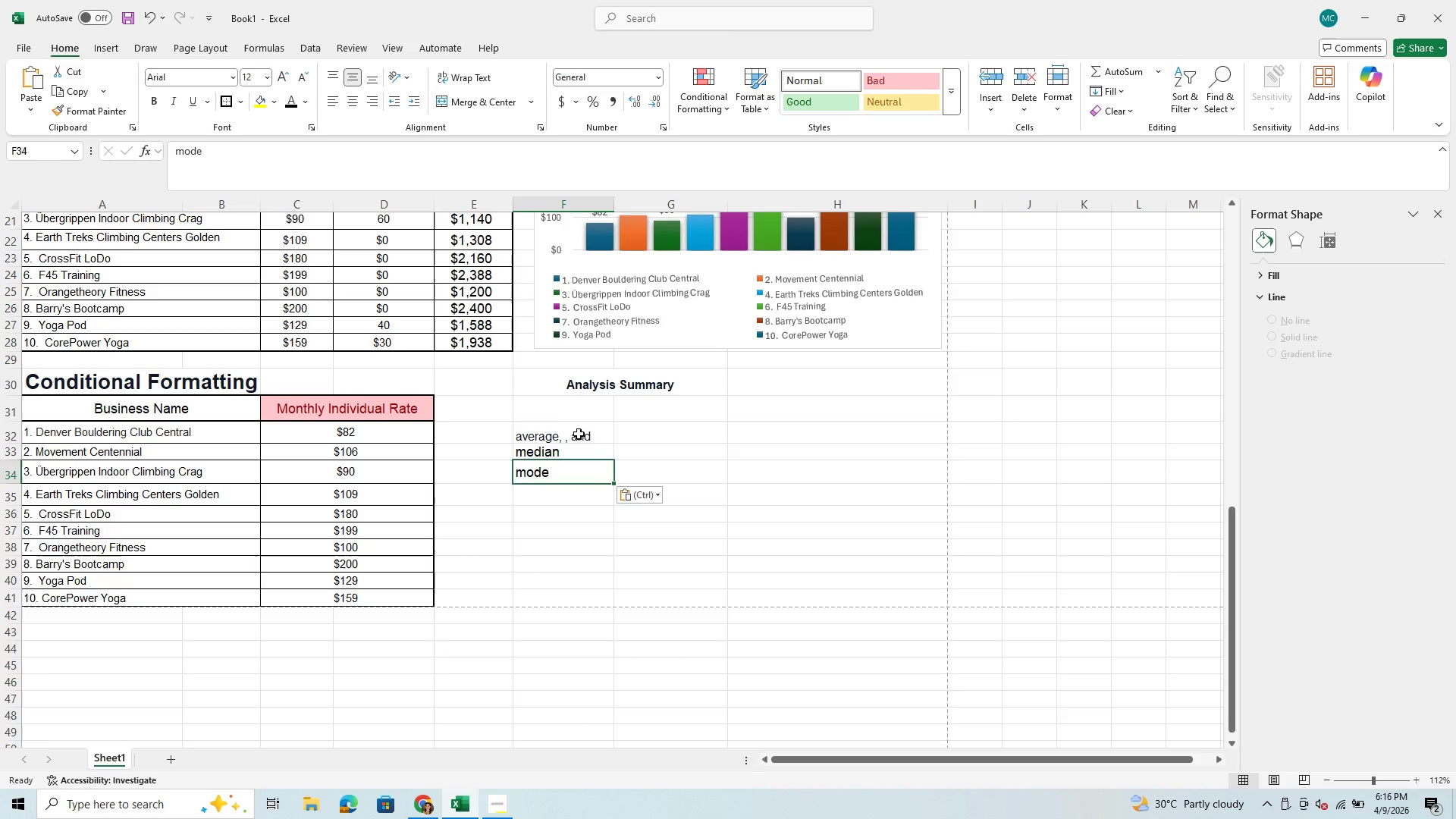 
left_click([584, 437])
 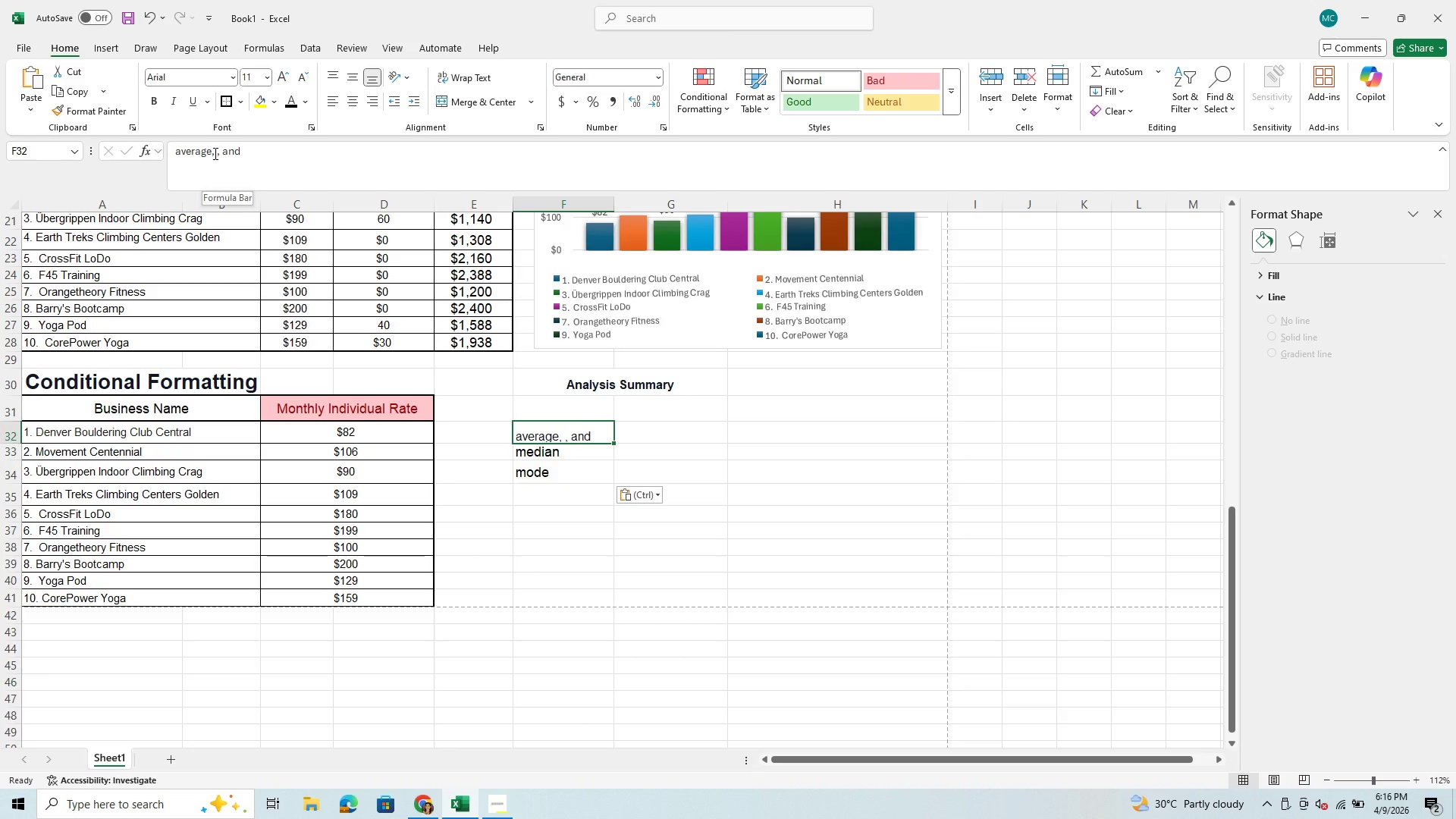 
left_click_drag(start_coordinate=[212, 149], to_coordinate=[306, 146])
 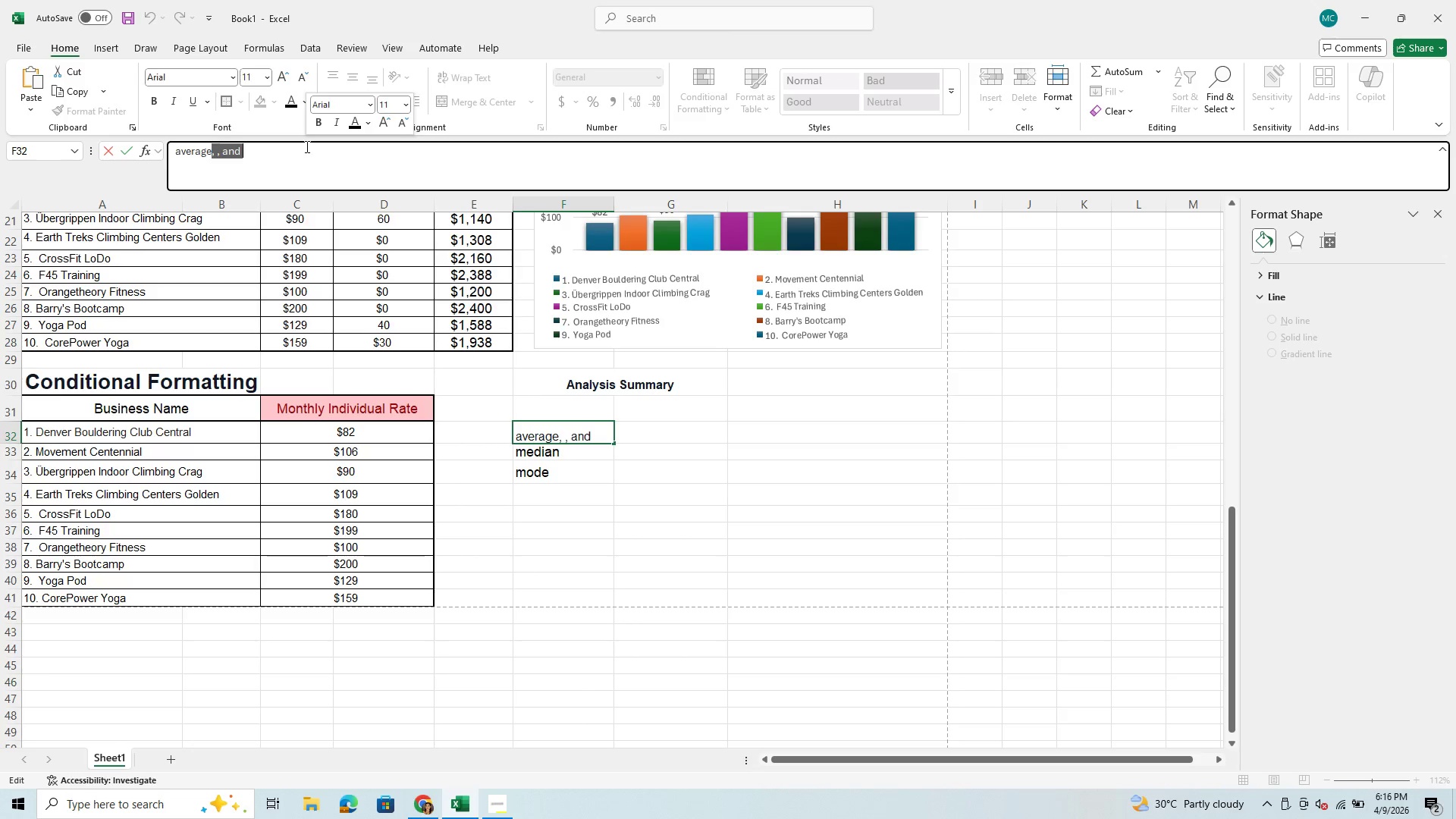 
key(Backspace)
 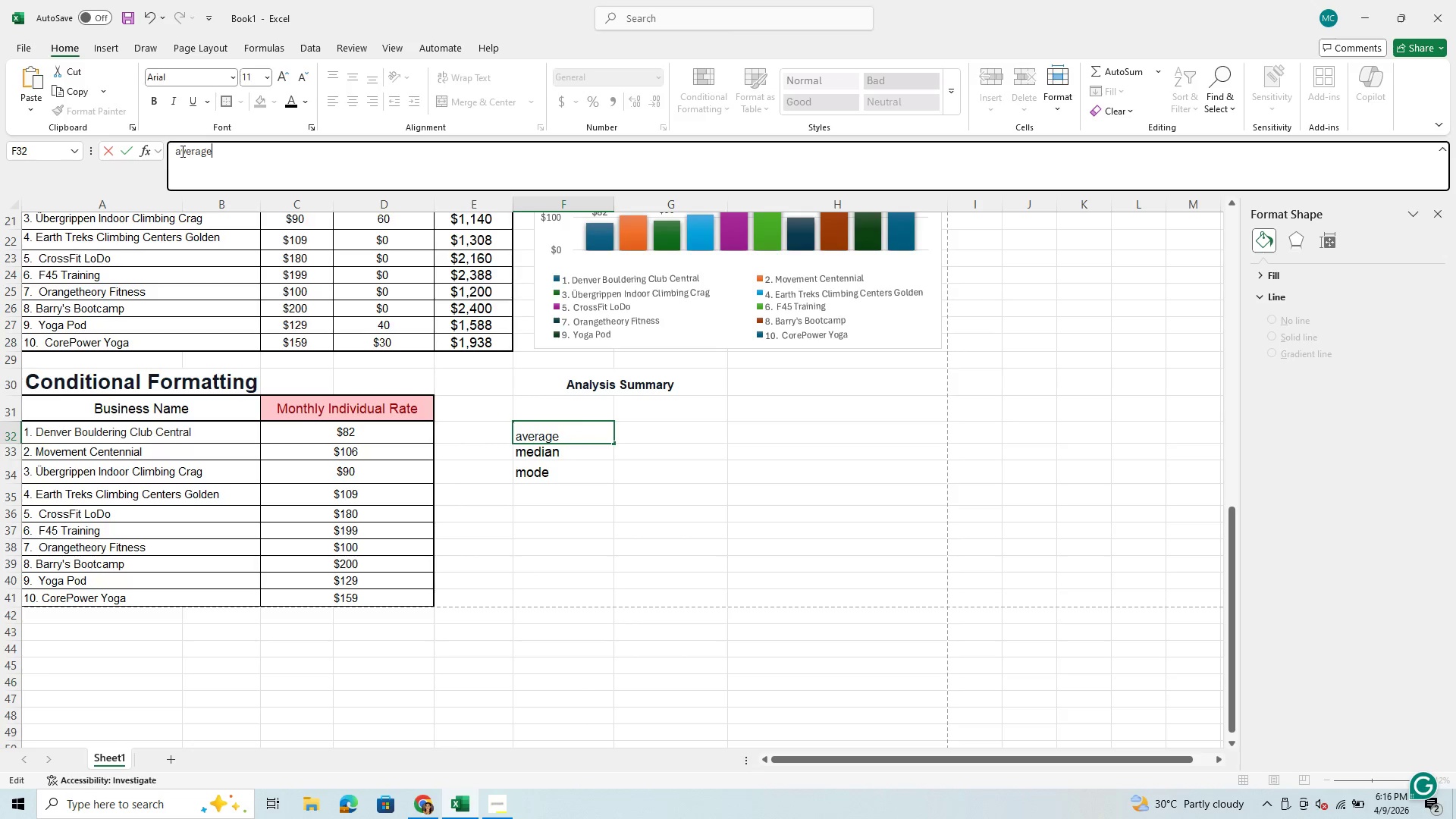 
left_click([184, 152])
 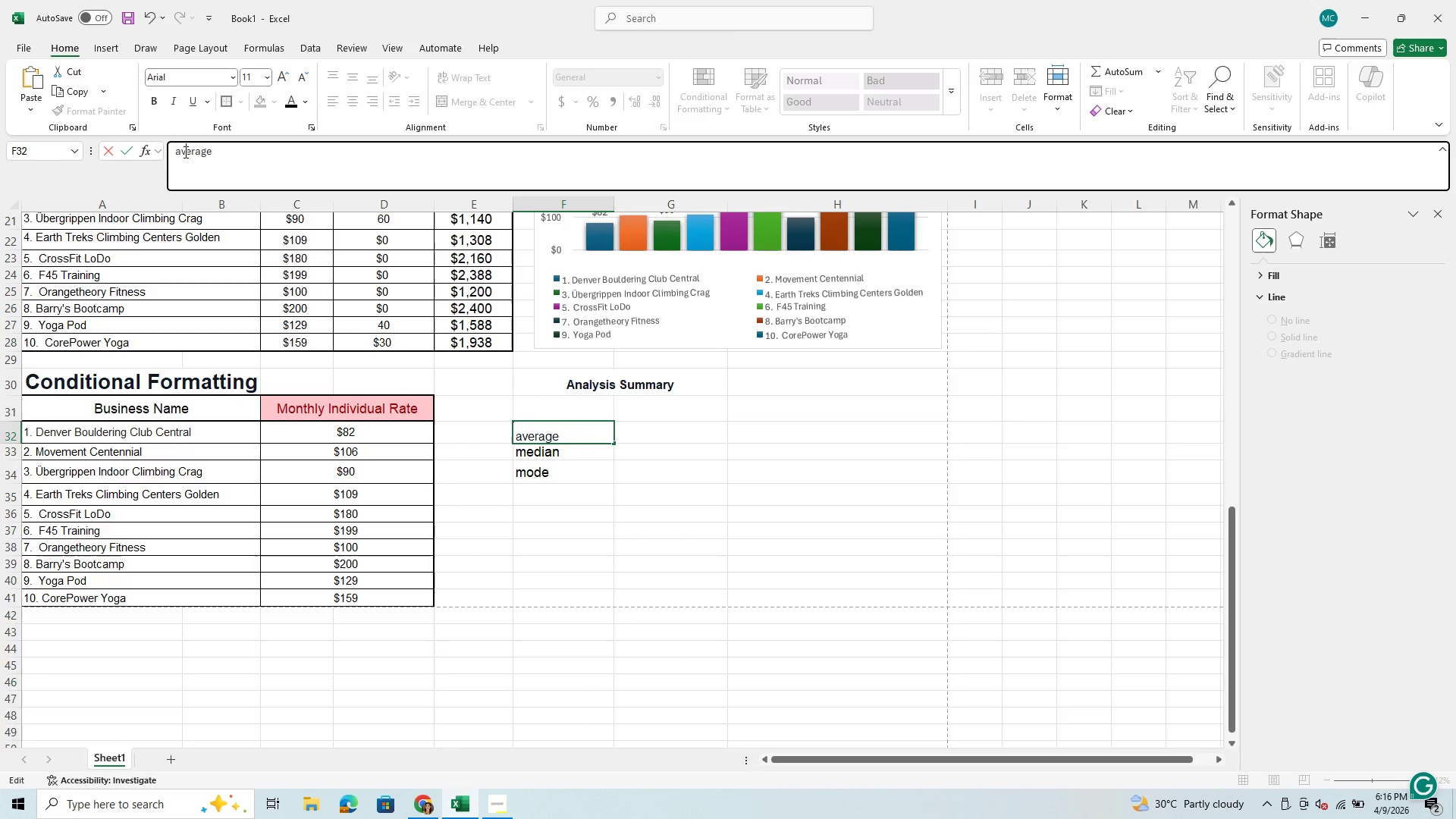 
left_click([182, 150])
 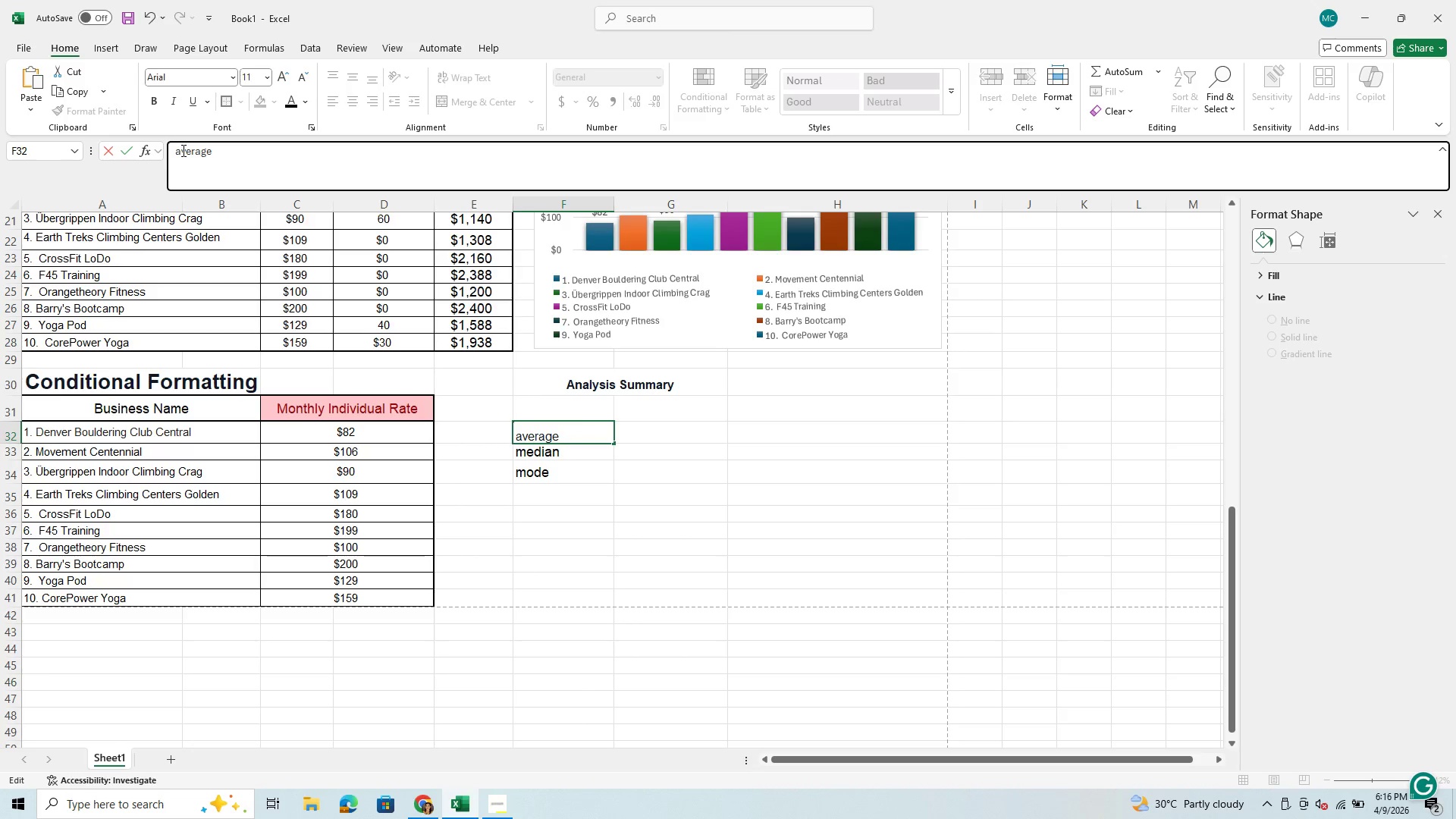 
key(Backspace)
 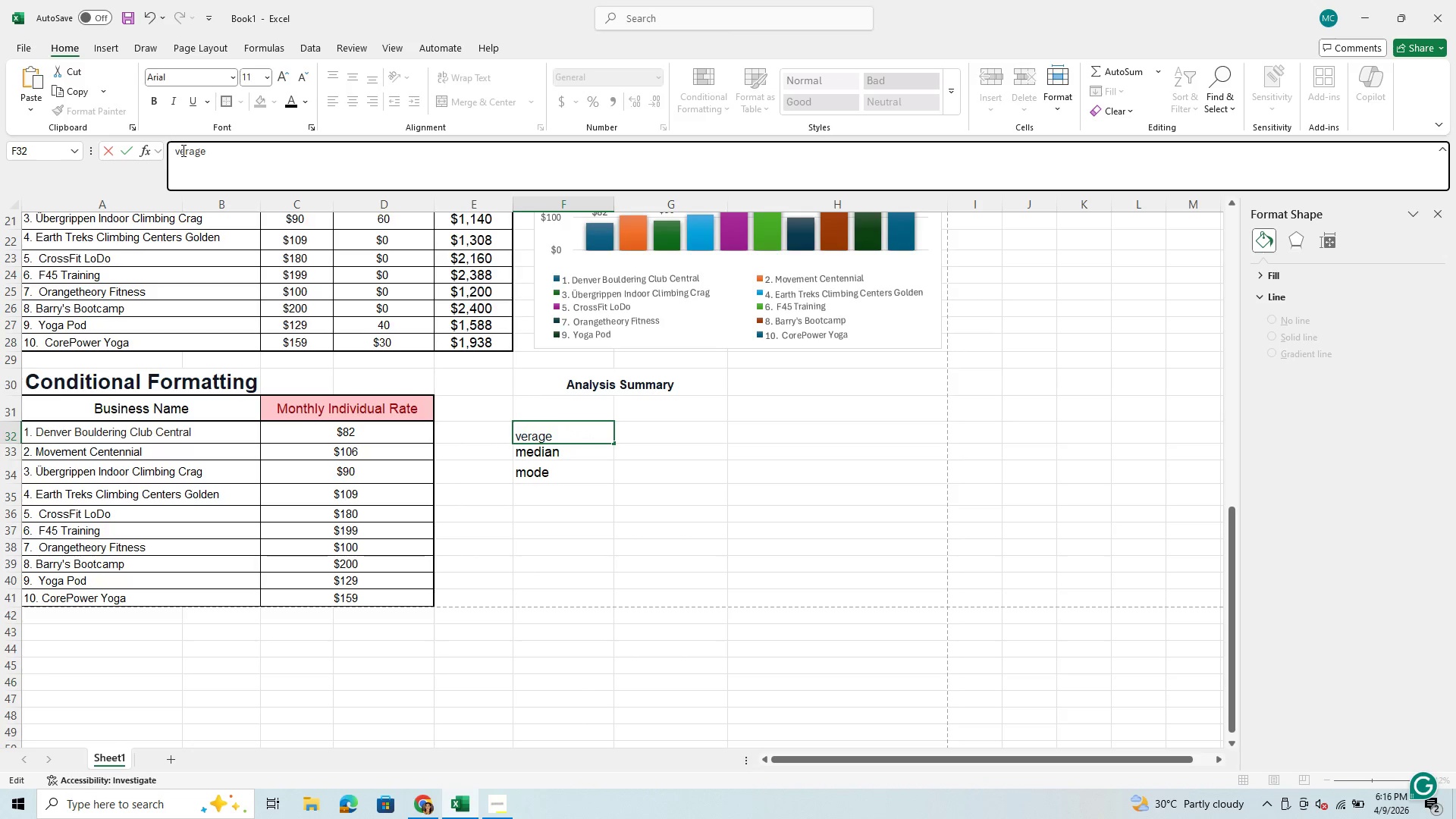 
key(CapsLock)
 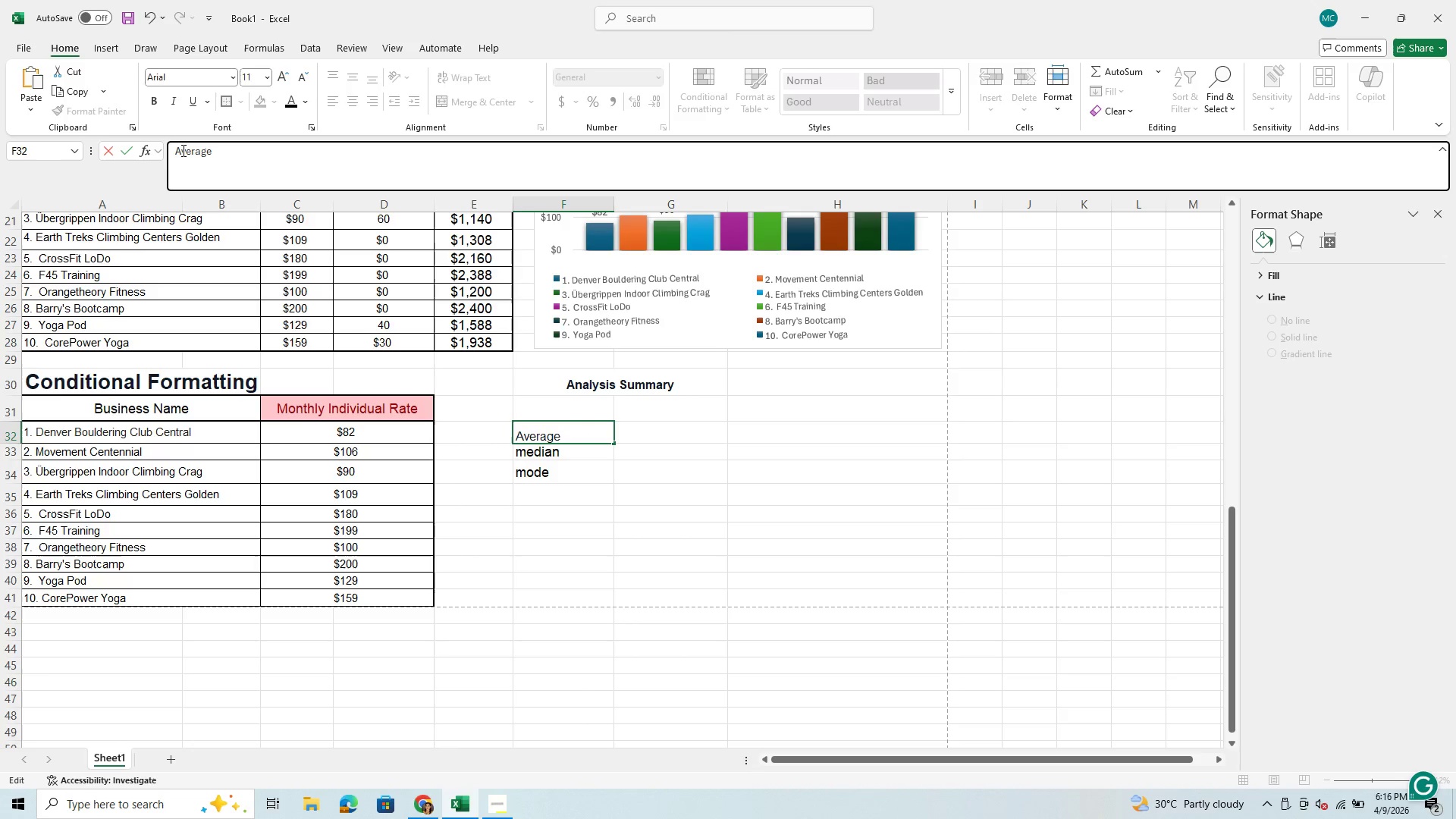 
key(A)
 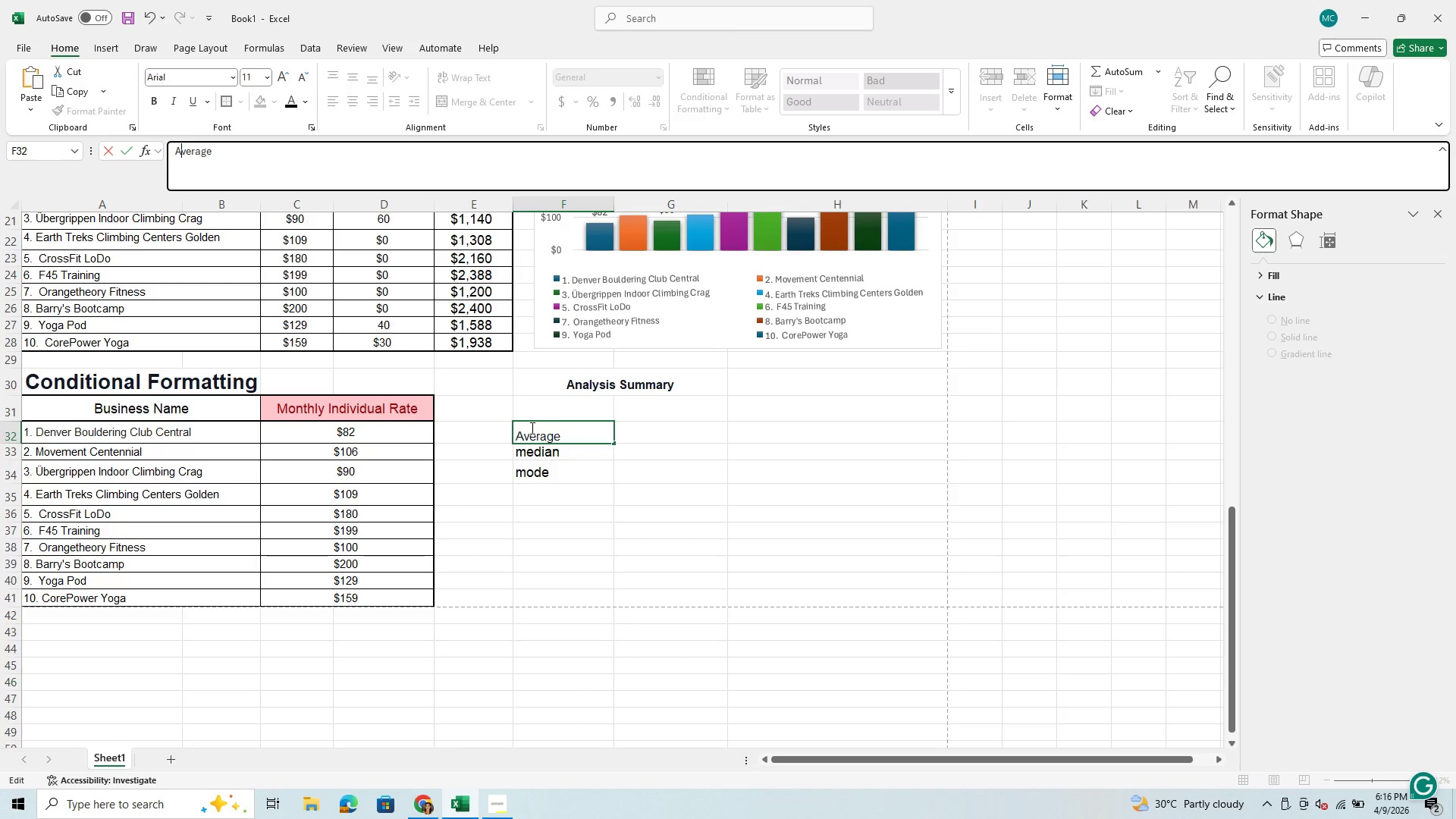 
left_click([535, 450])
 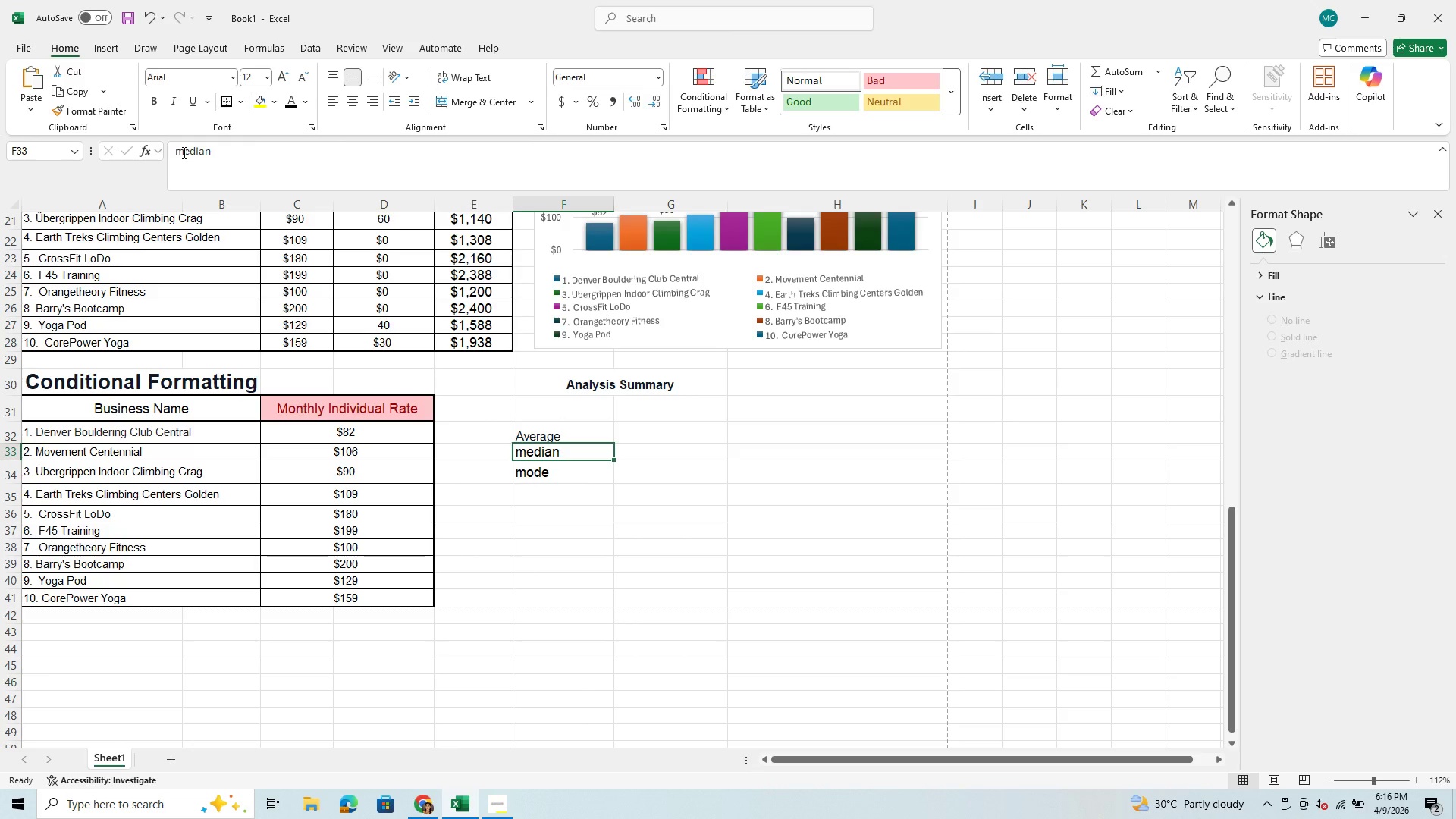 
left_click([184, 153])
 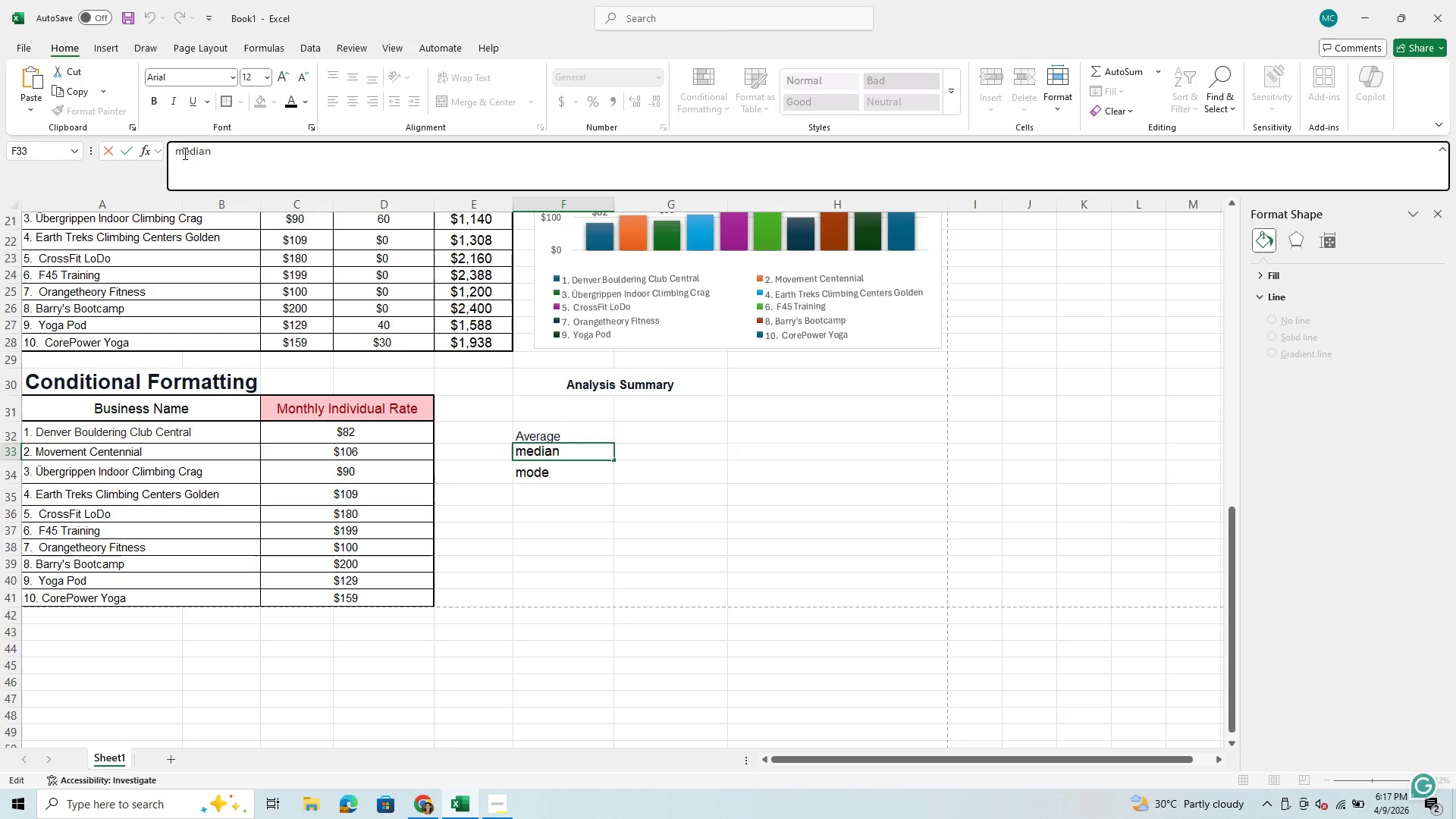 
key(Backspace)
 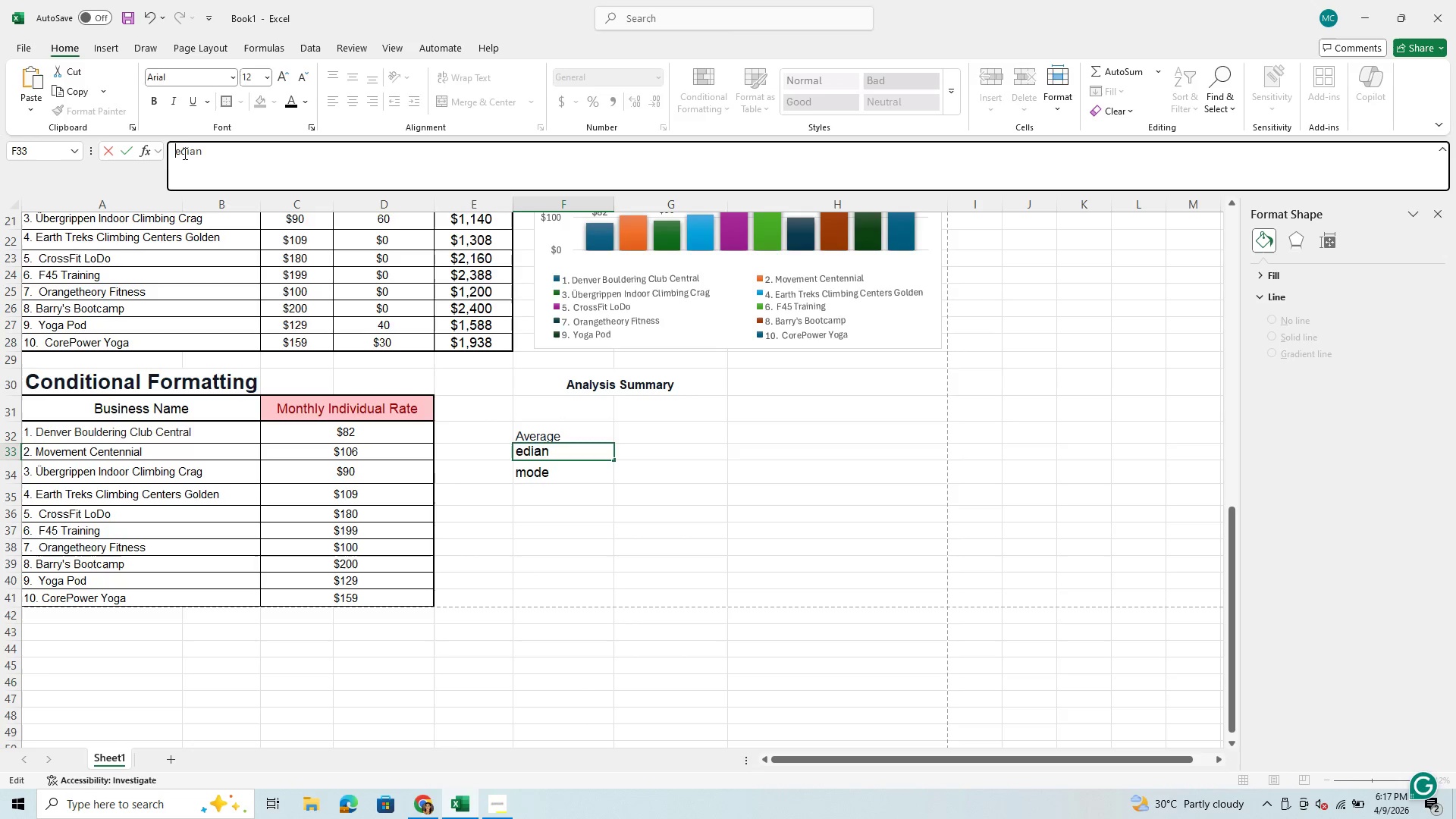 
key(CapsLock)
 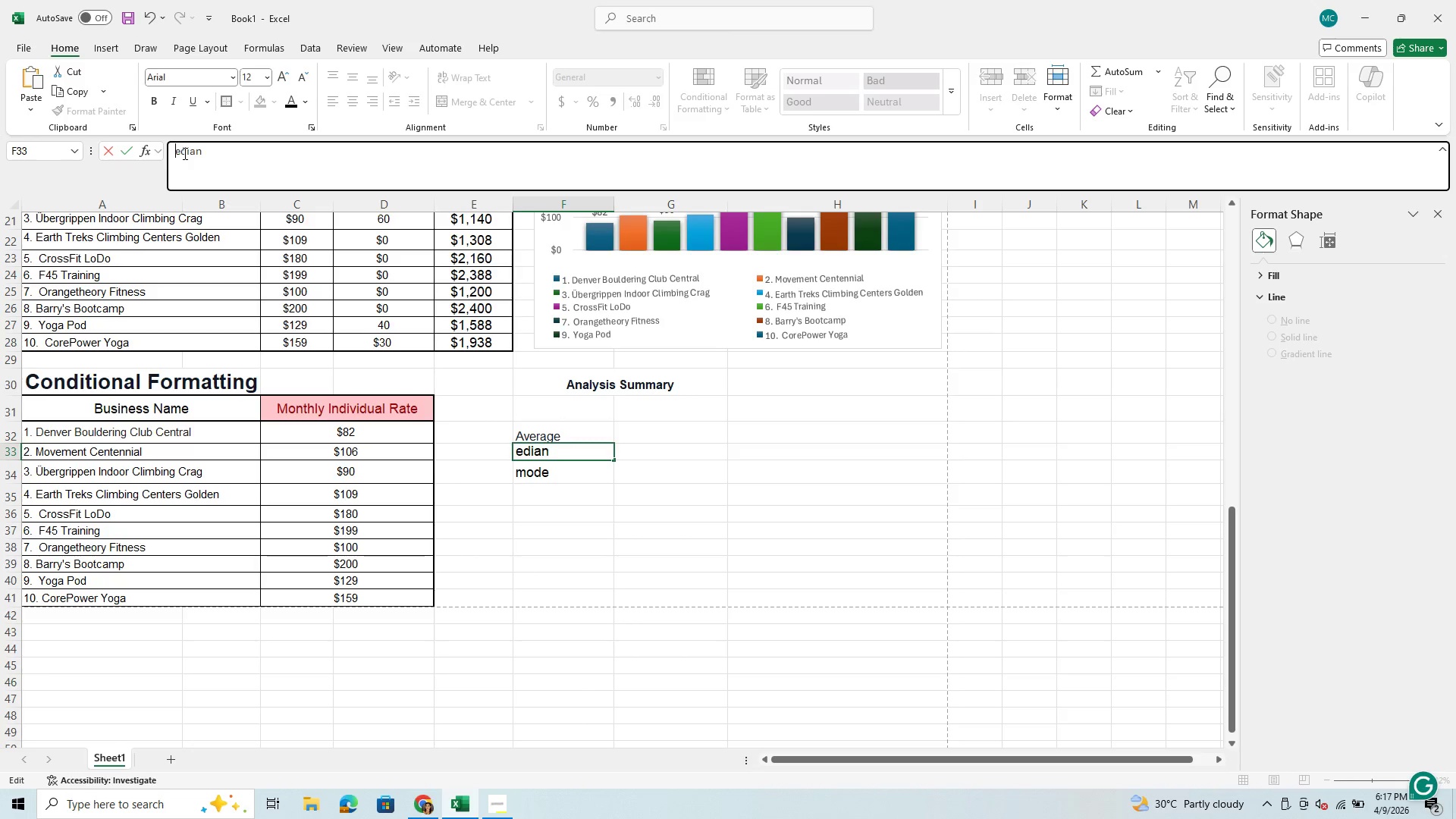 
key(M)
 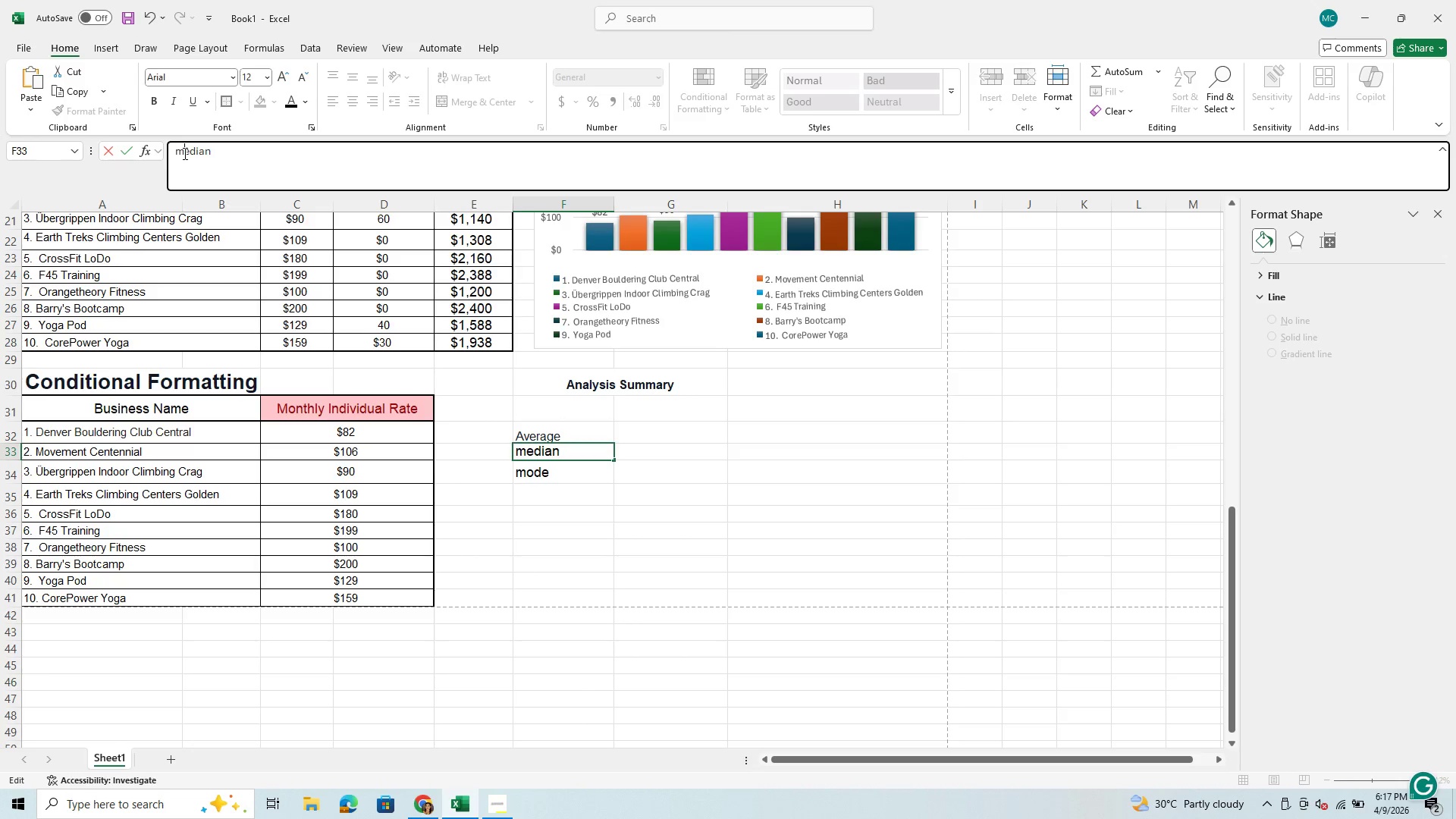 
key(Backspace)
 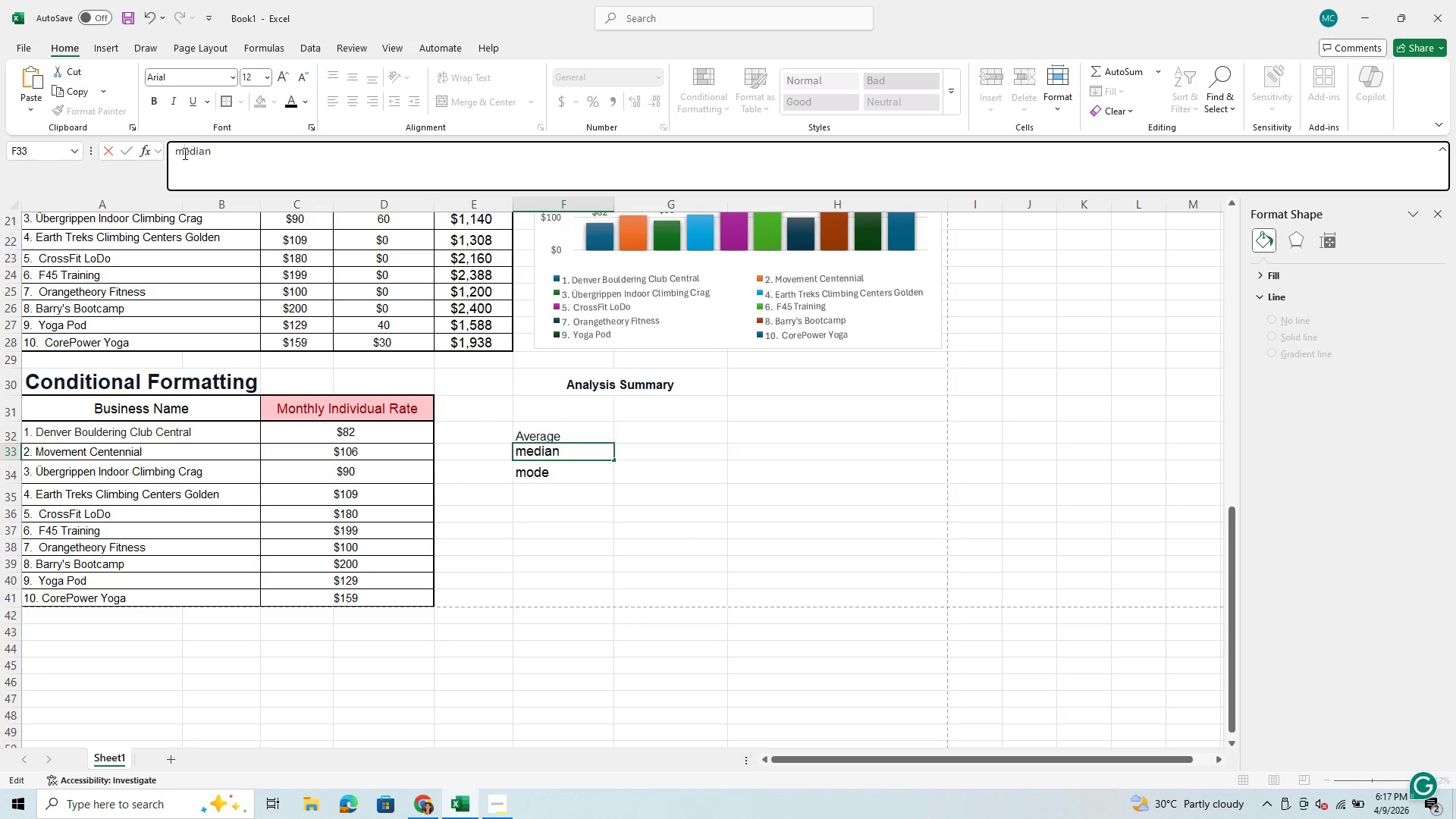 
key(M)
 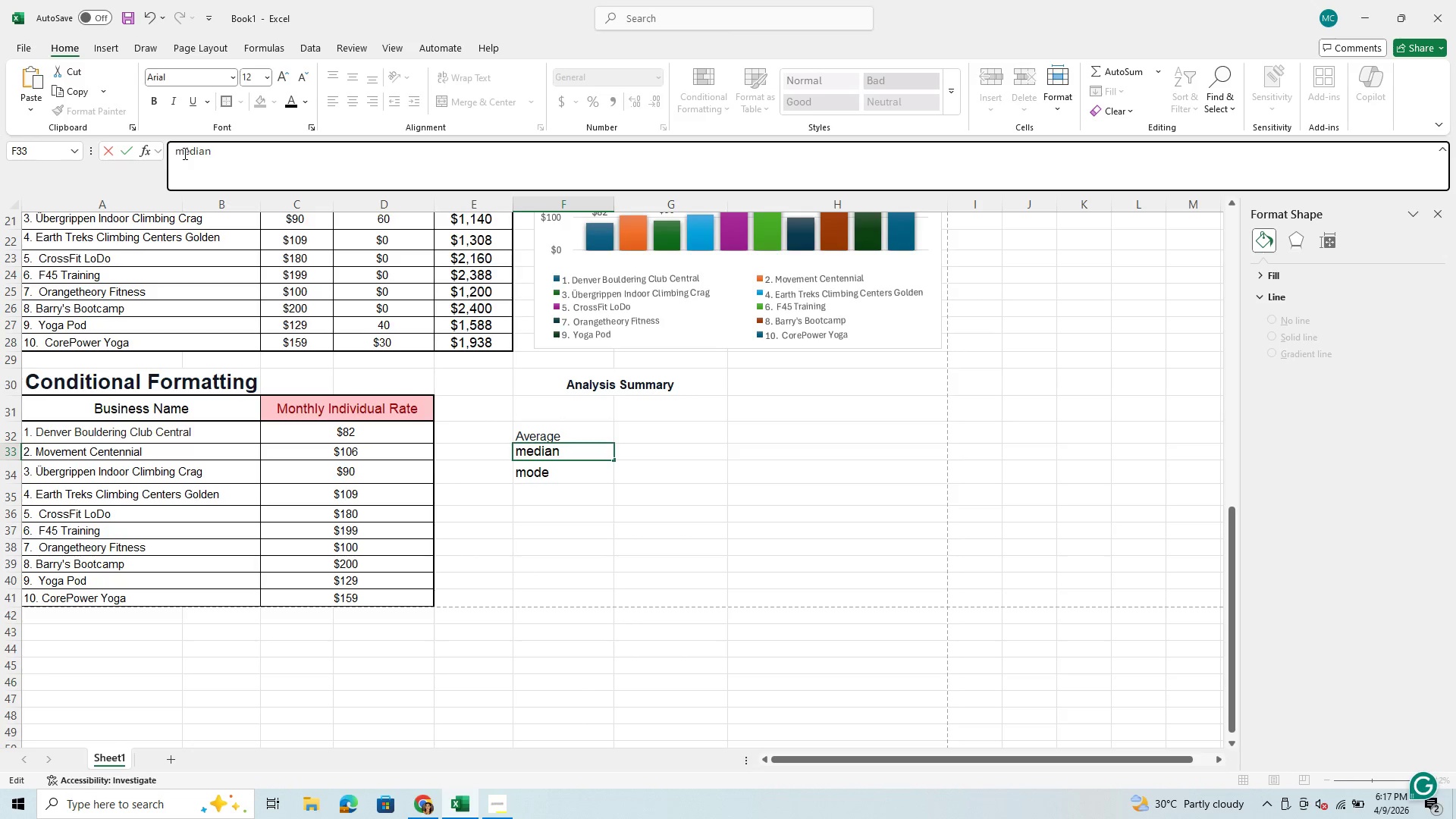 
key(Backspace)
 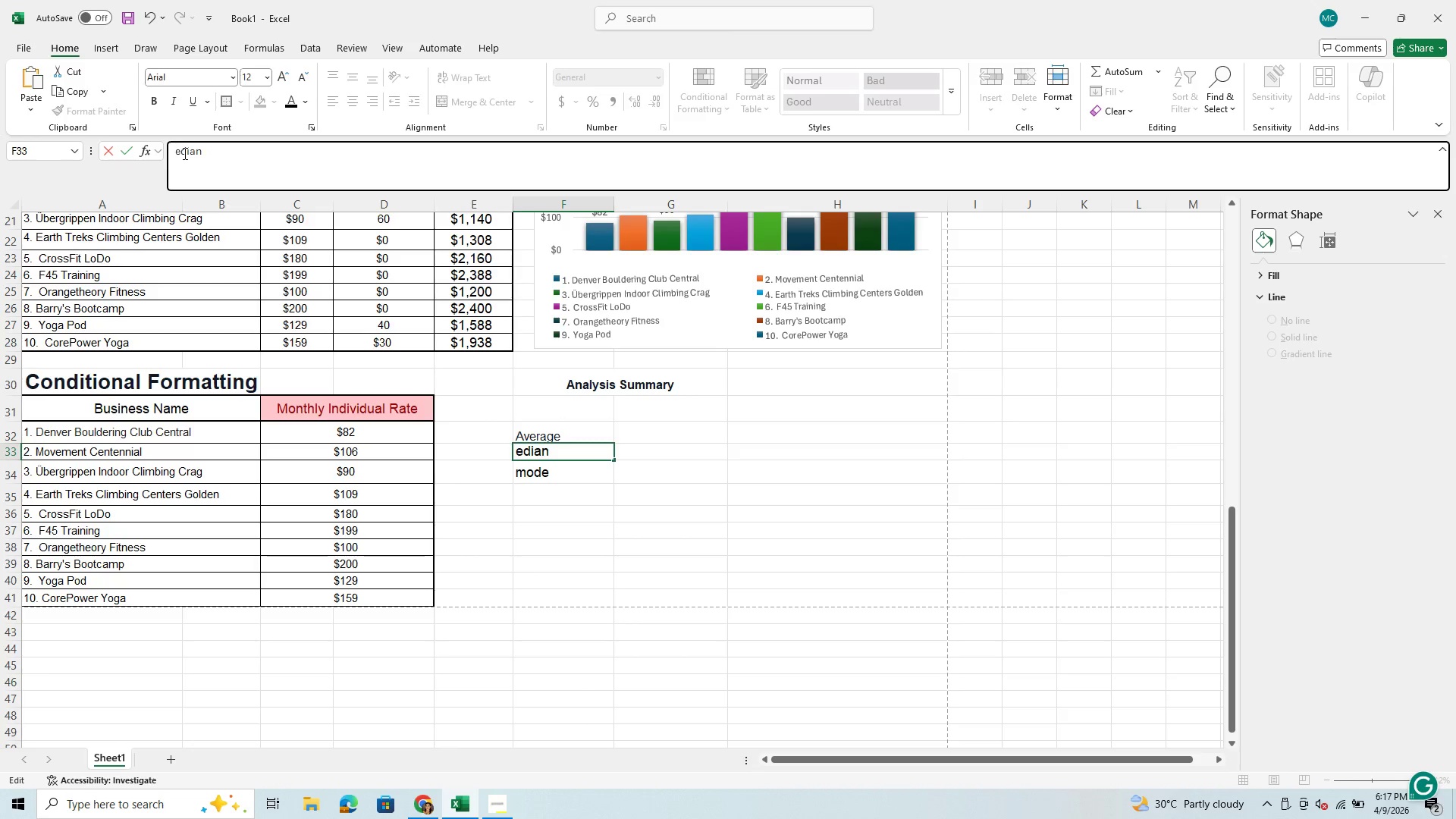 
key(CapsLock)
 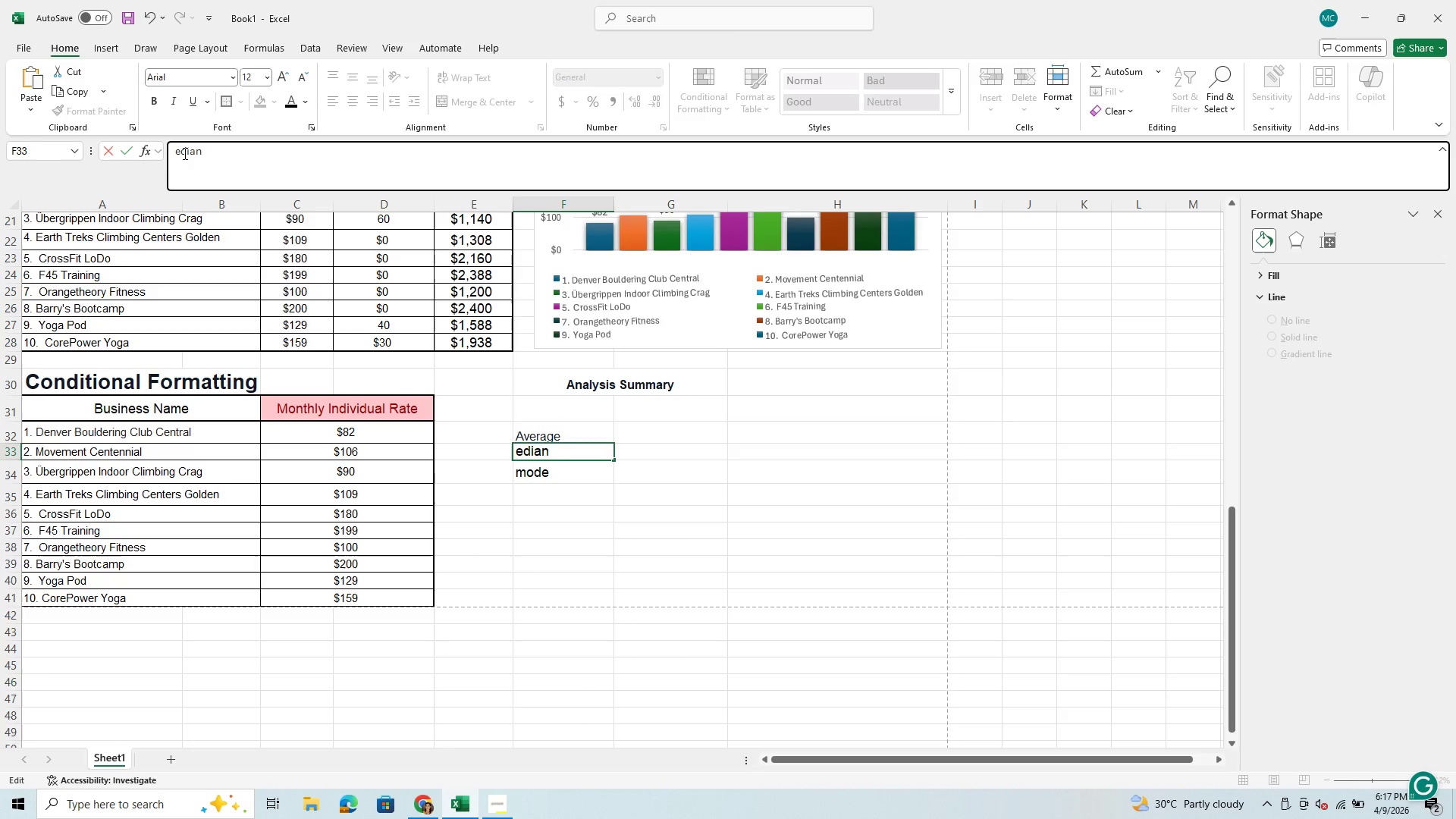 
key(M)
 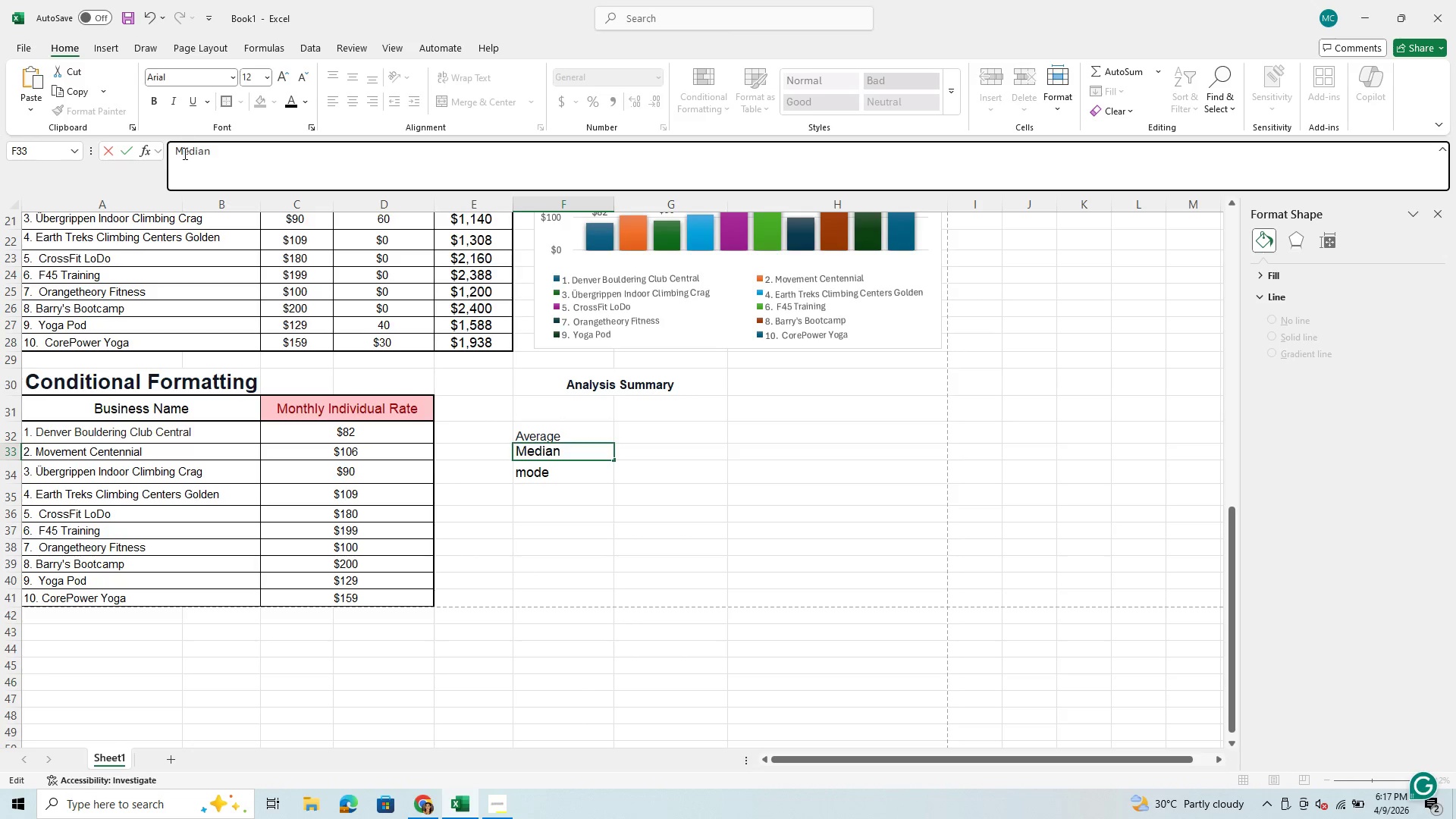 
key(CapsLock)
 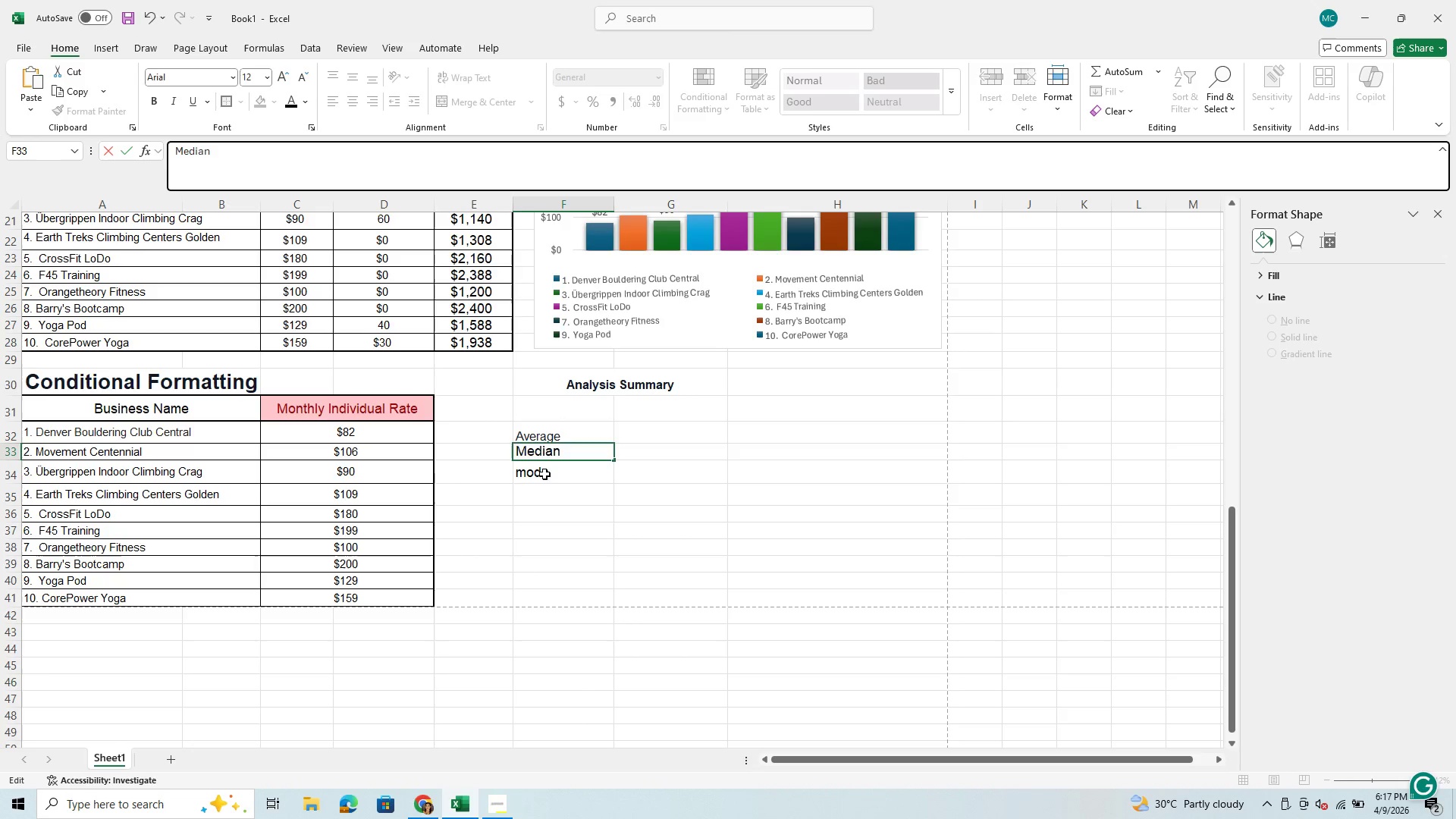 
left_click([544, 474])
 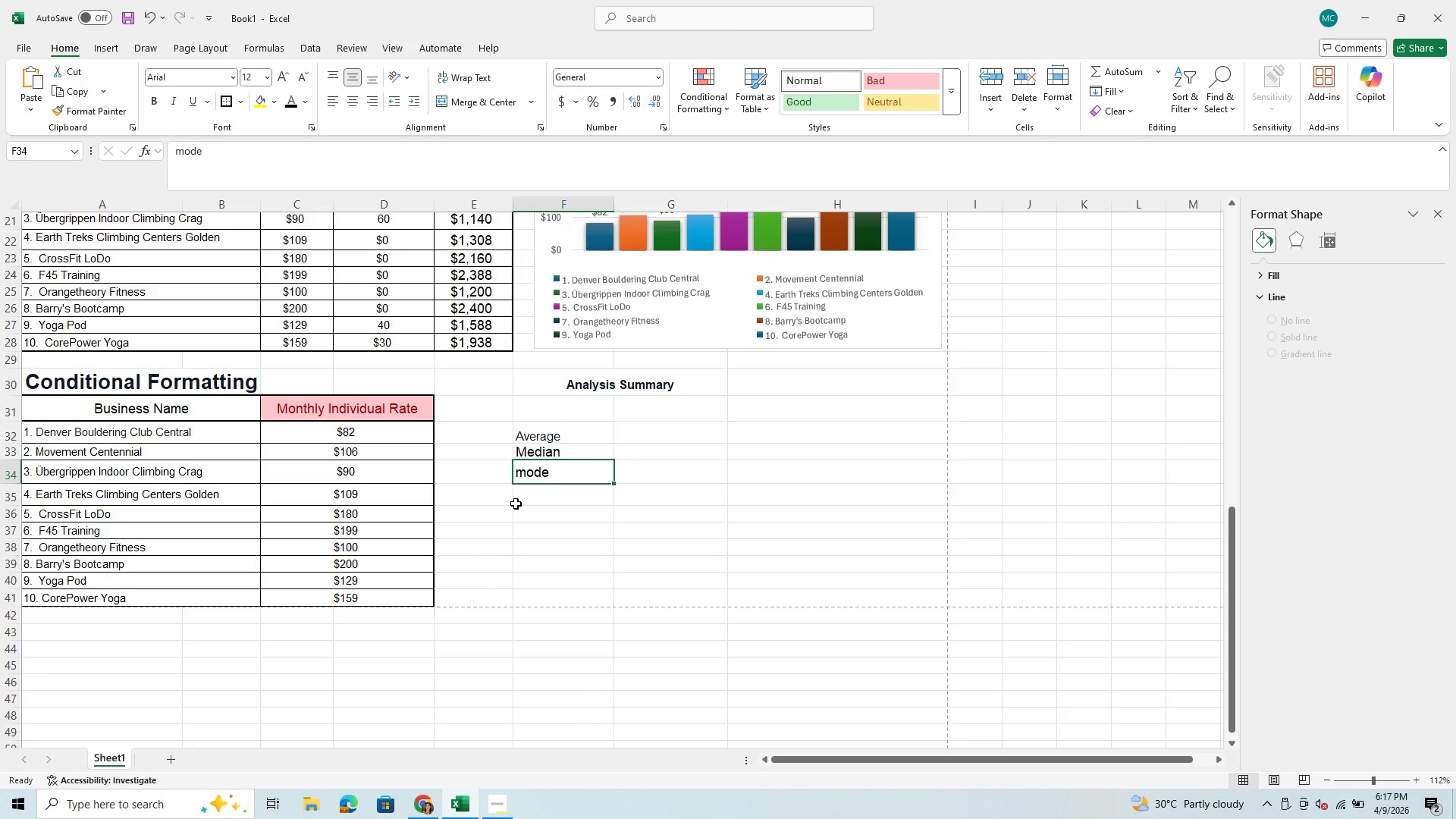 
wait(6.67)
 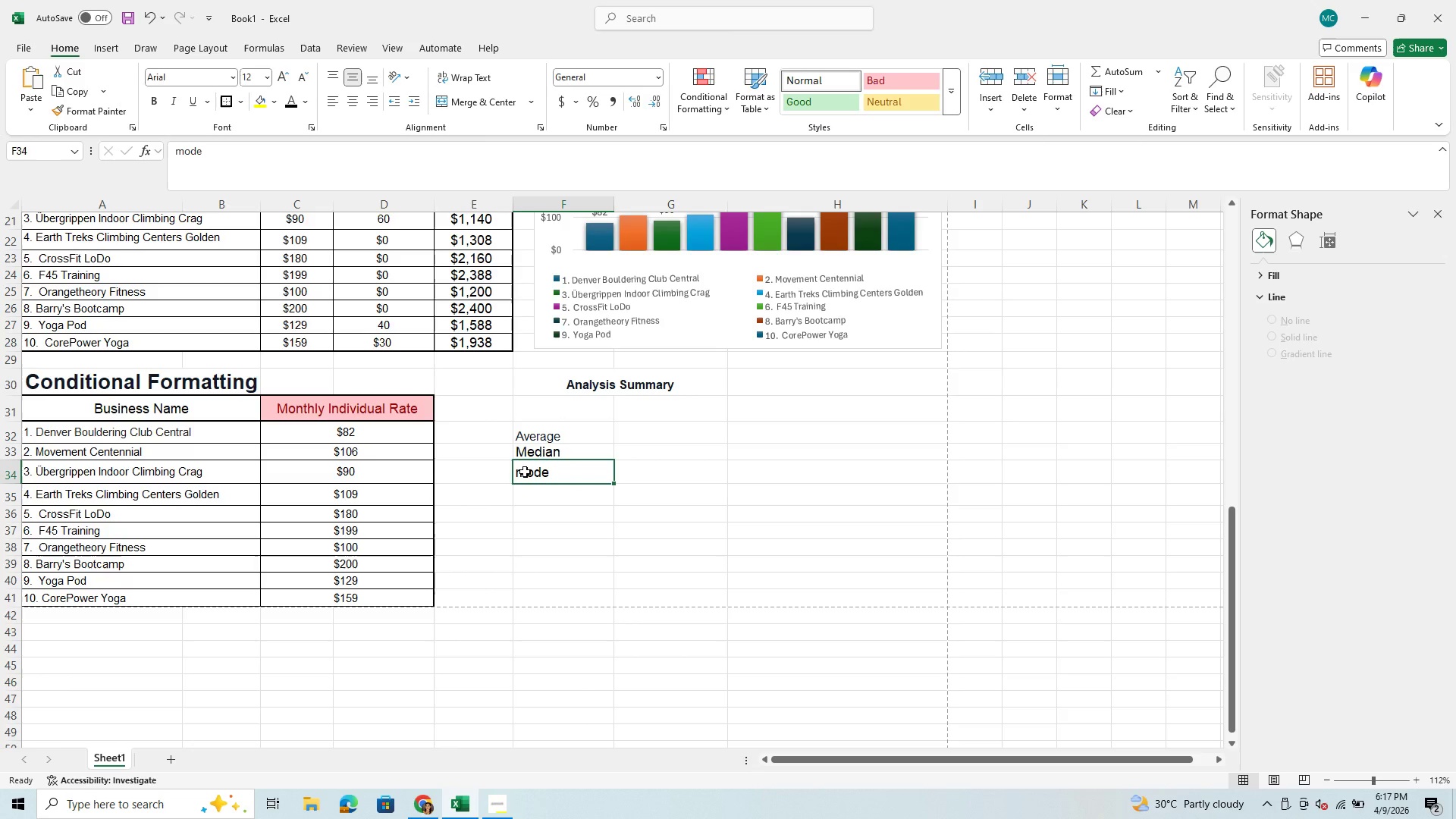 
left_click([541, 453])
 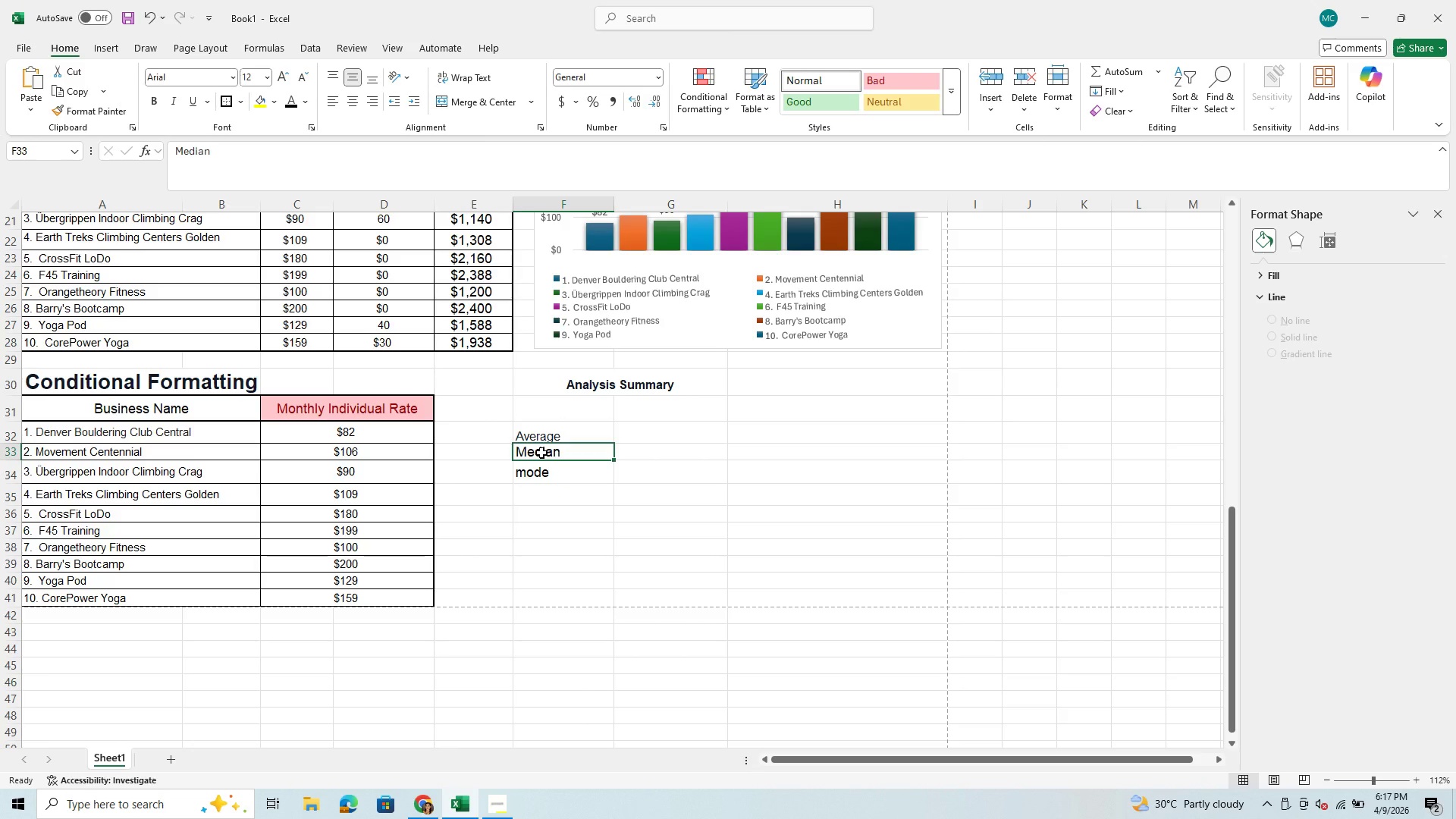 
hold_key(key=ControlLeft, duration=0.84)
 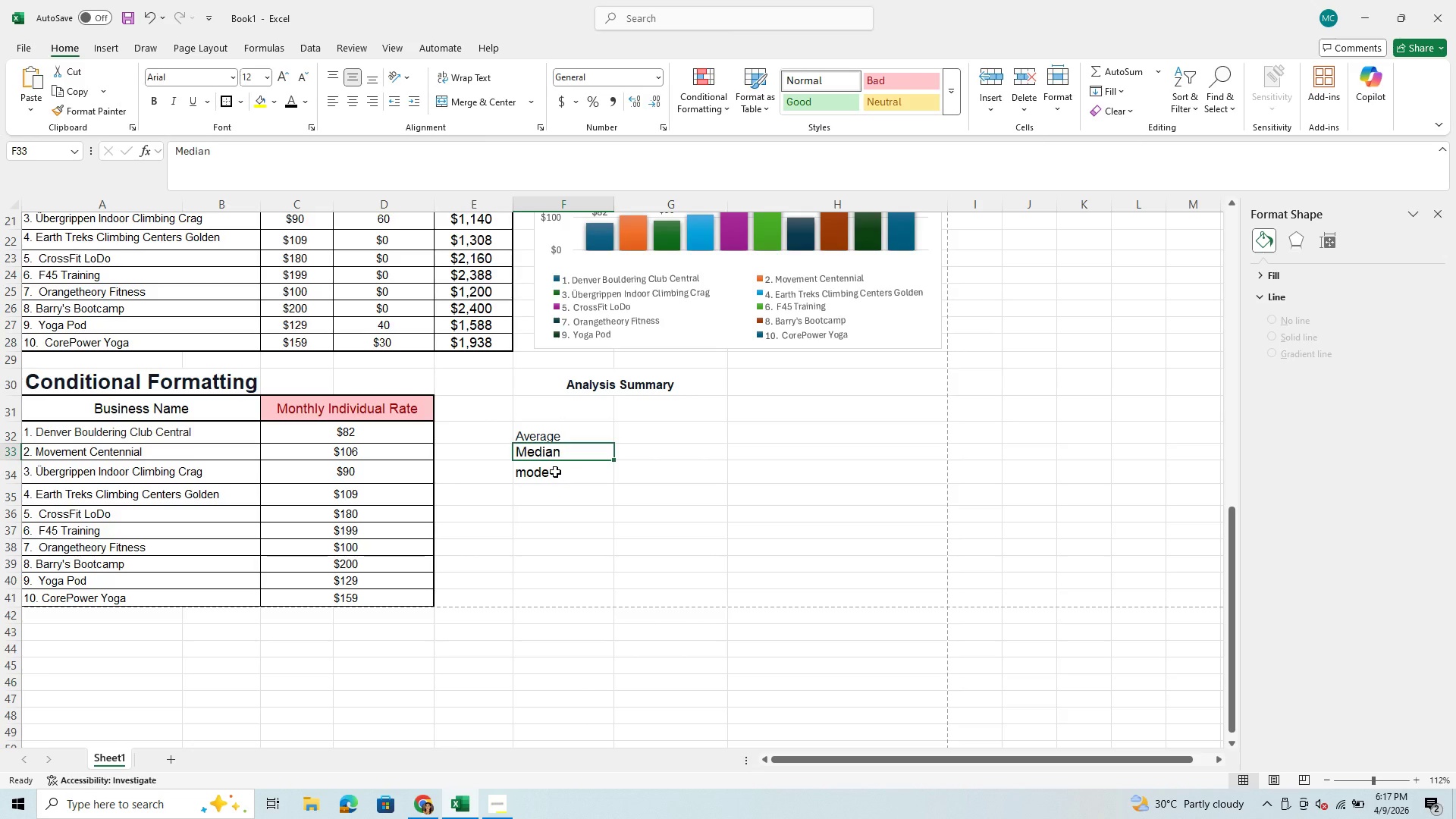 
left_click([555, 472])
 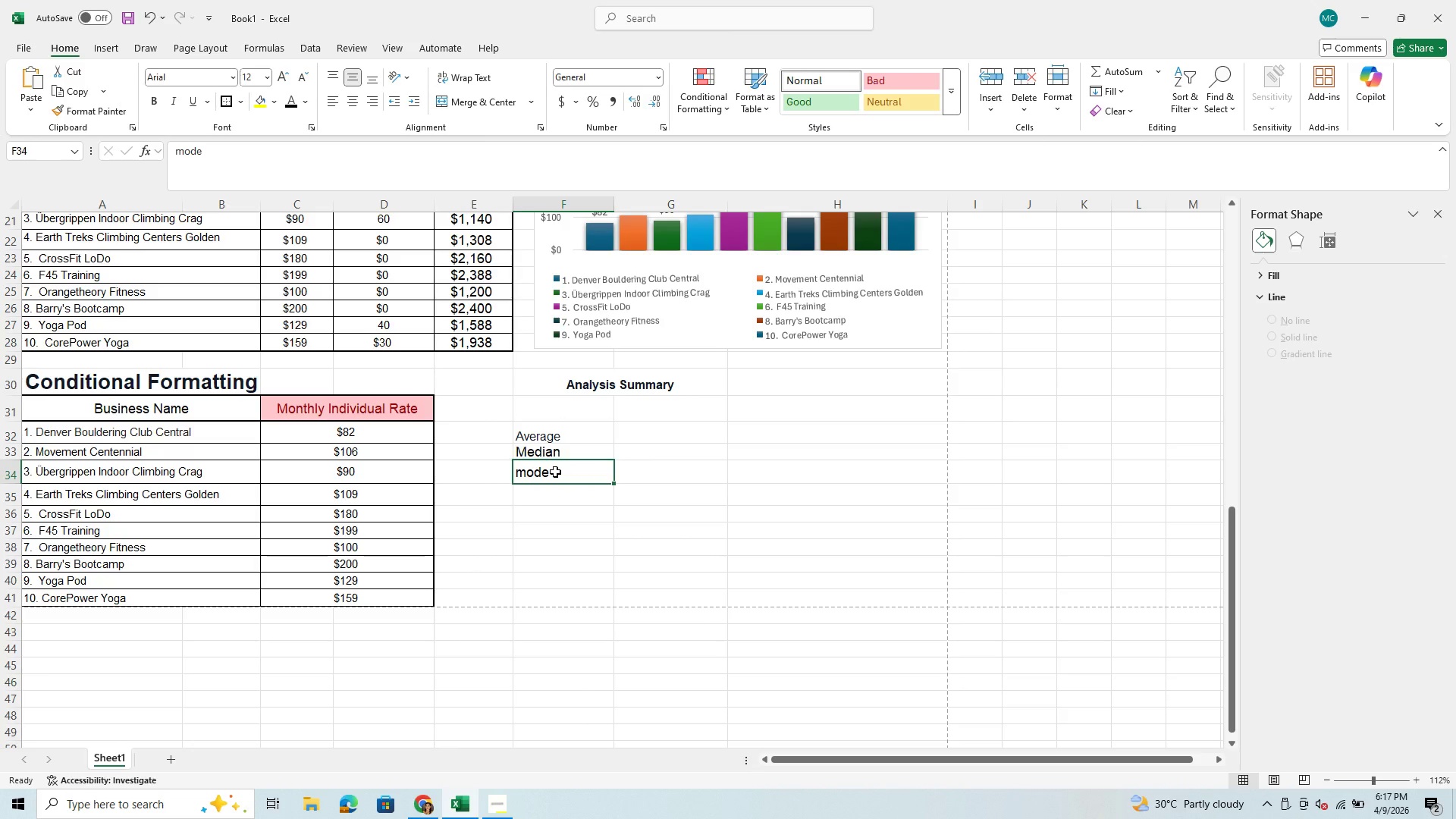 
key(Control+C)
 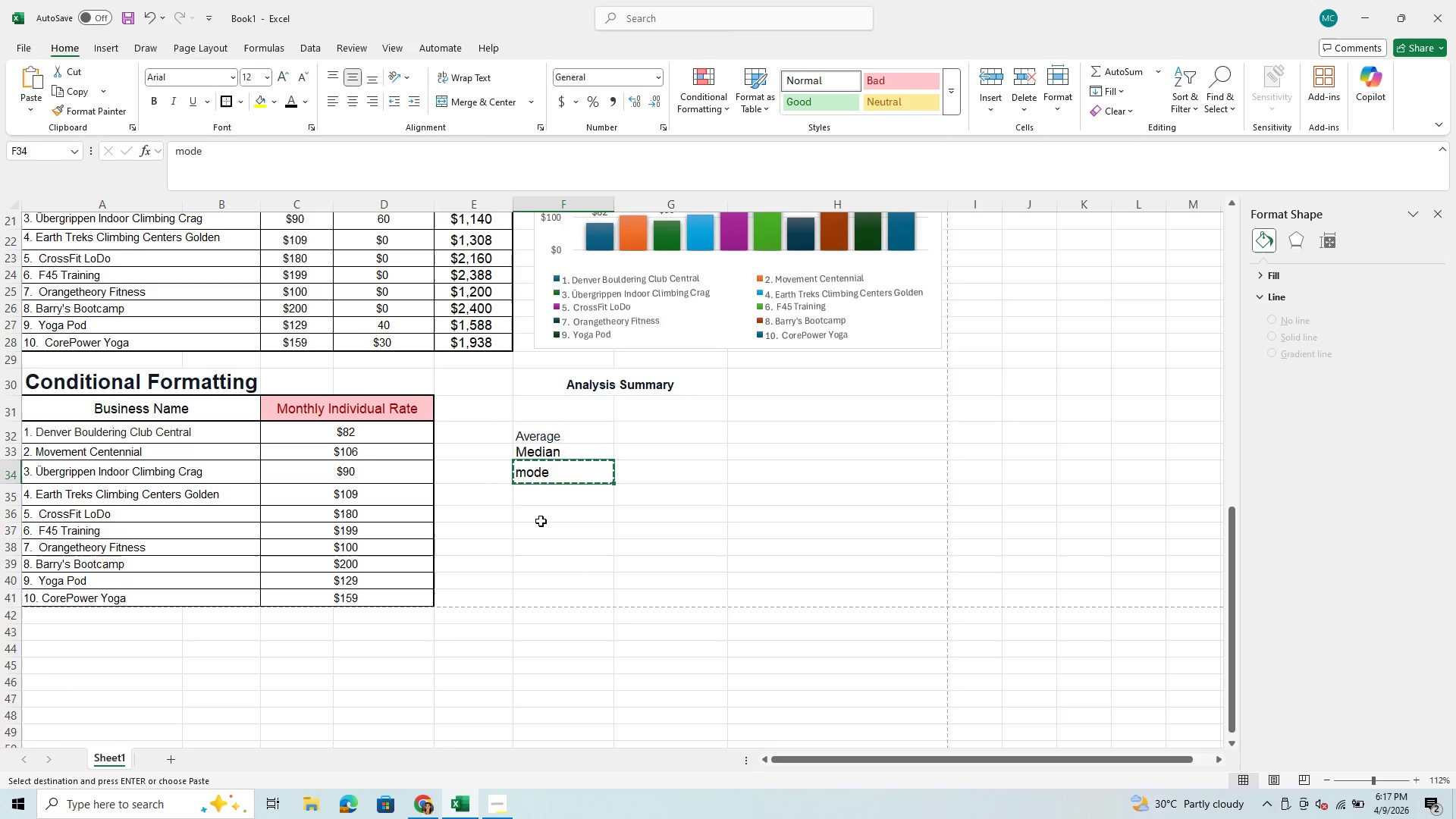 
left_click([538, 513])
 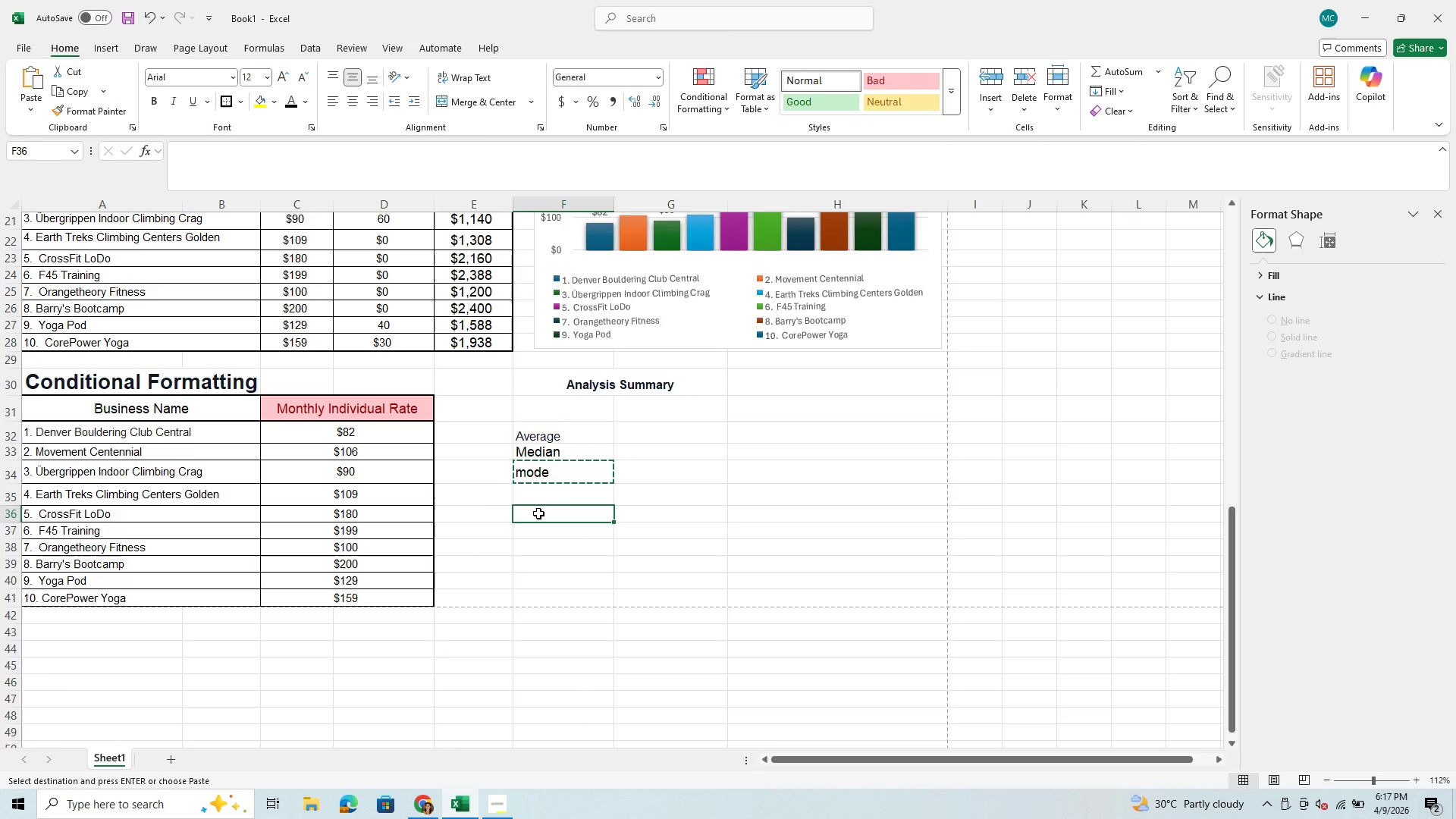 
key(Control+V)
 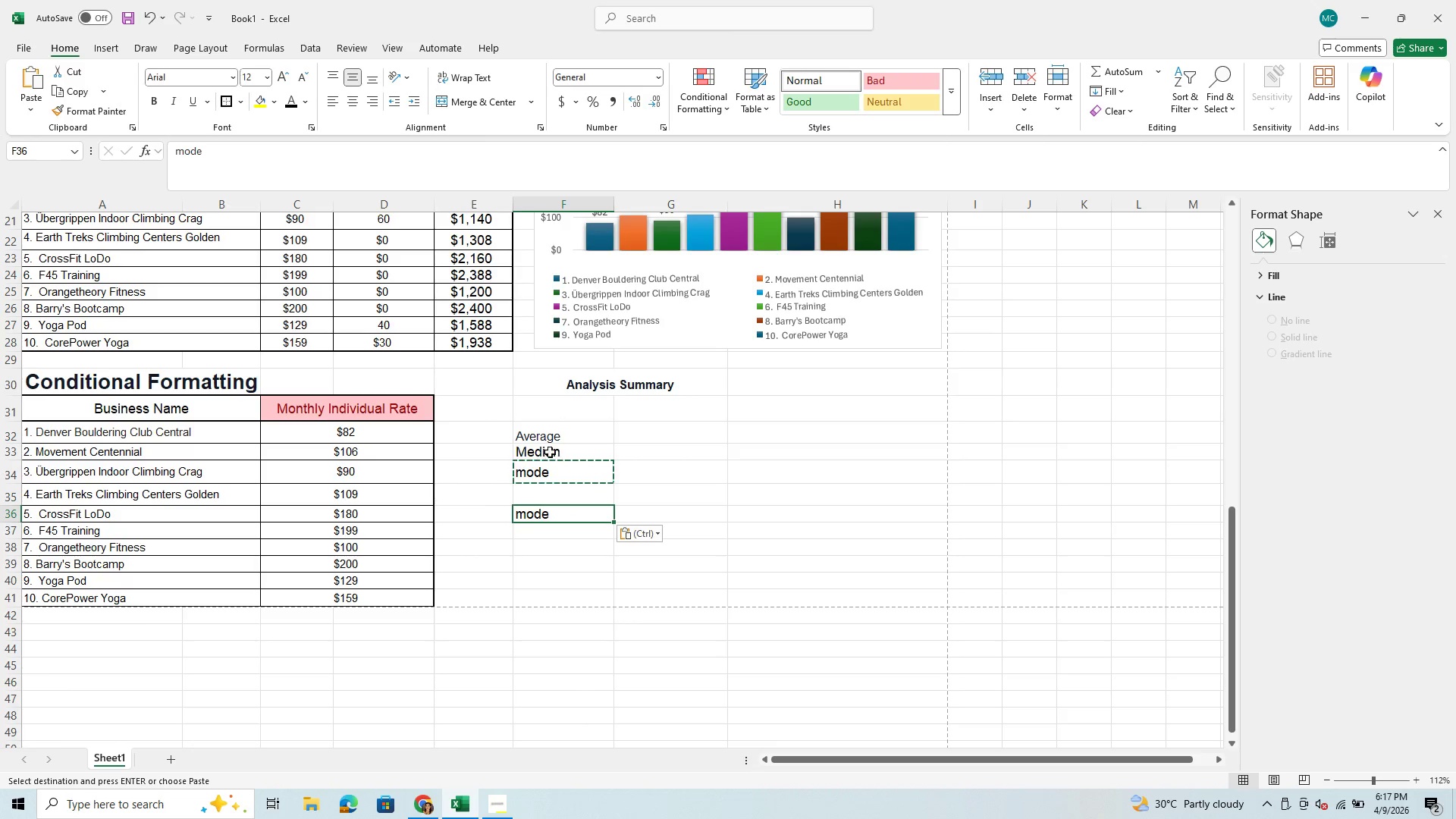 
left_click([550, 449])
 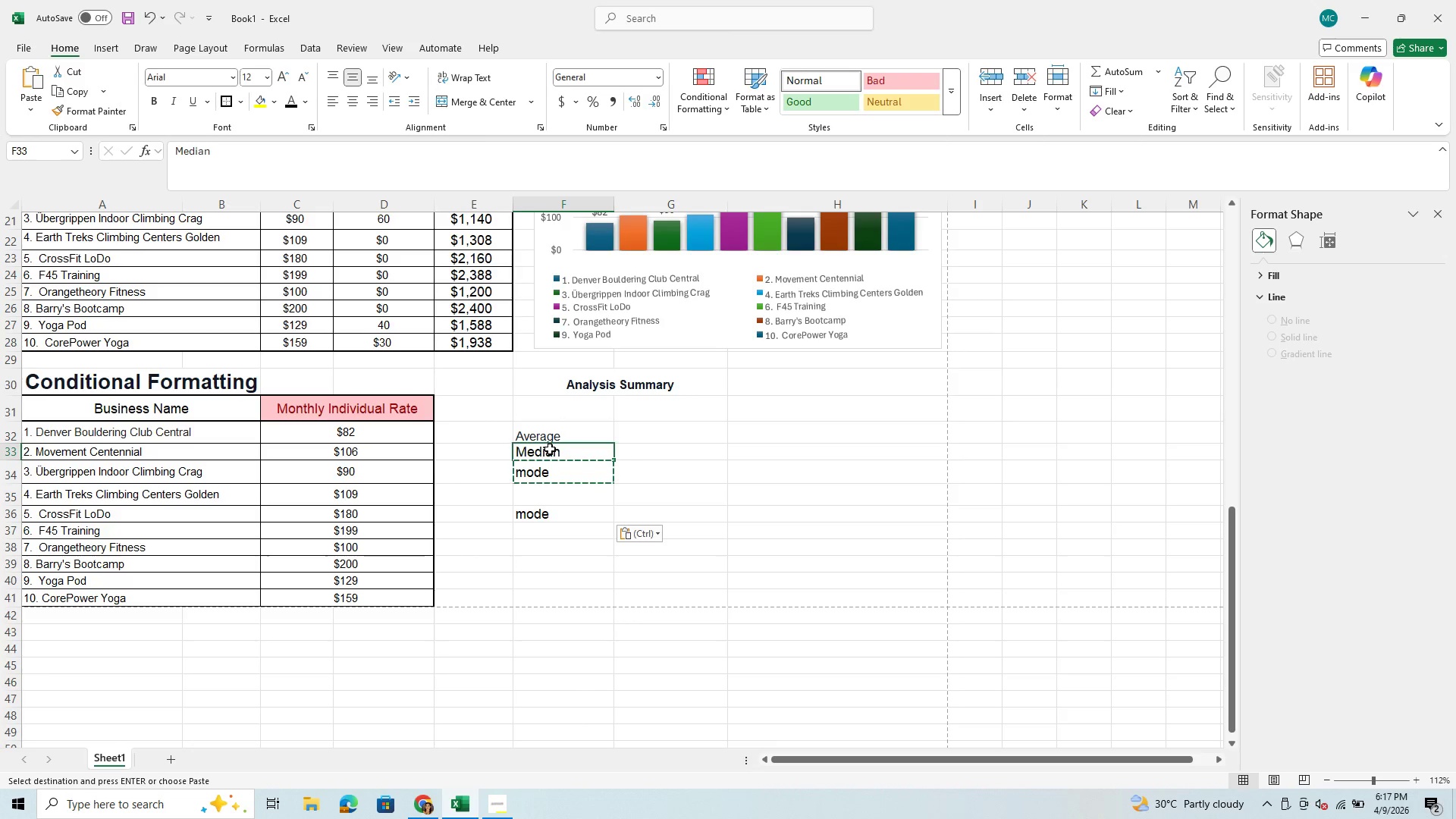 
key(Control+C)
 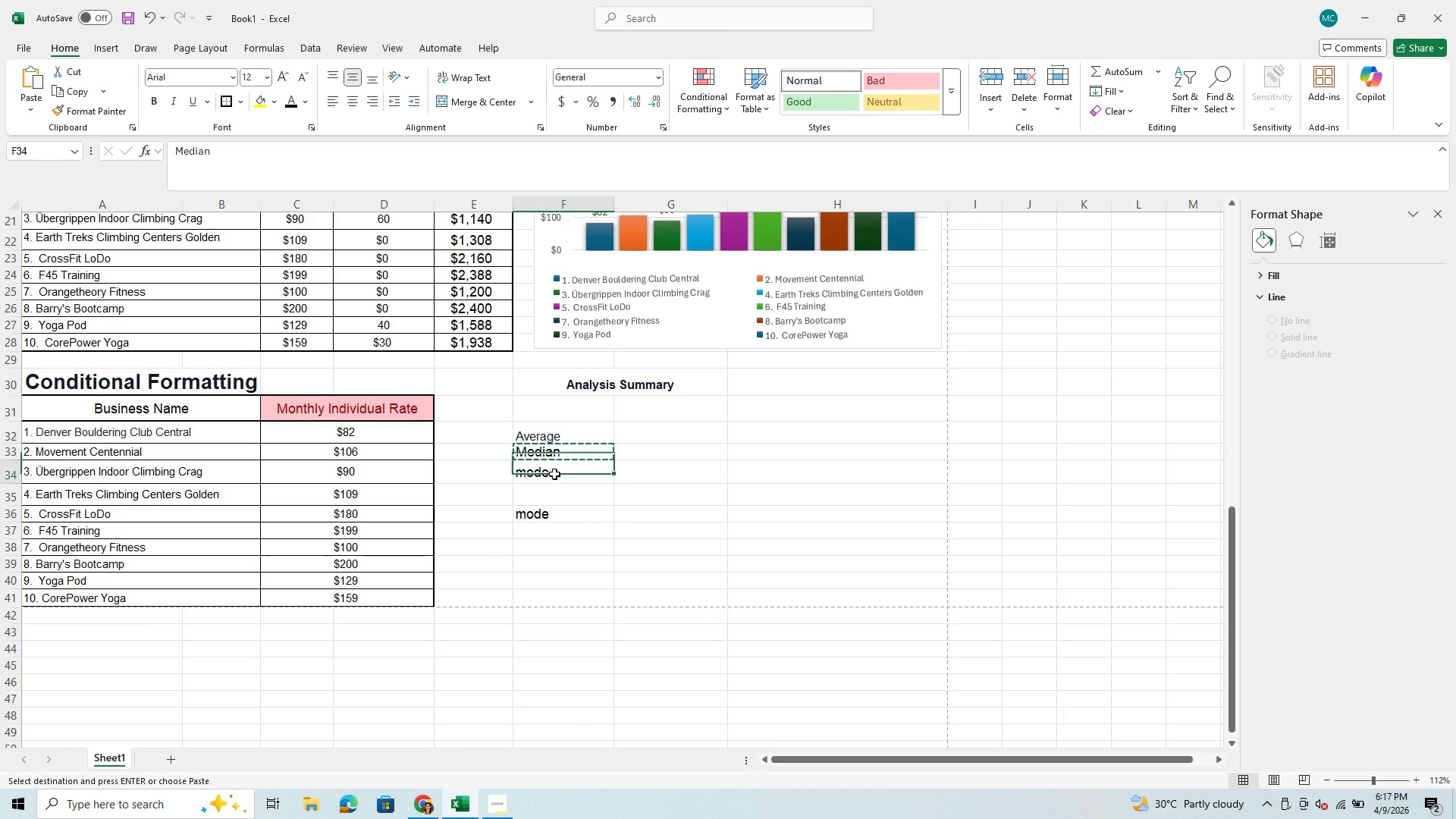 
key(Control+V)
 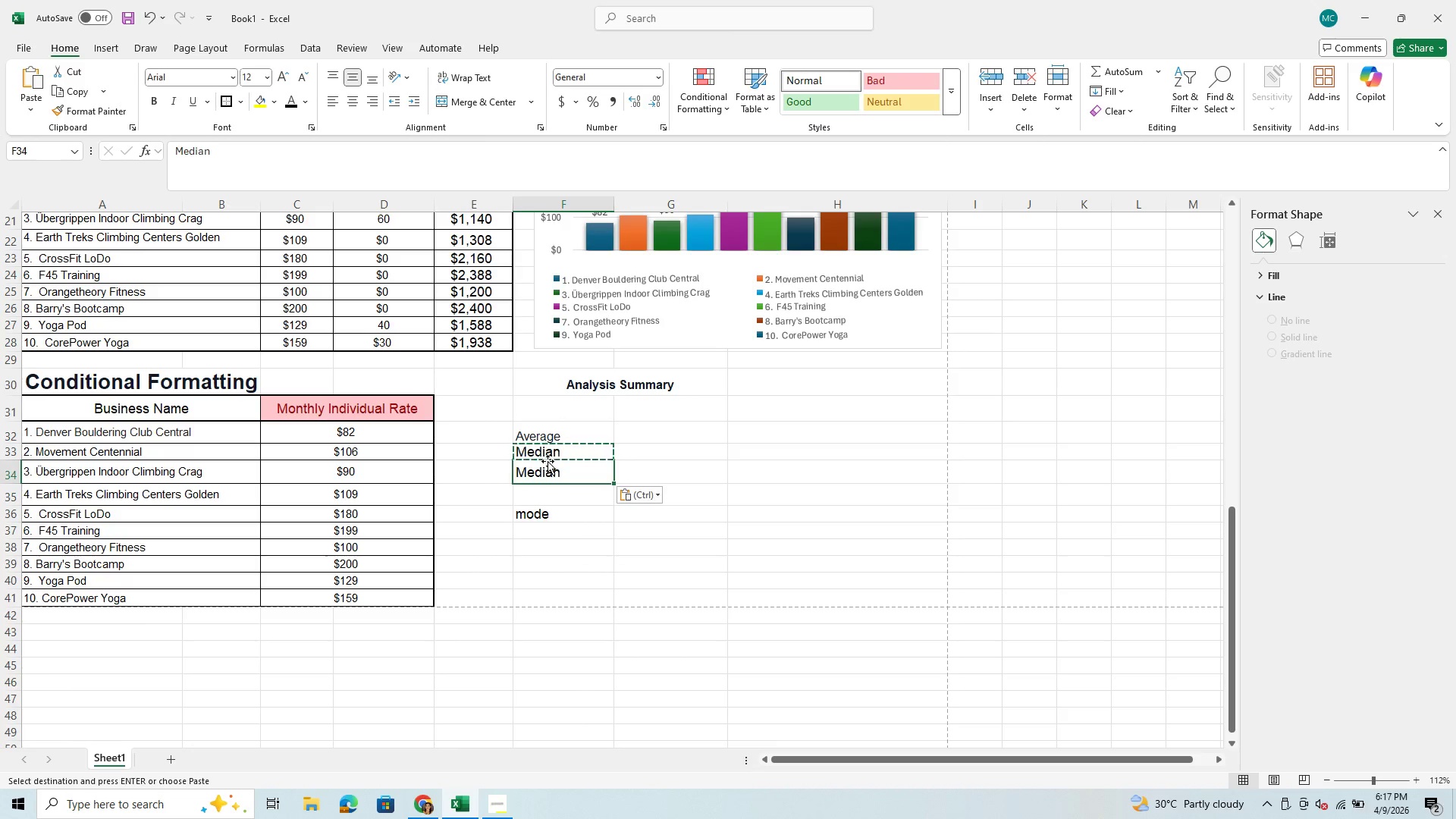 
key(Backspace)
 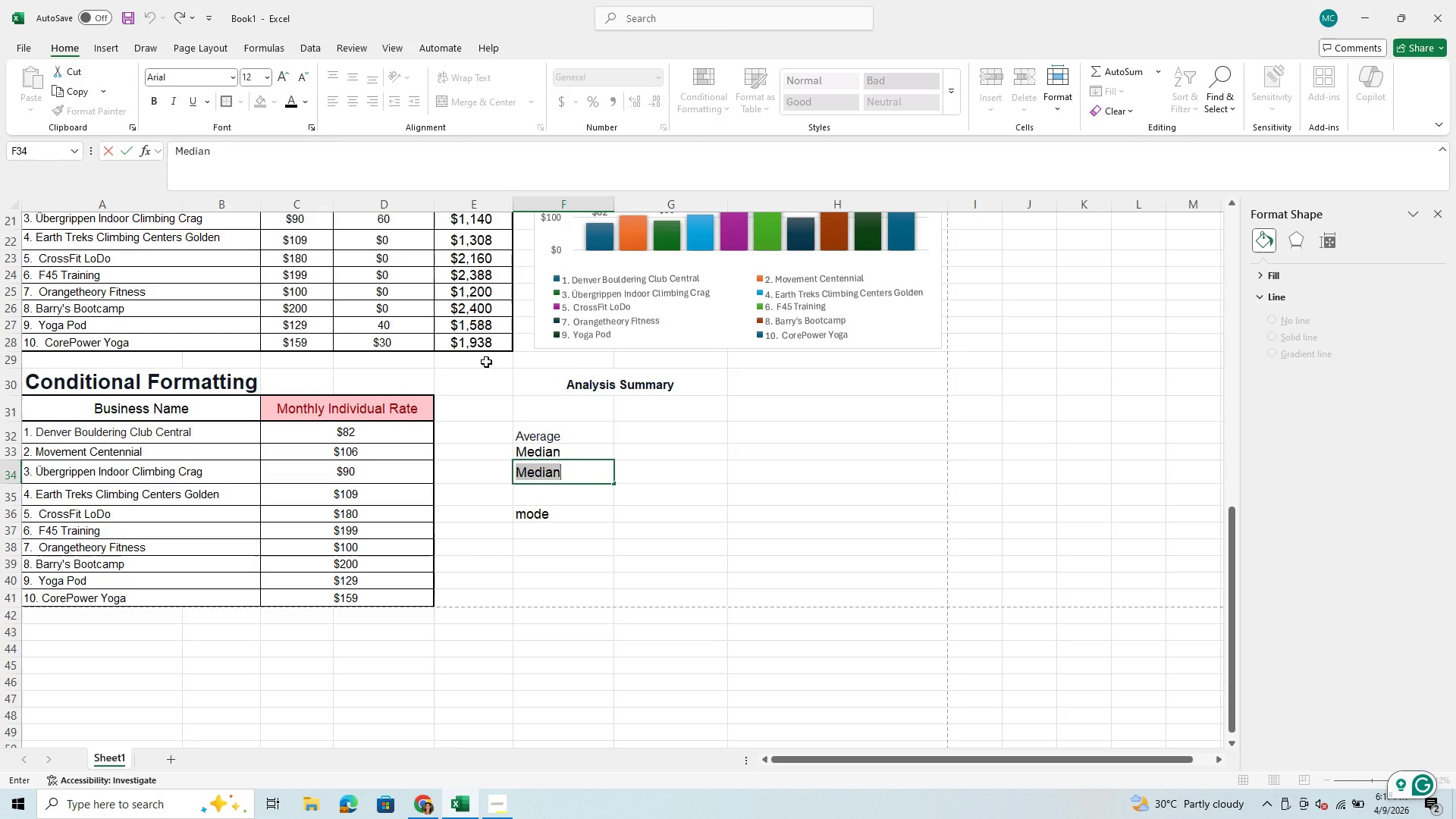 
left_click([544, 451])
 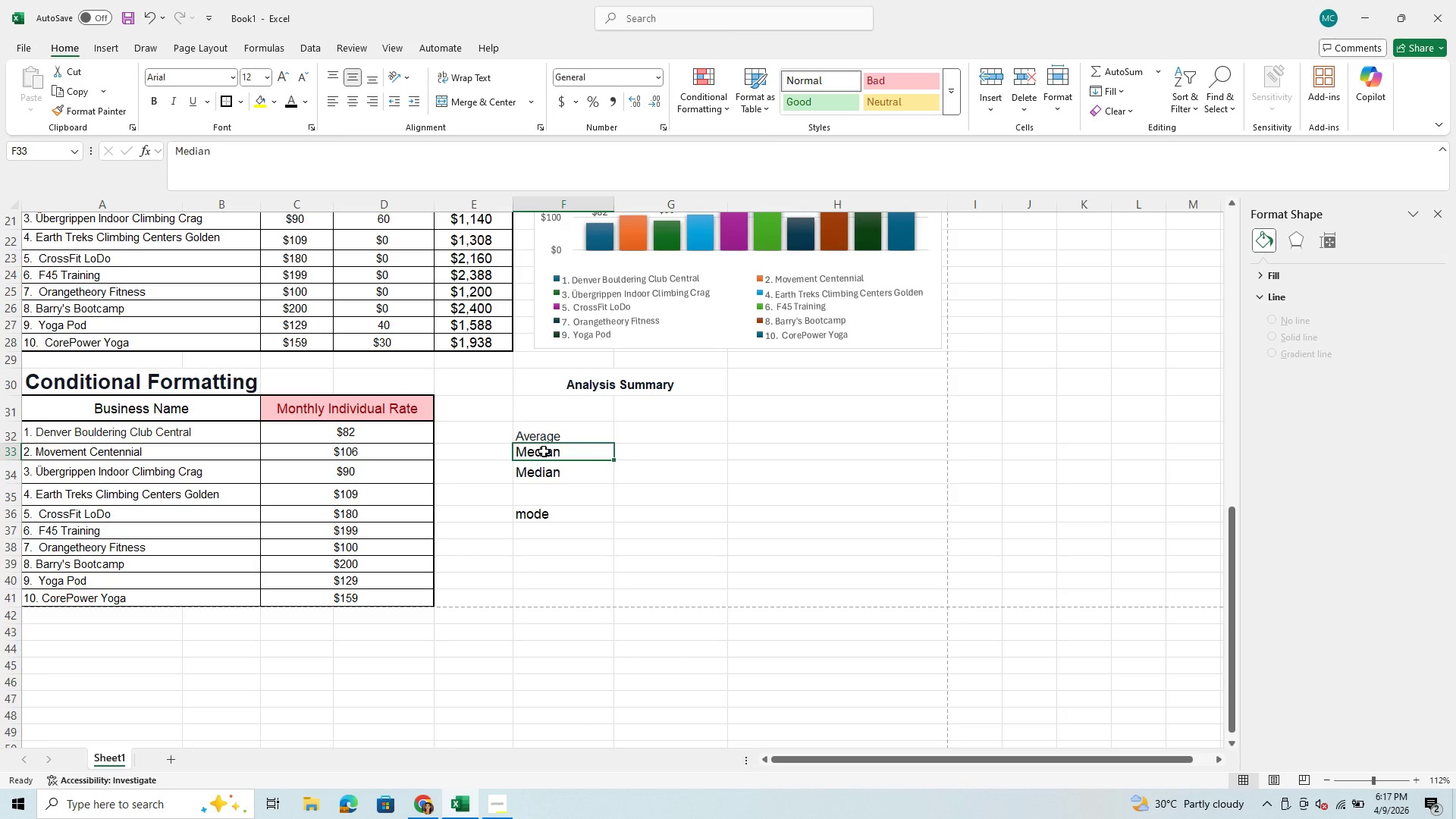 
key(Backspace)
 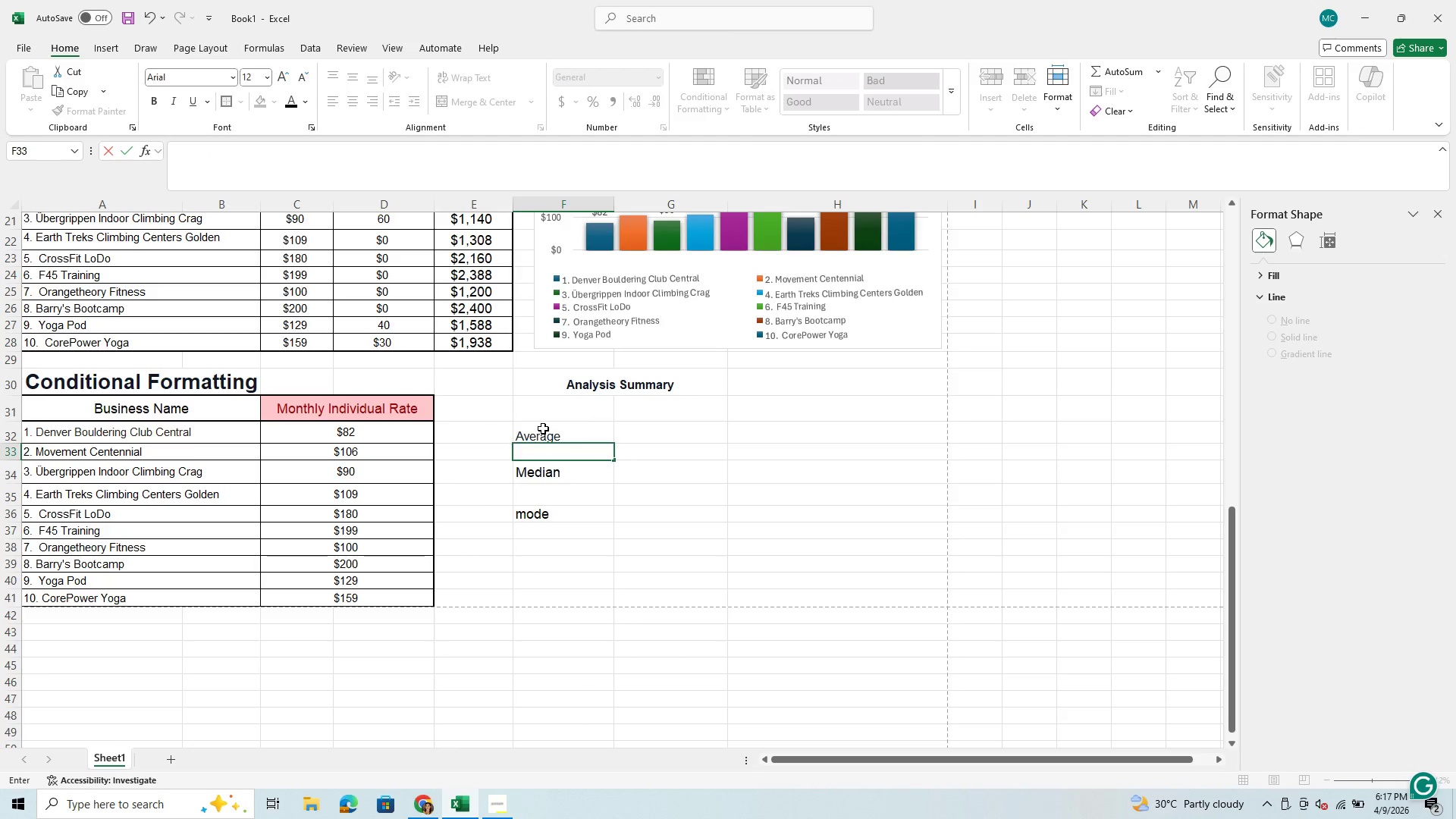 
left_click_drag(start_coordinate=[543, 428], to_coordinate=[545, 513])
 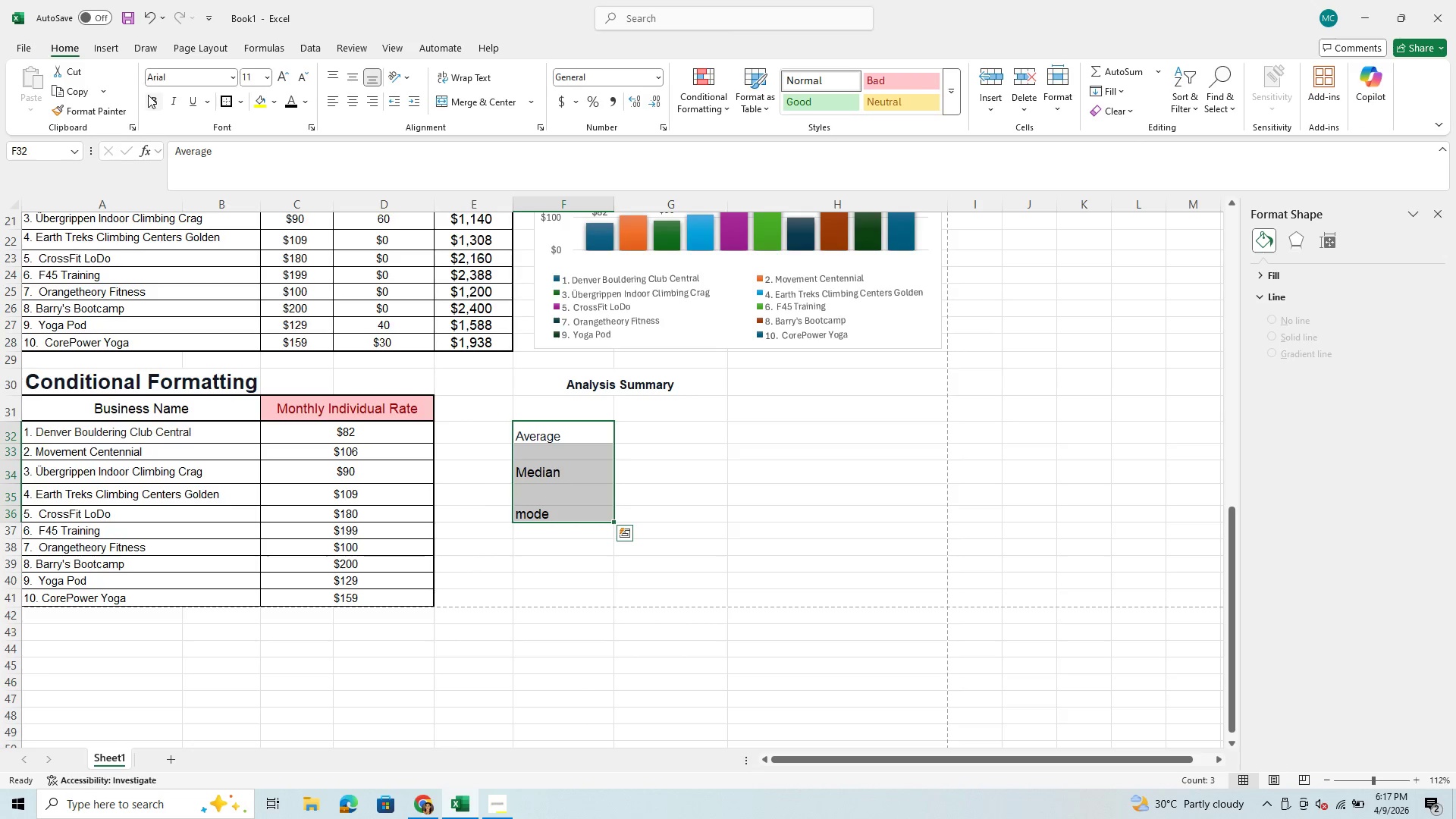 
left_click([150, 99])
 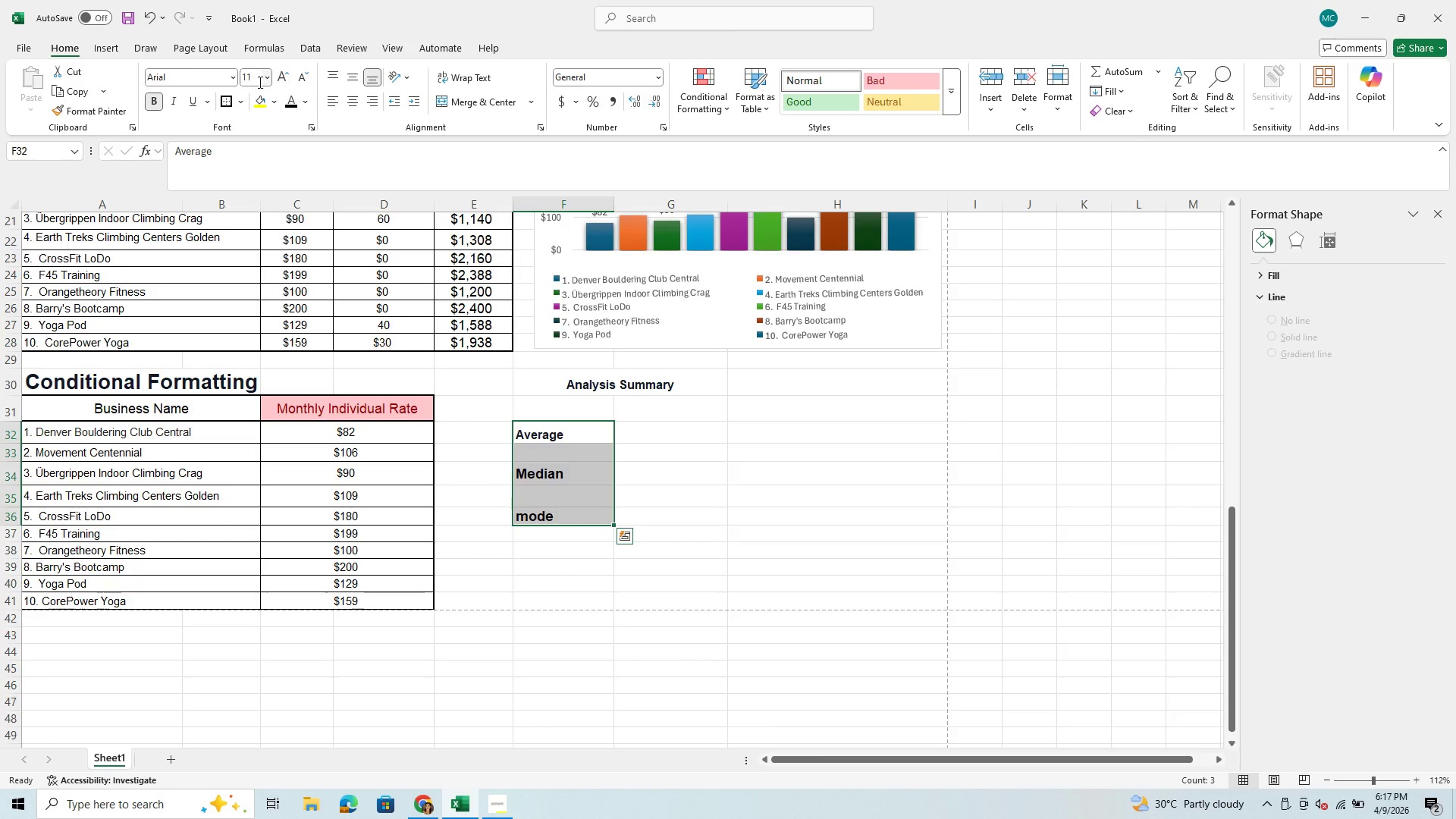 
left_click([268, 76])
 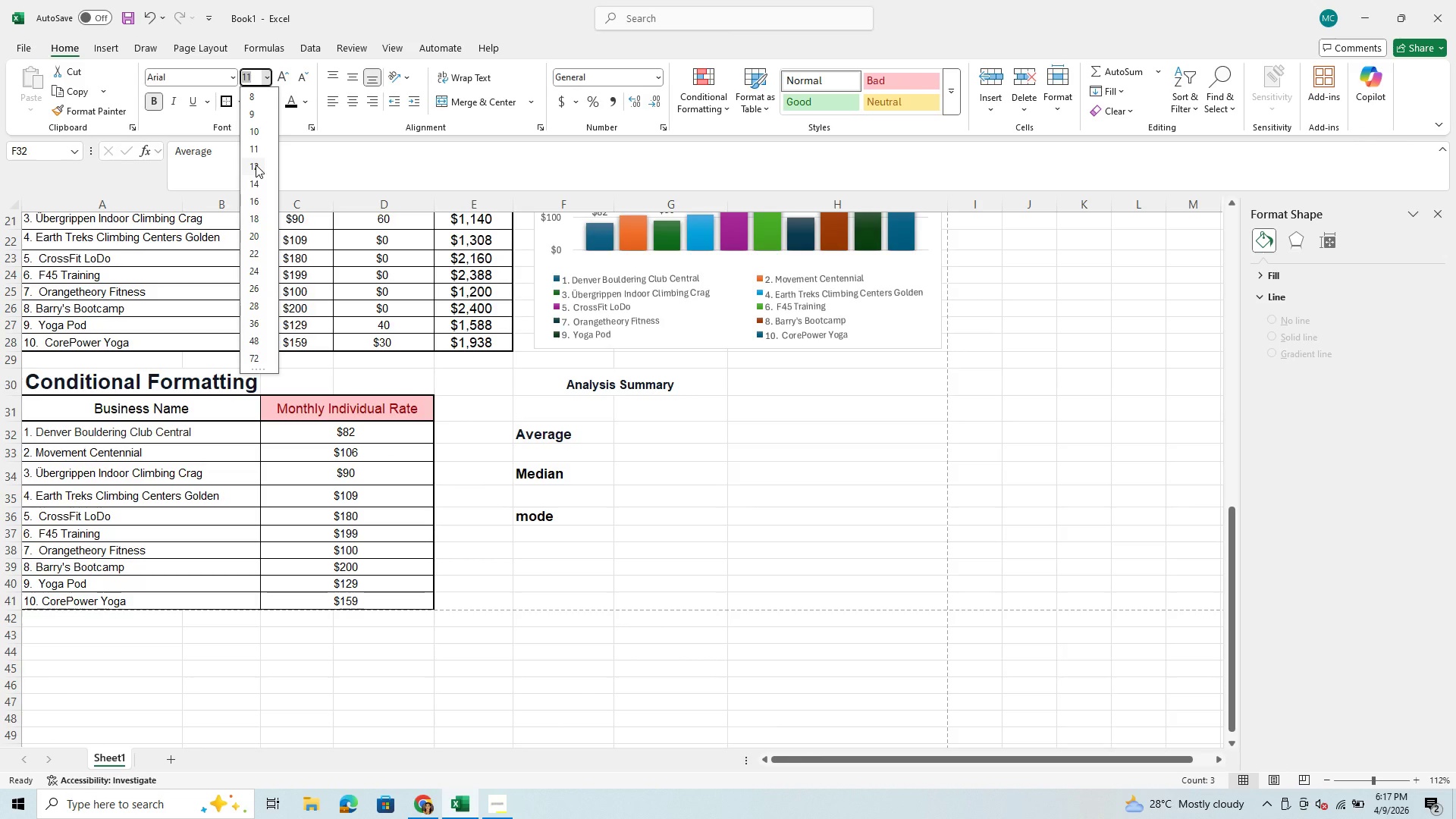 
left_click([256, 165])
 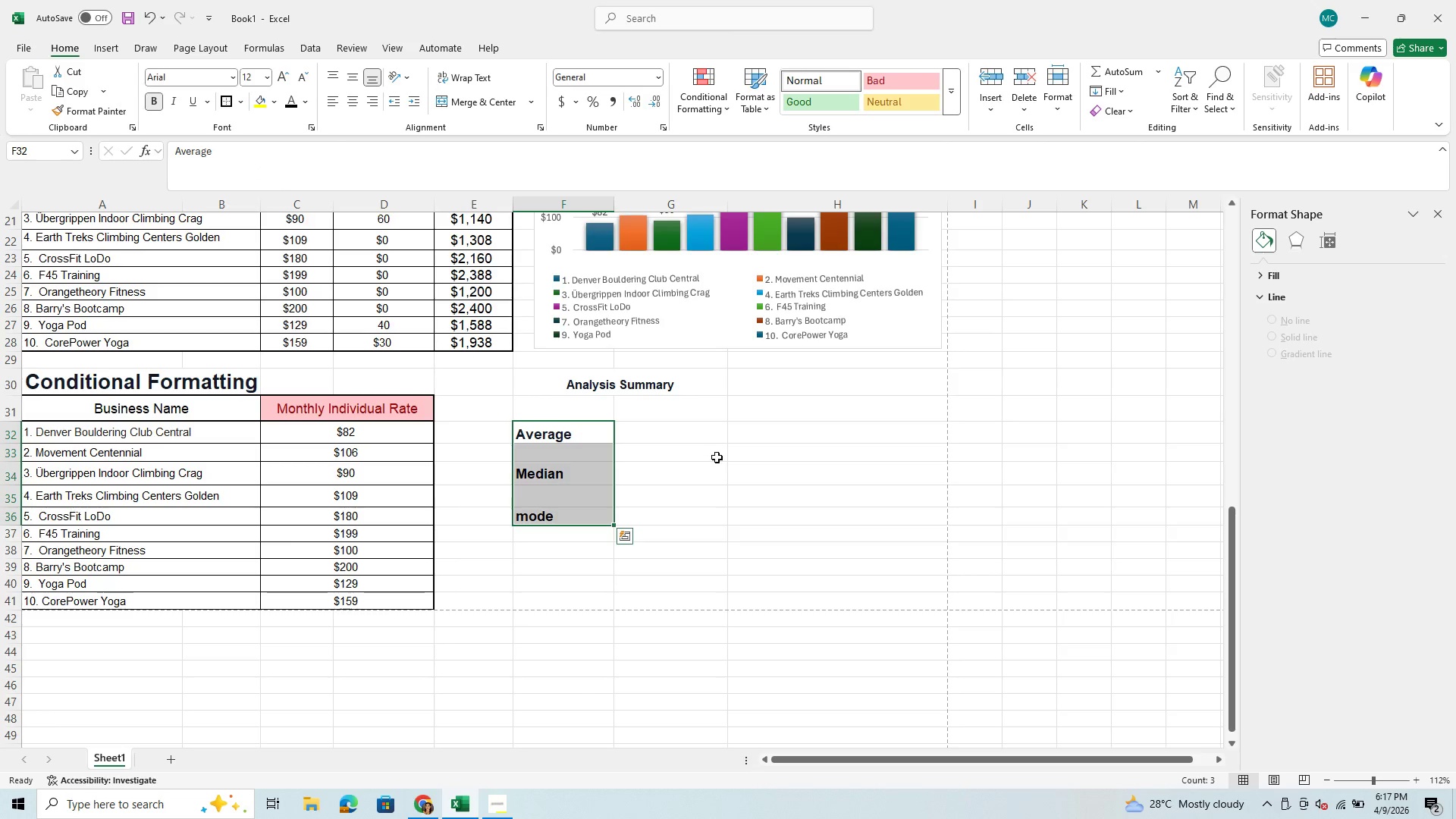 
left_click([718, 458])
 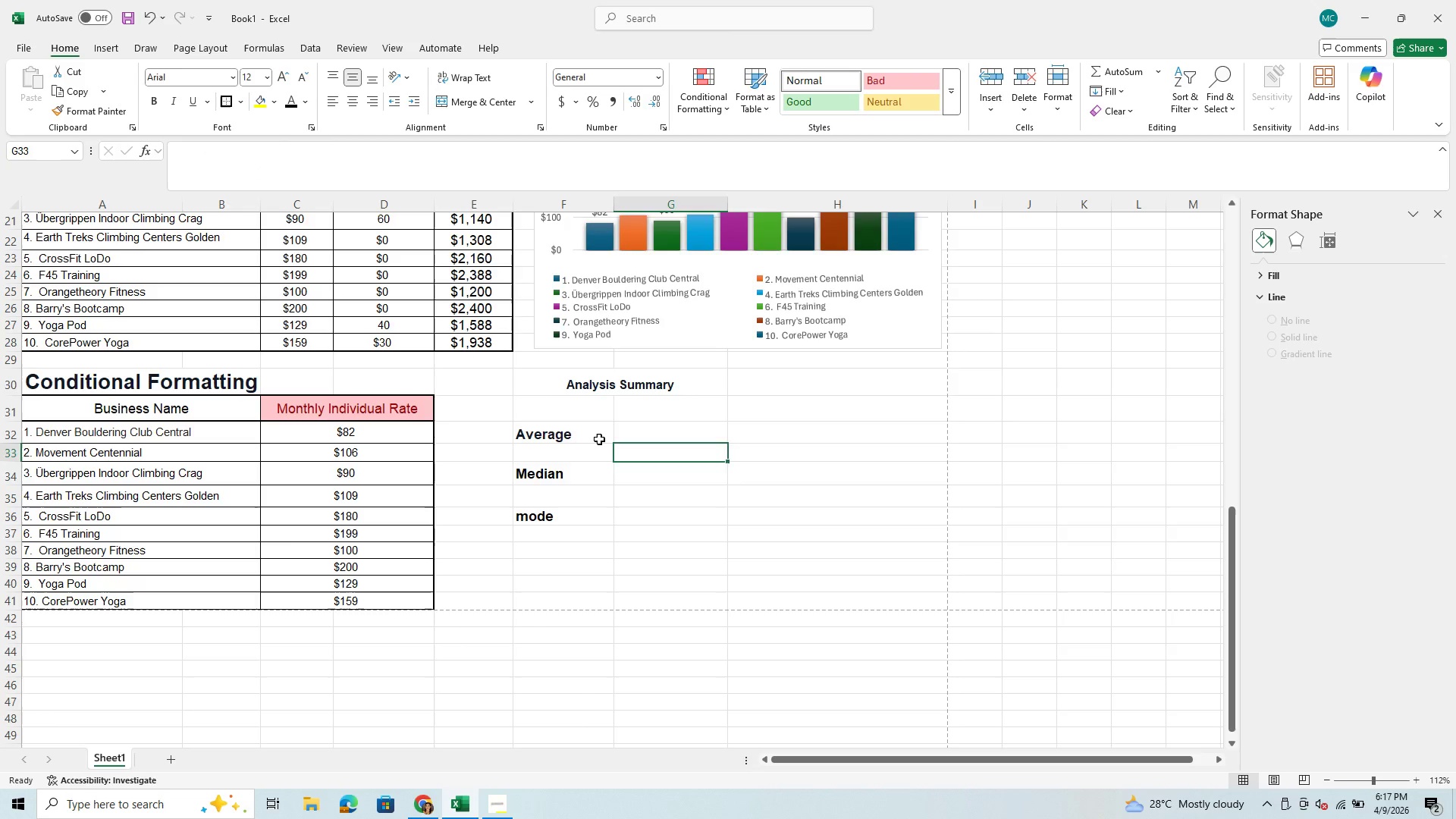 
left_click_drag(start_coordinate=[599, 439], to_coordinate=[593, 471])
 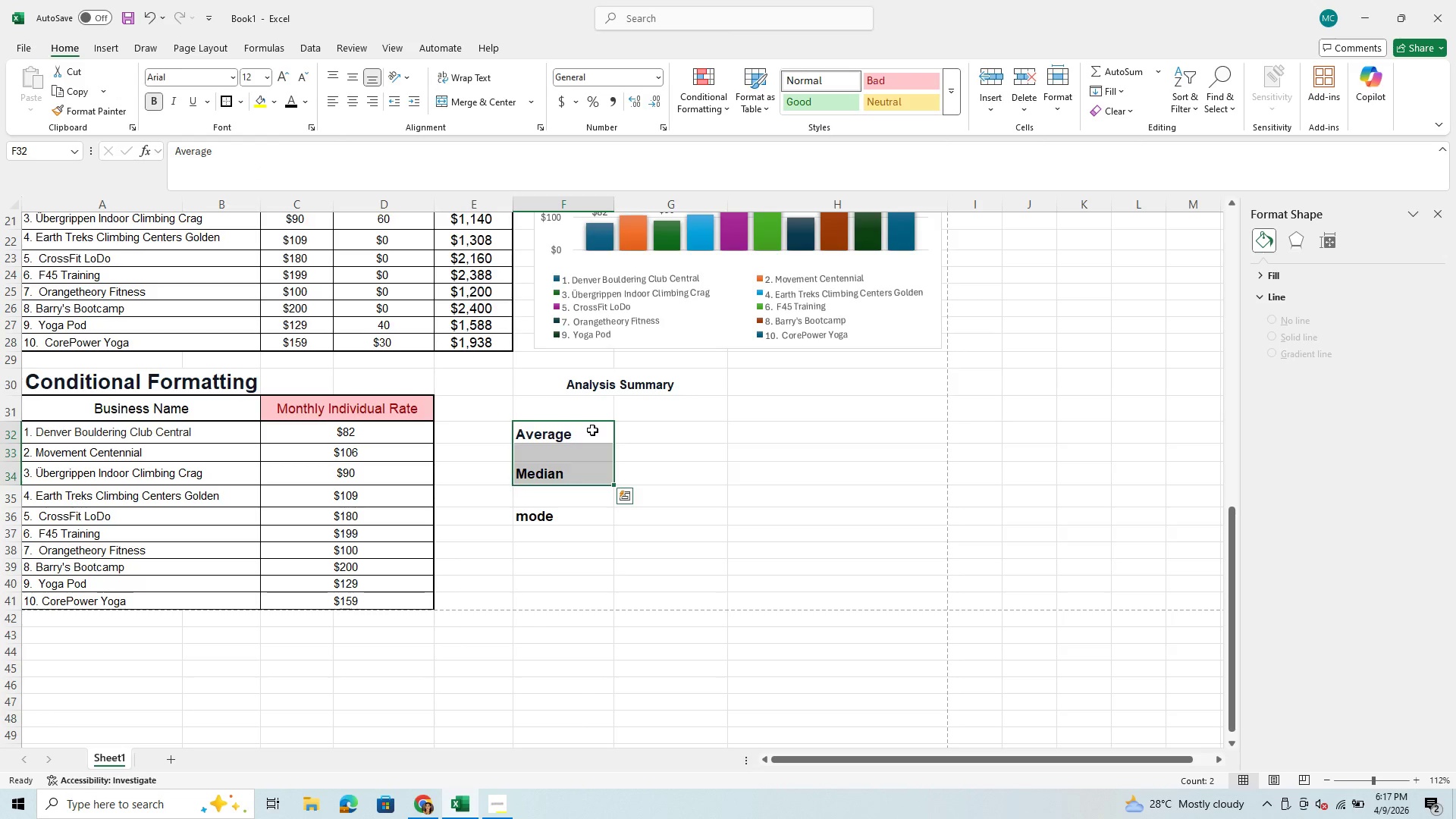 
left_click([592, 430])
 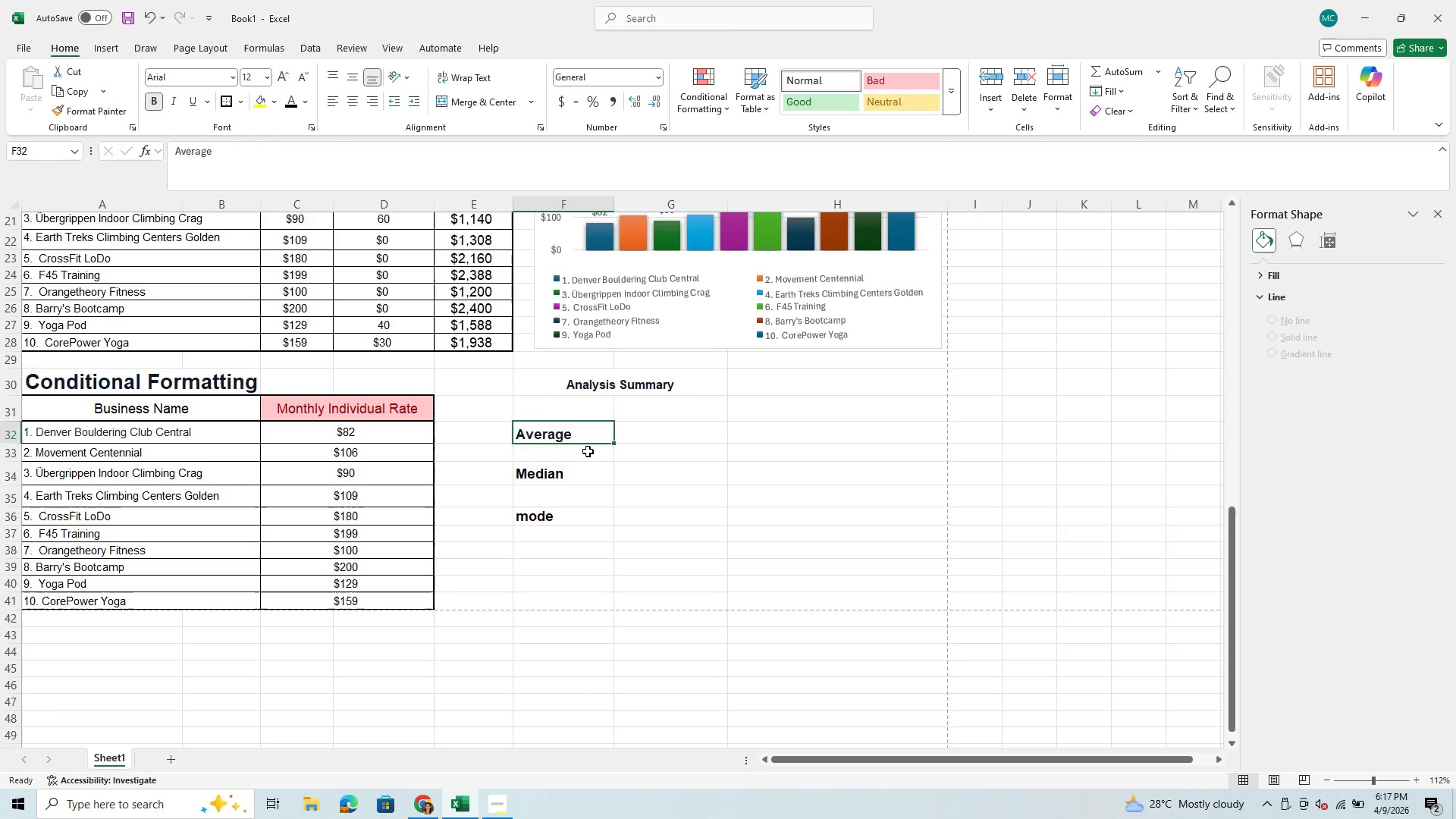 
left_click([588, 453])
 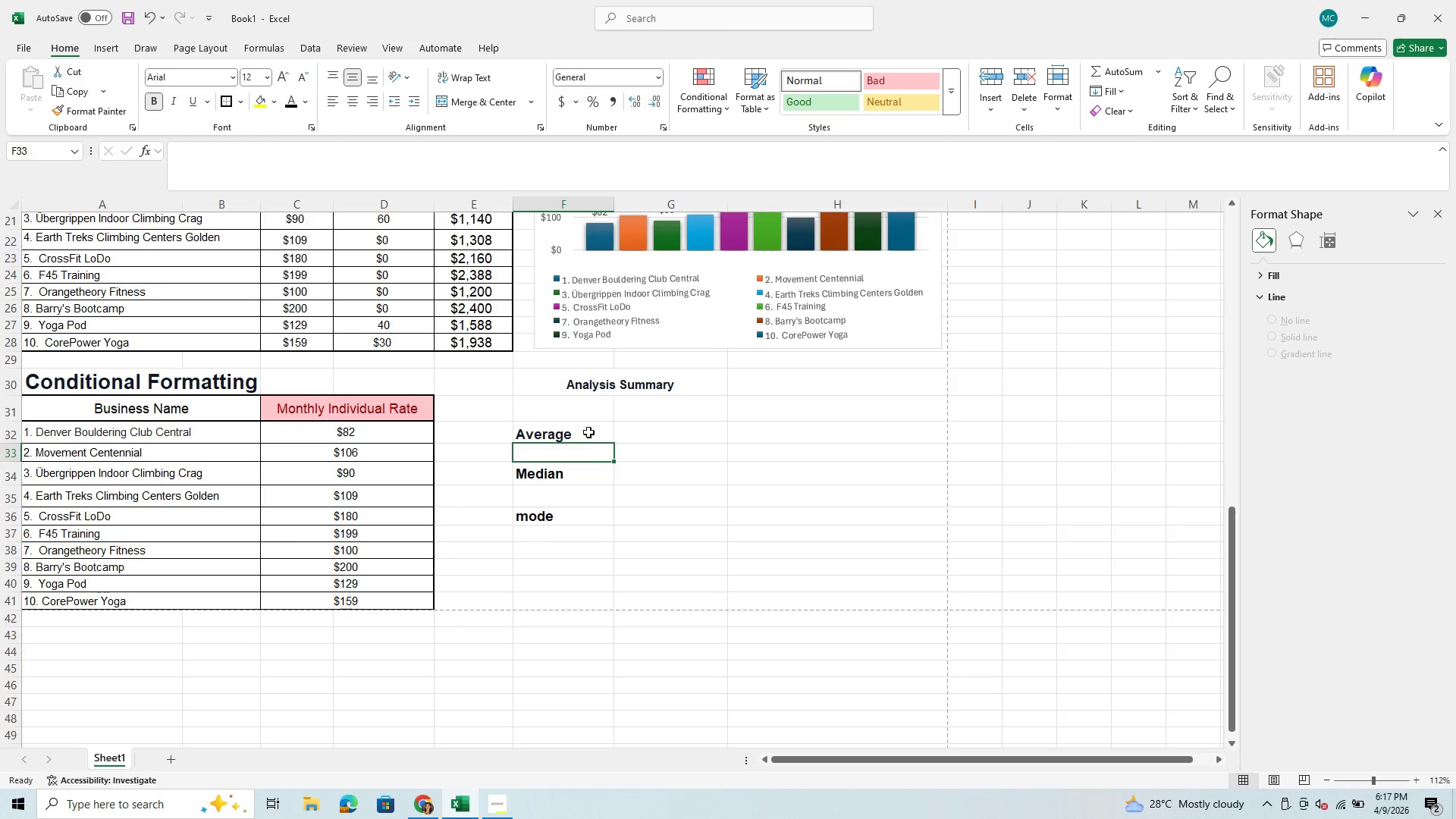 
left_click_drag(start_coordinate=[588, 434], to_coordinate=[593, 453])
 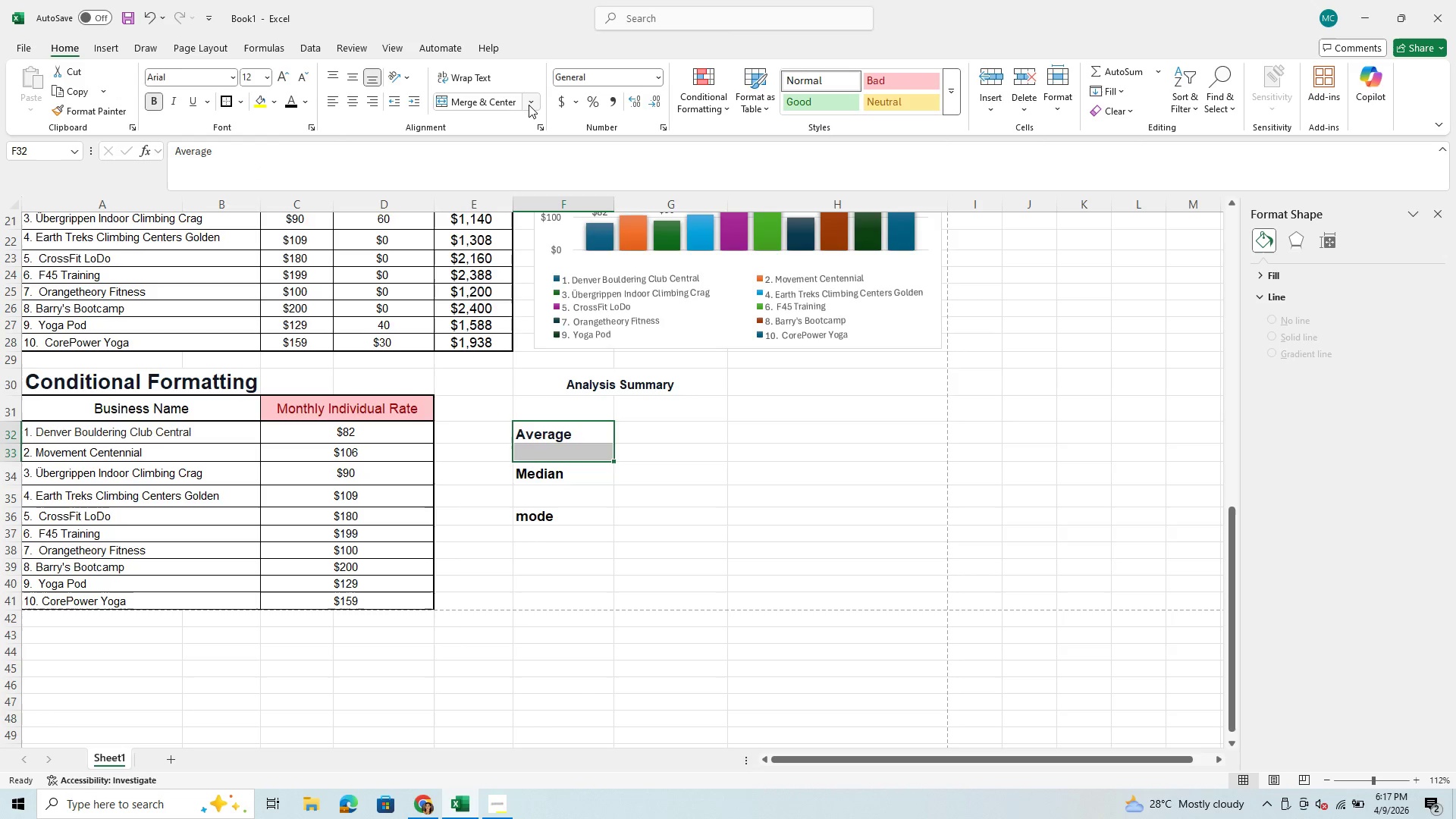 
left_click([534, 105])
 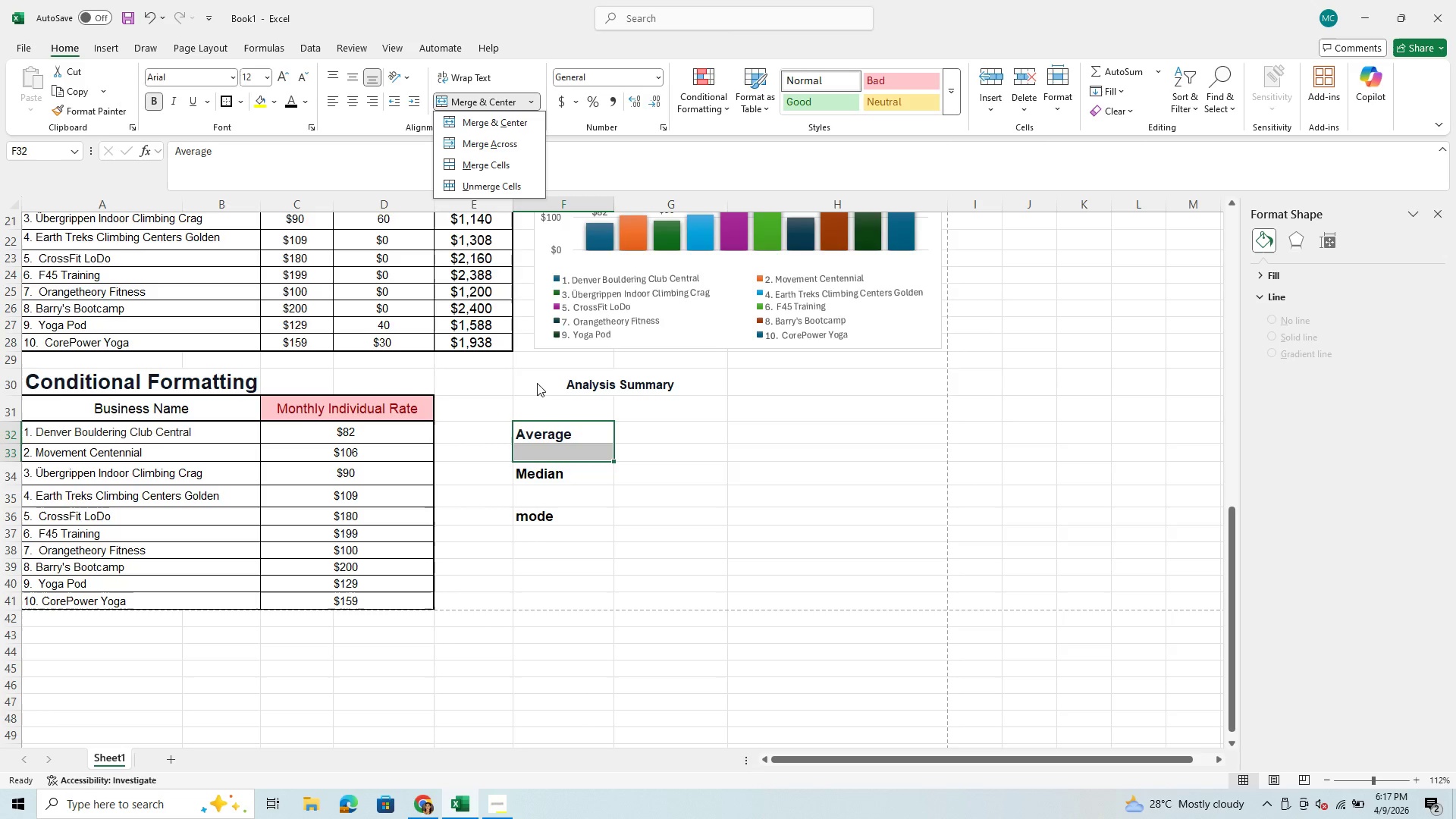 
wait(5.47)
 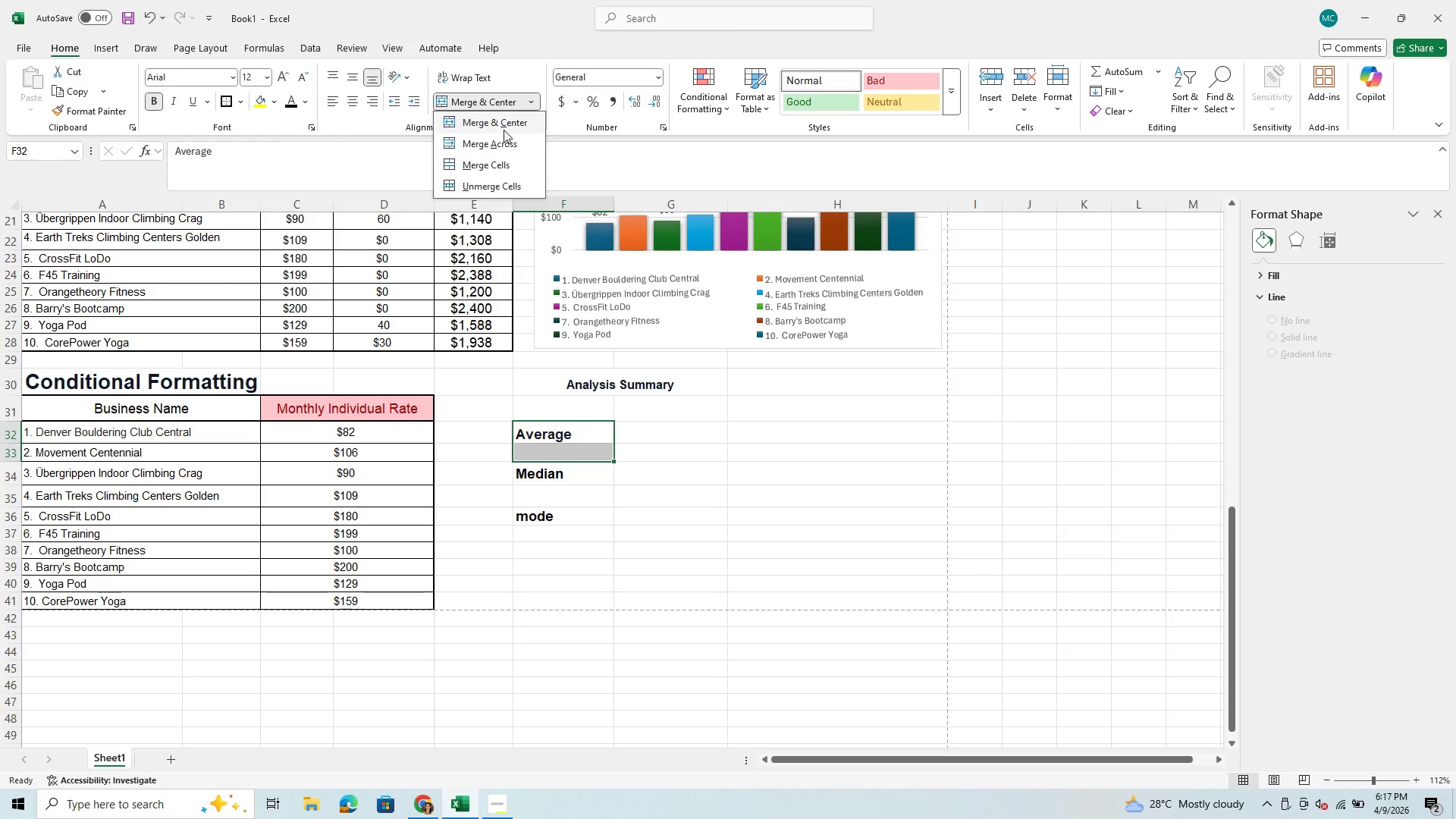 
left_click([489, 100])
 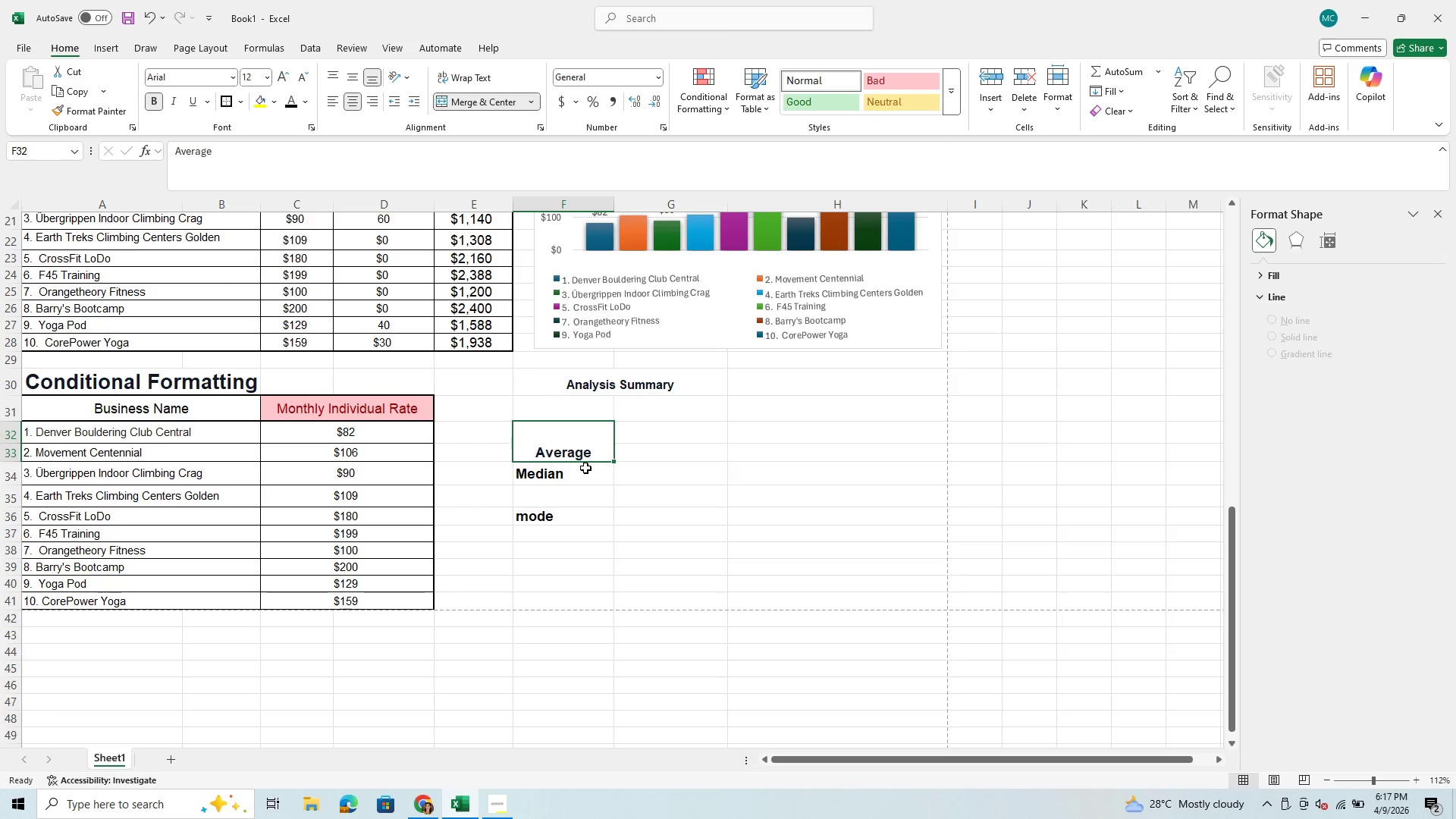 
left_click_drag(start_coordinate=[580, 472], to_coordinate=[582, 499])
 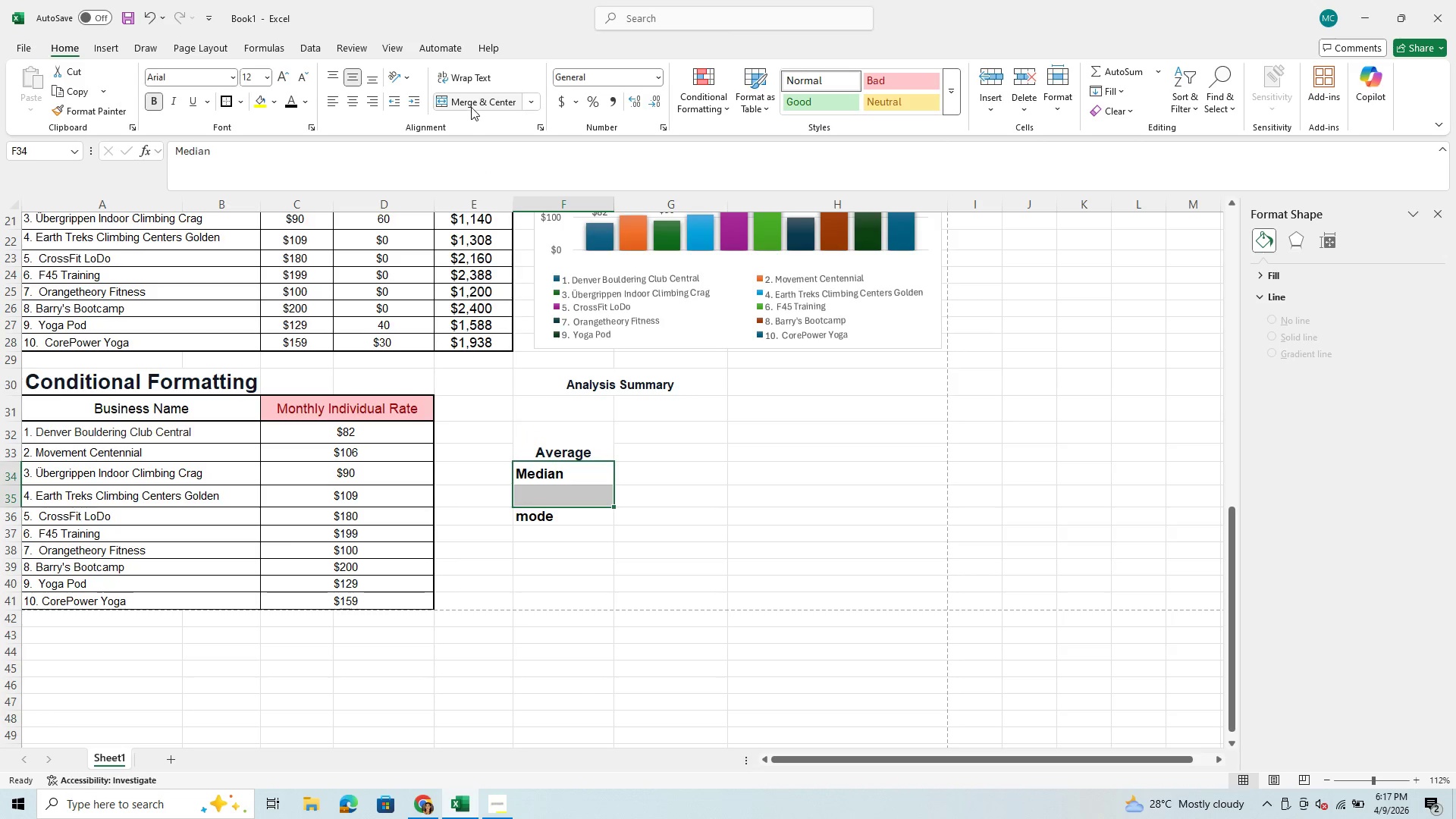 
left_click([471, 105])
 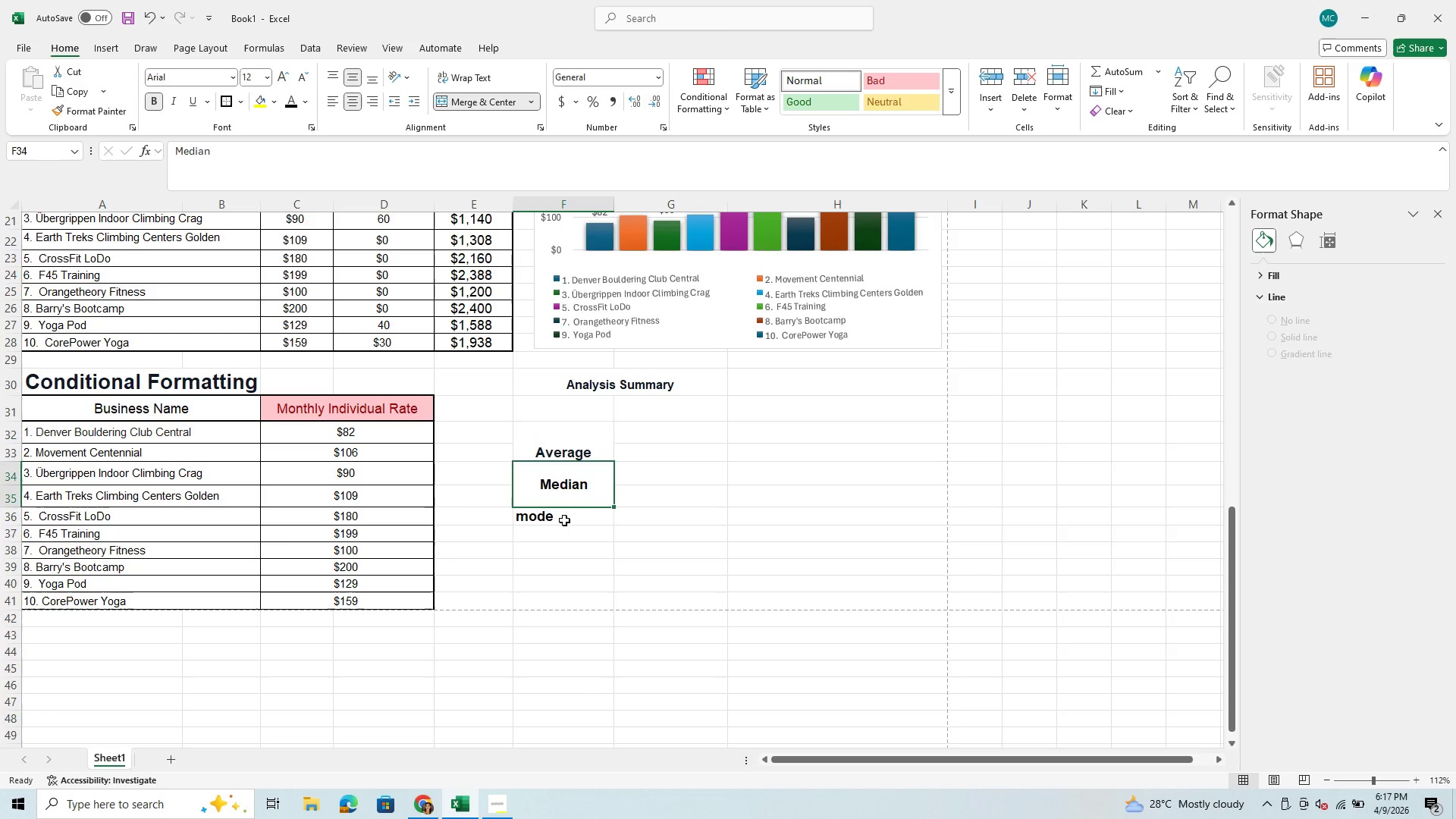 
left_click_drag(start_coordinate=[564, 519], to_coordinate=[569, 538])
 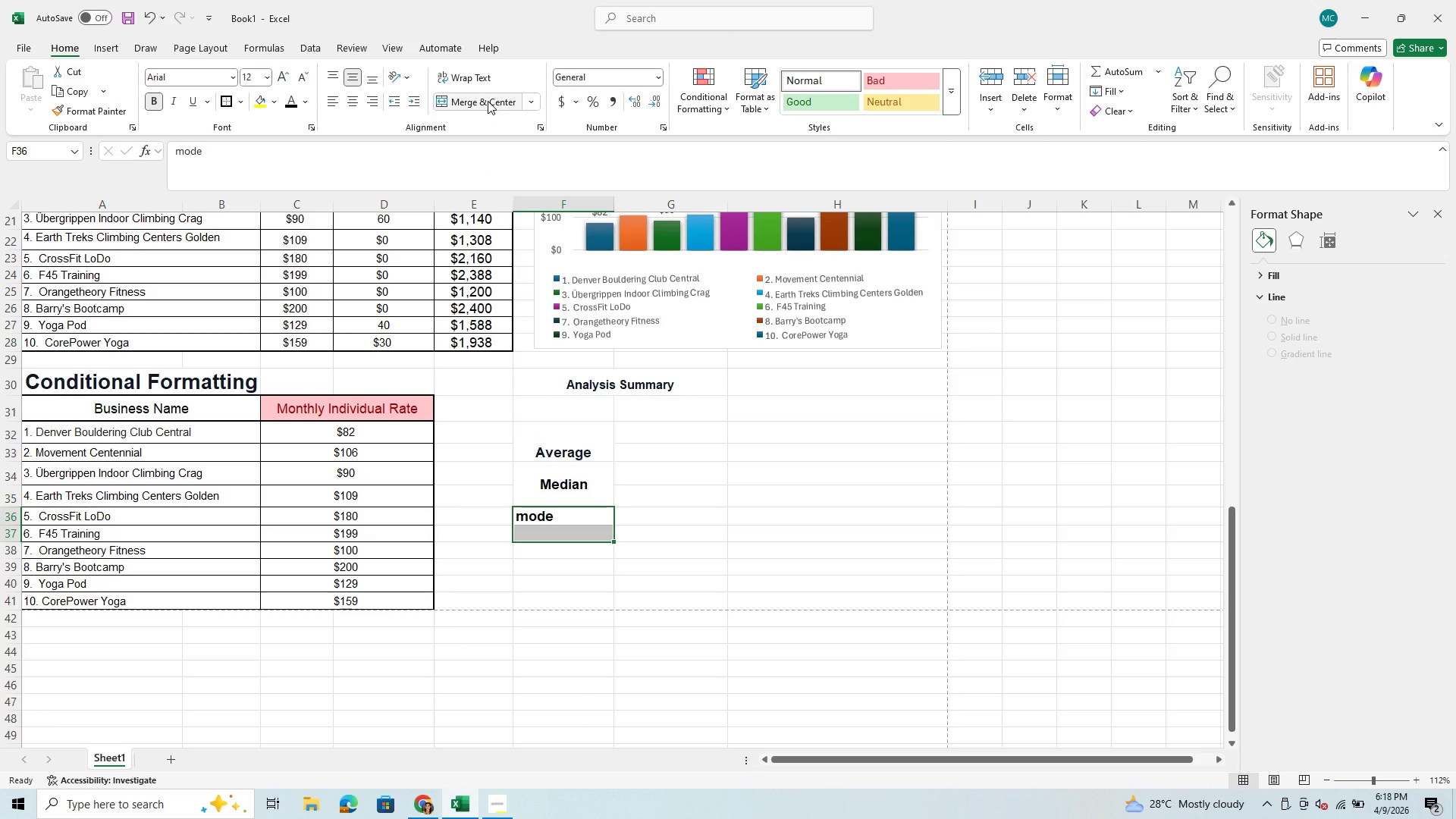 
left_click([488, 101])
 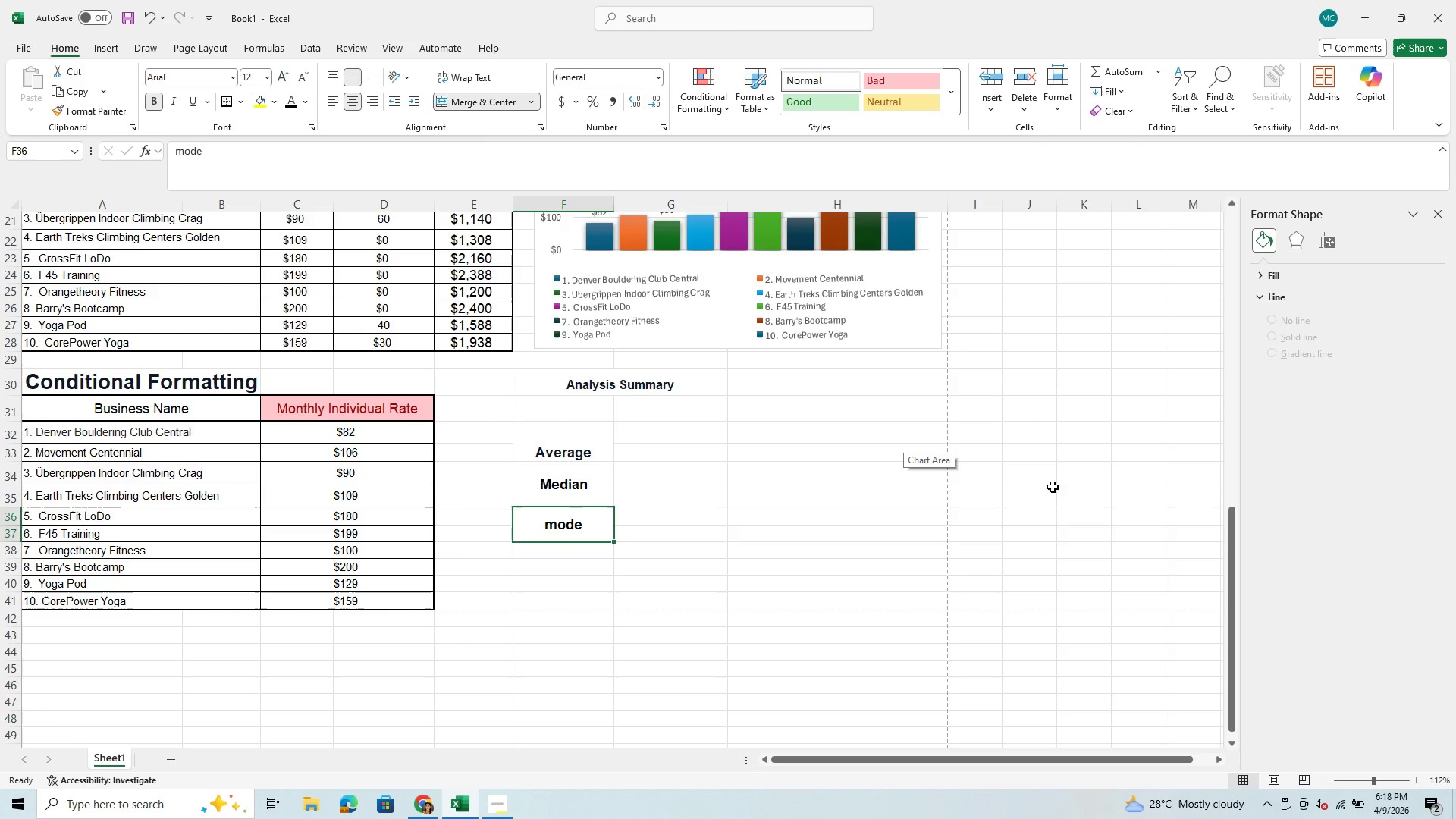 
wait(20.0)
 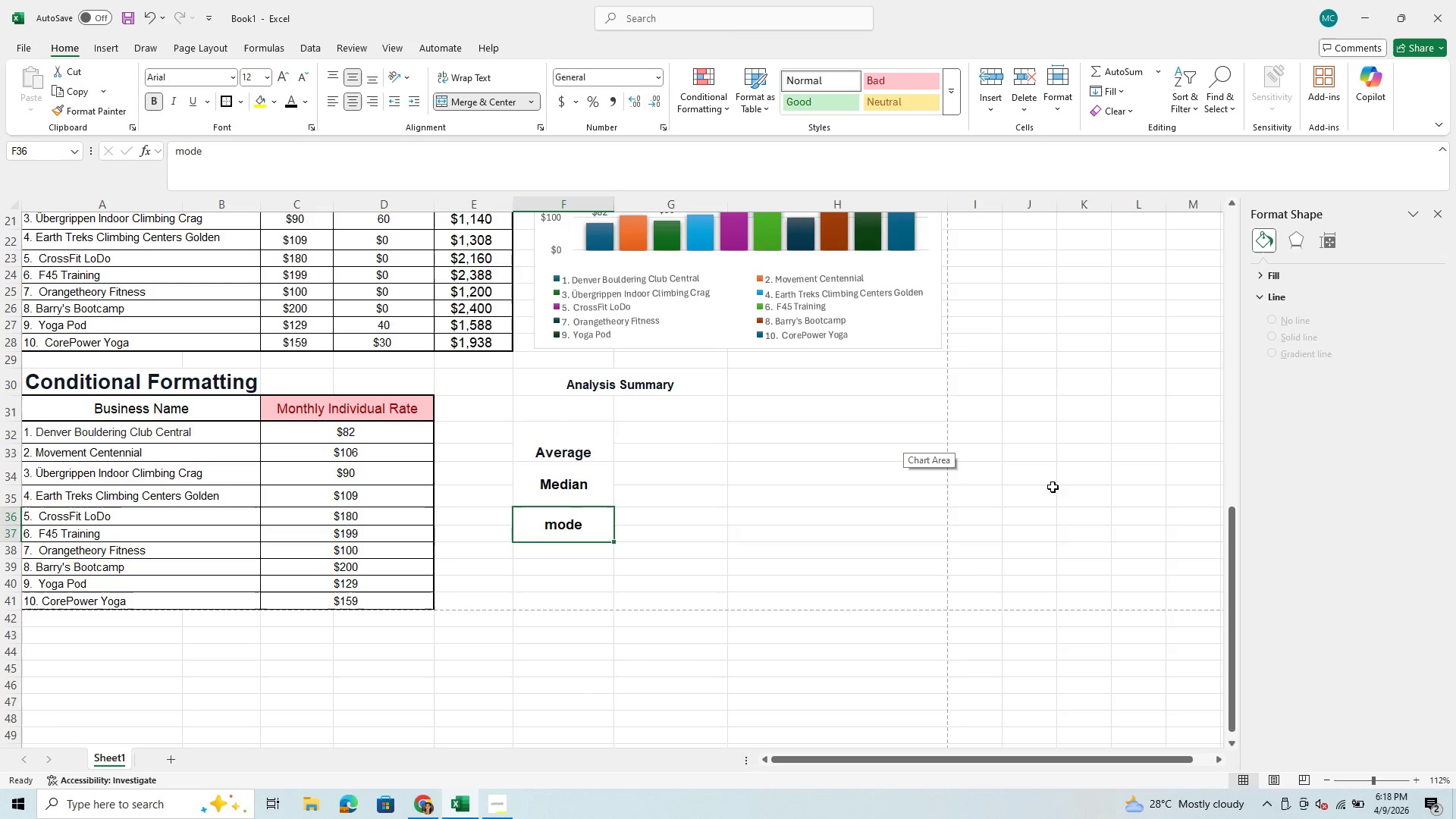 
left_click([271, 499])
 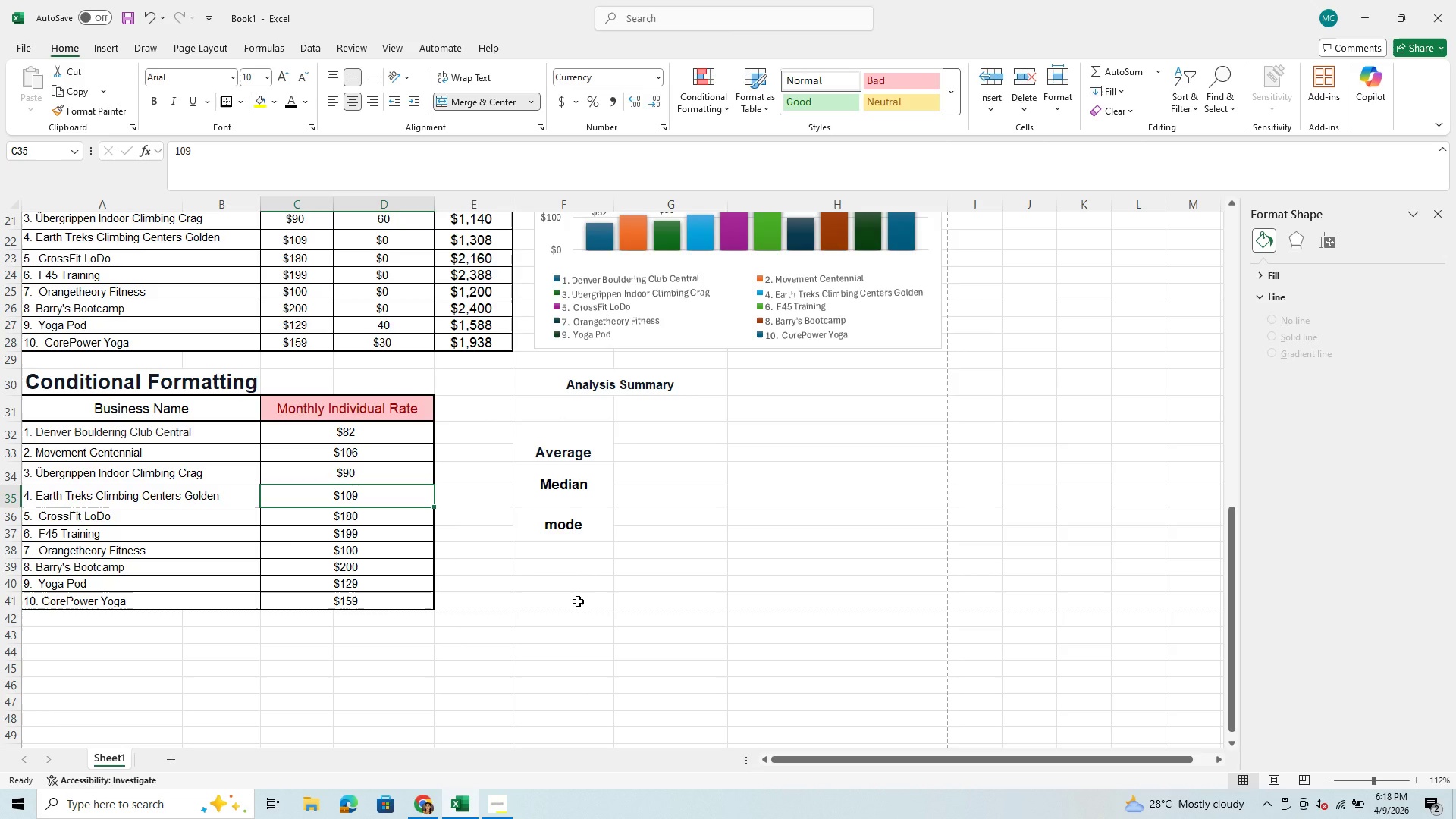 
wait(14.8)
 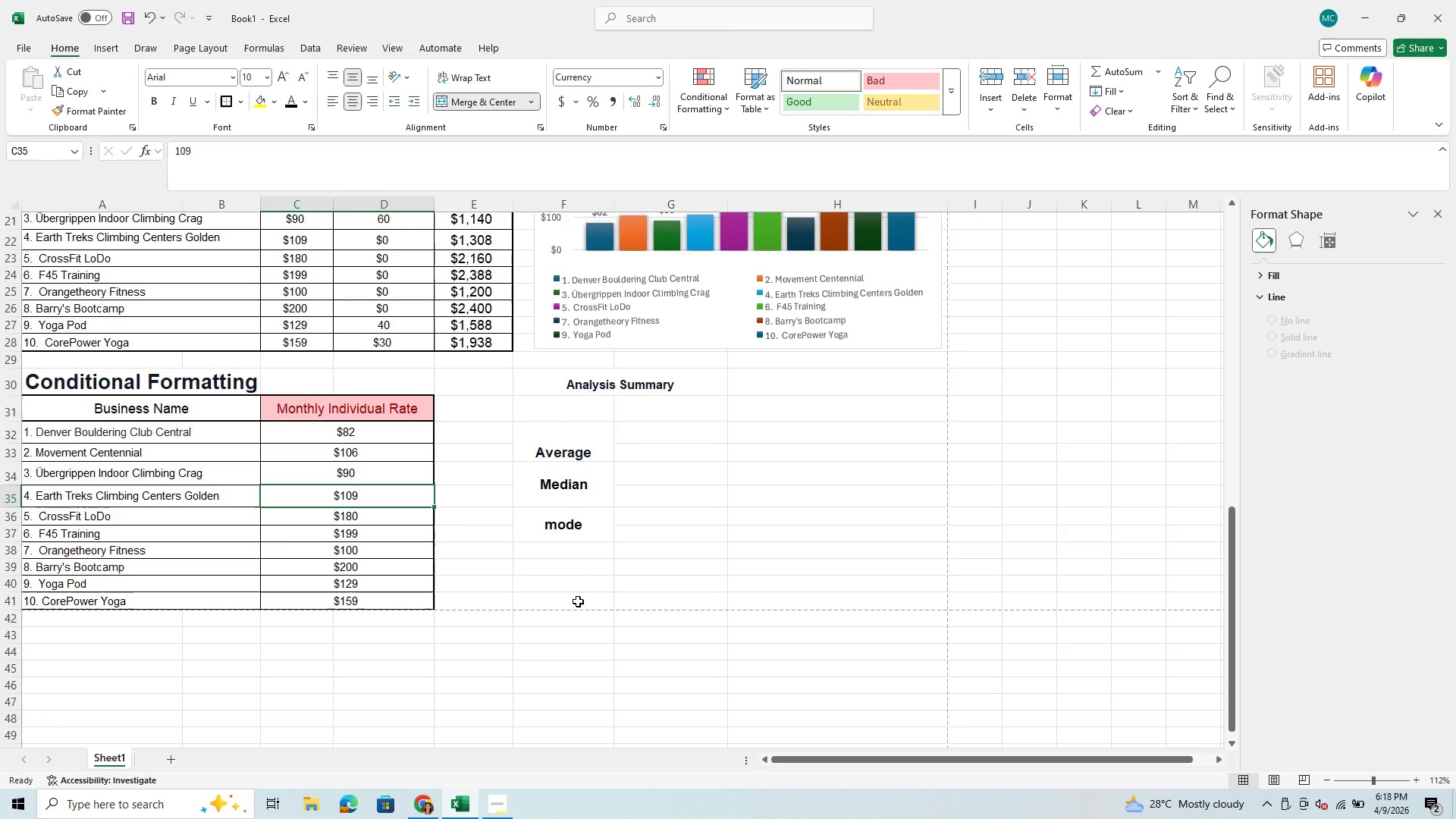 
left_click([565, 403])
 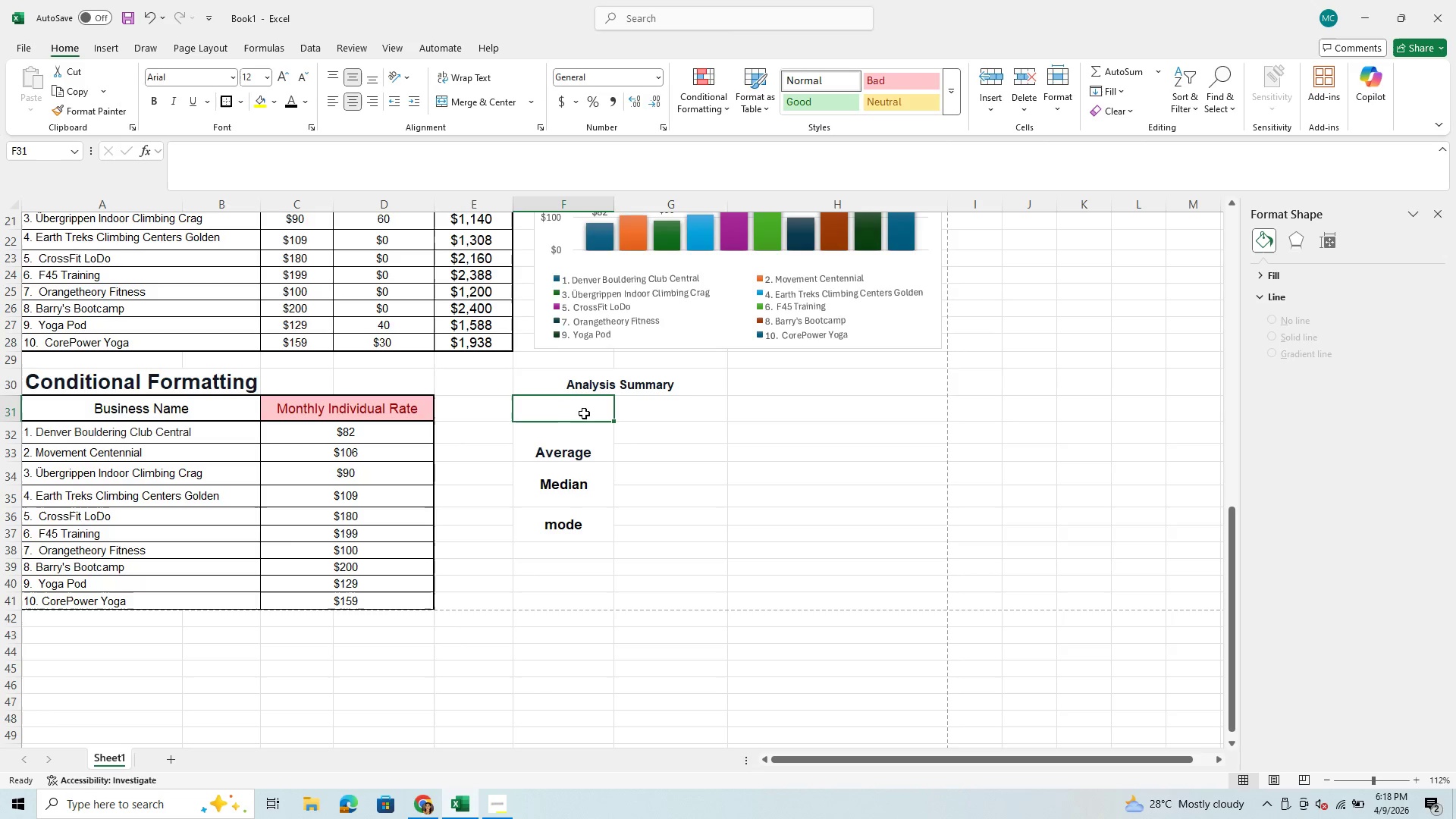 
left_click_drag(start_coordinate=[587, 410], to_coordinate=[631, 415])
 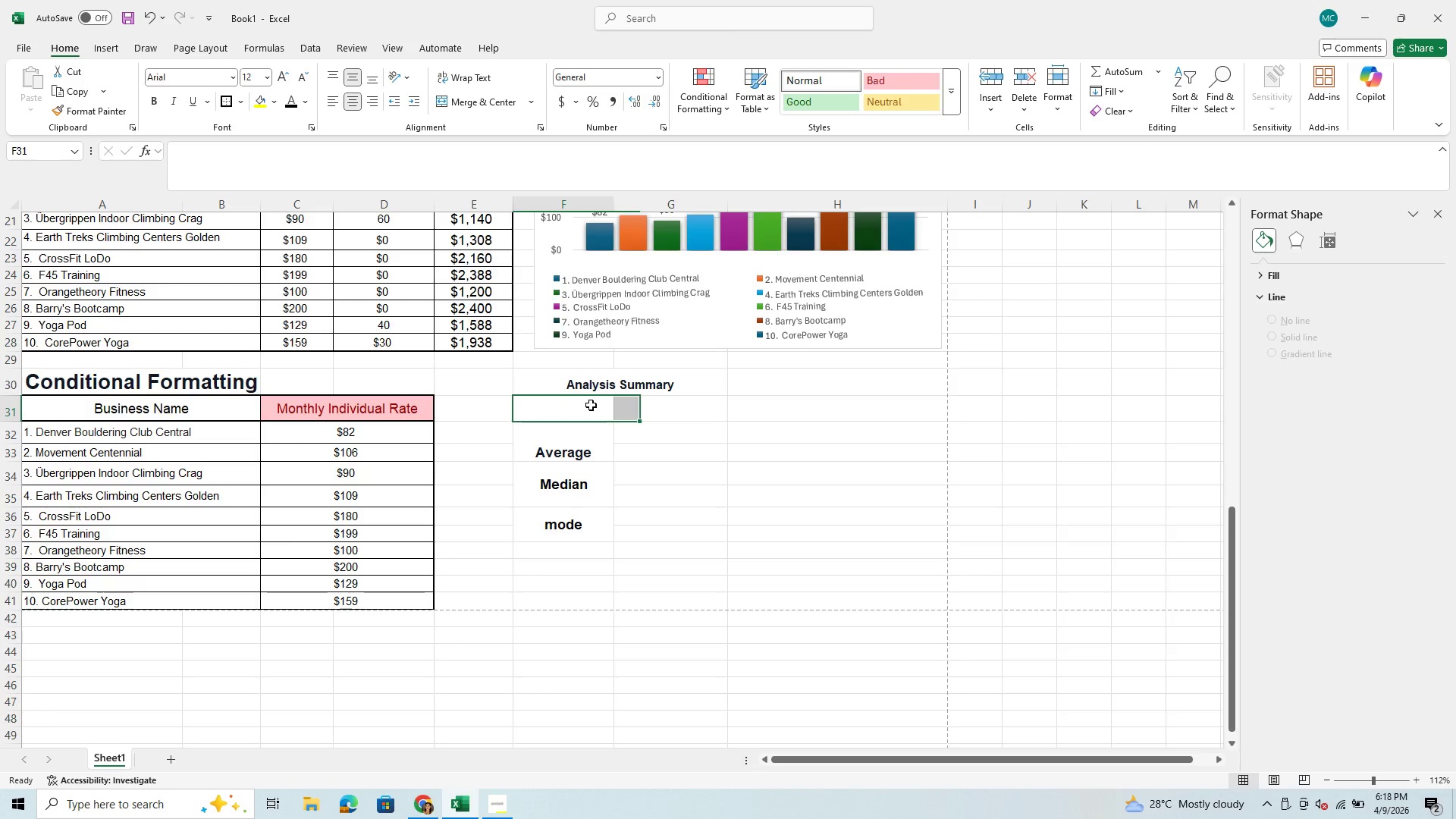 
left_click([591, 405])
 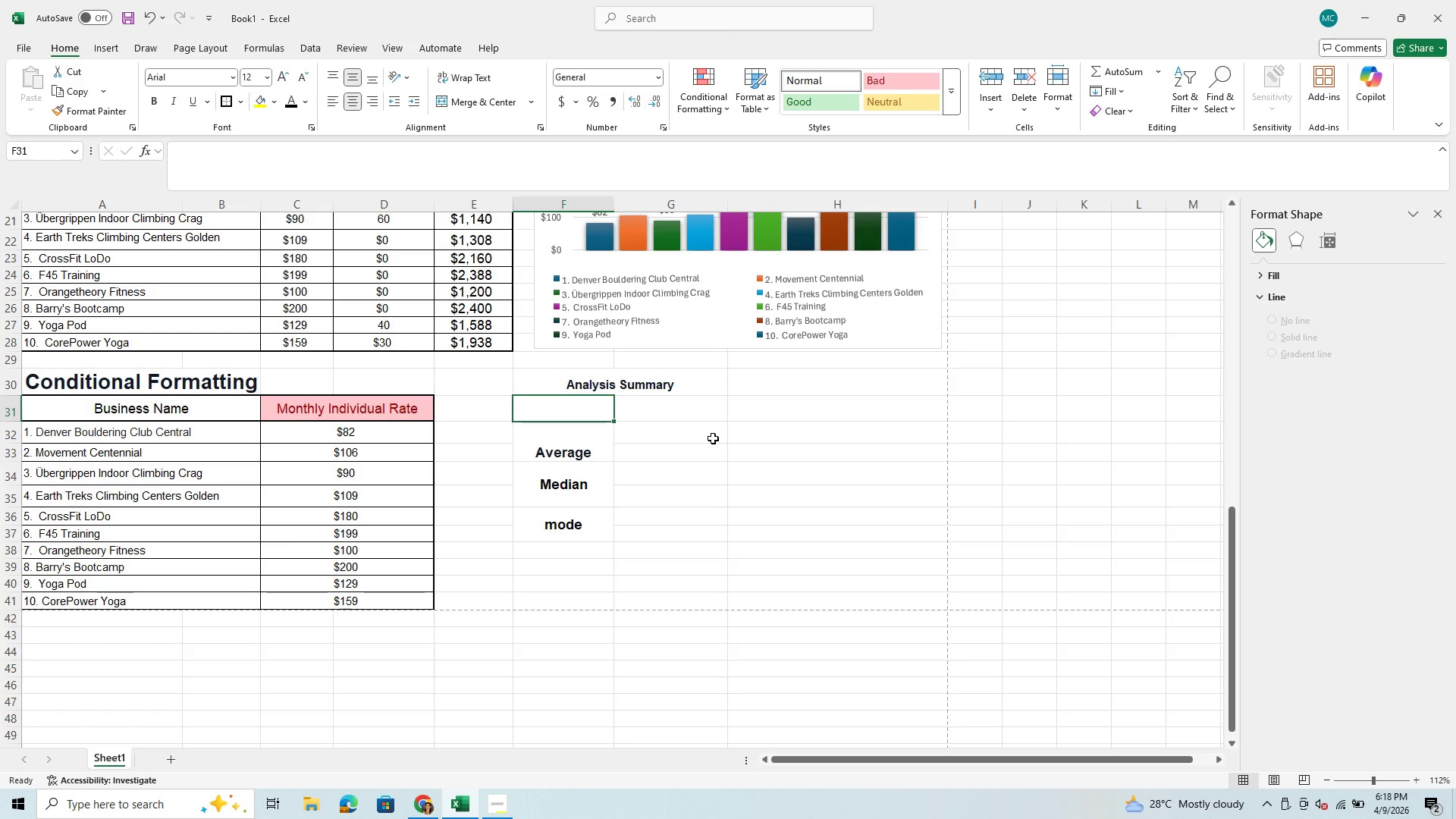 
wait(11.47)
 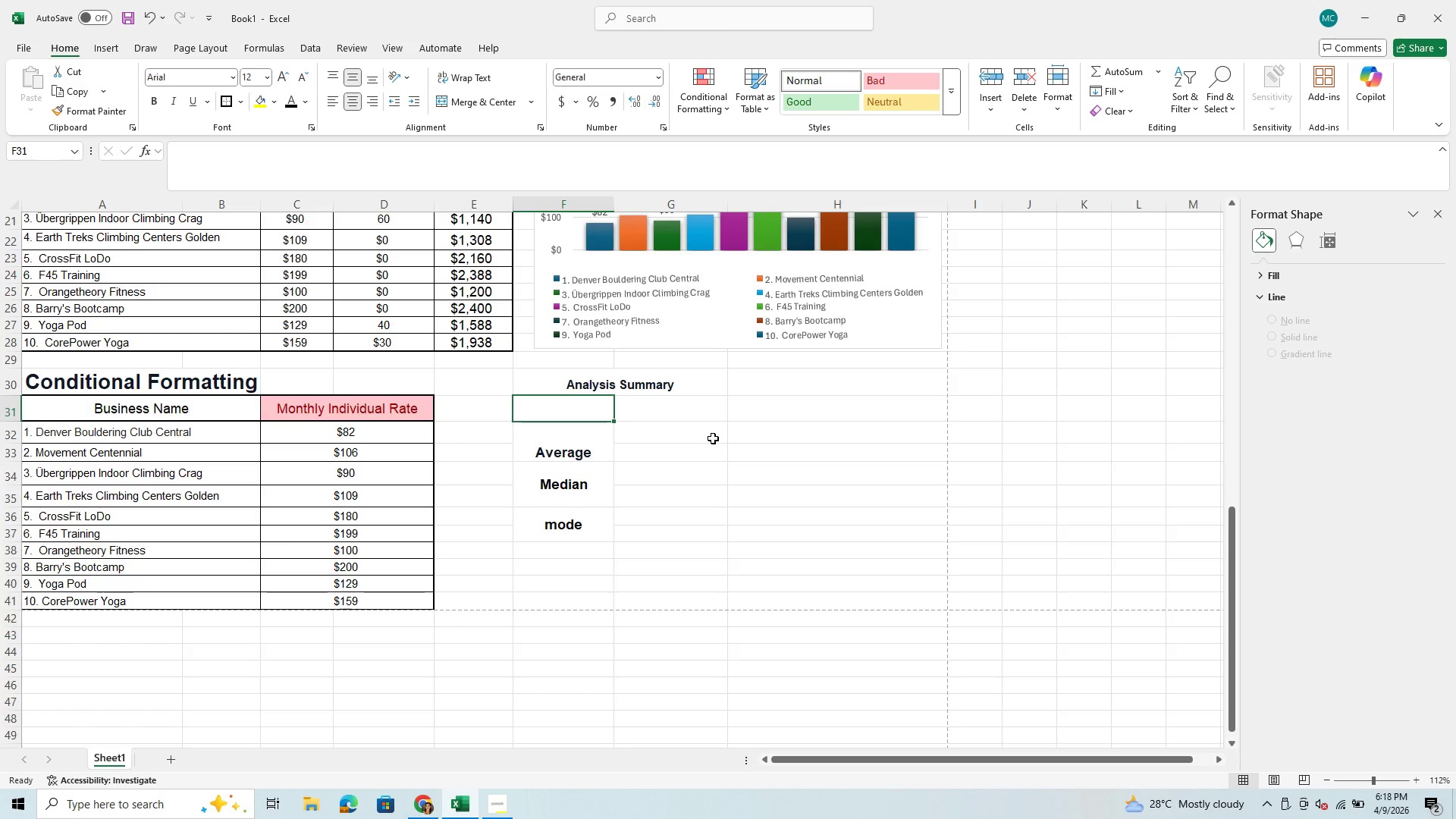 
left_click([665, 433])
 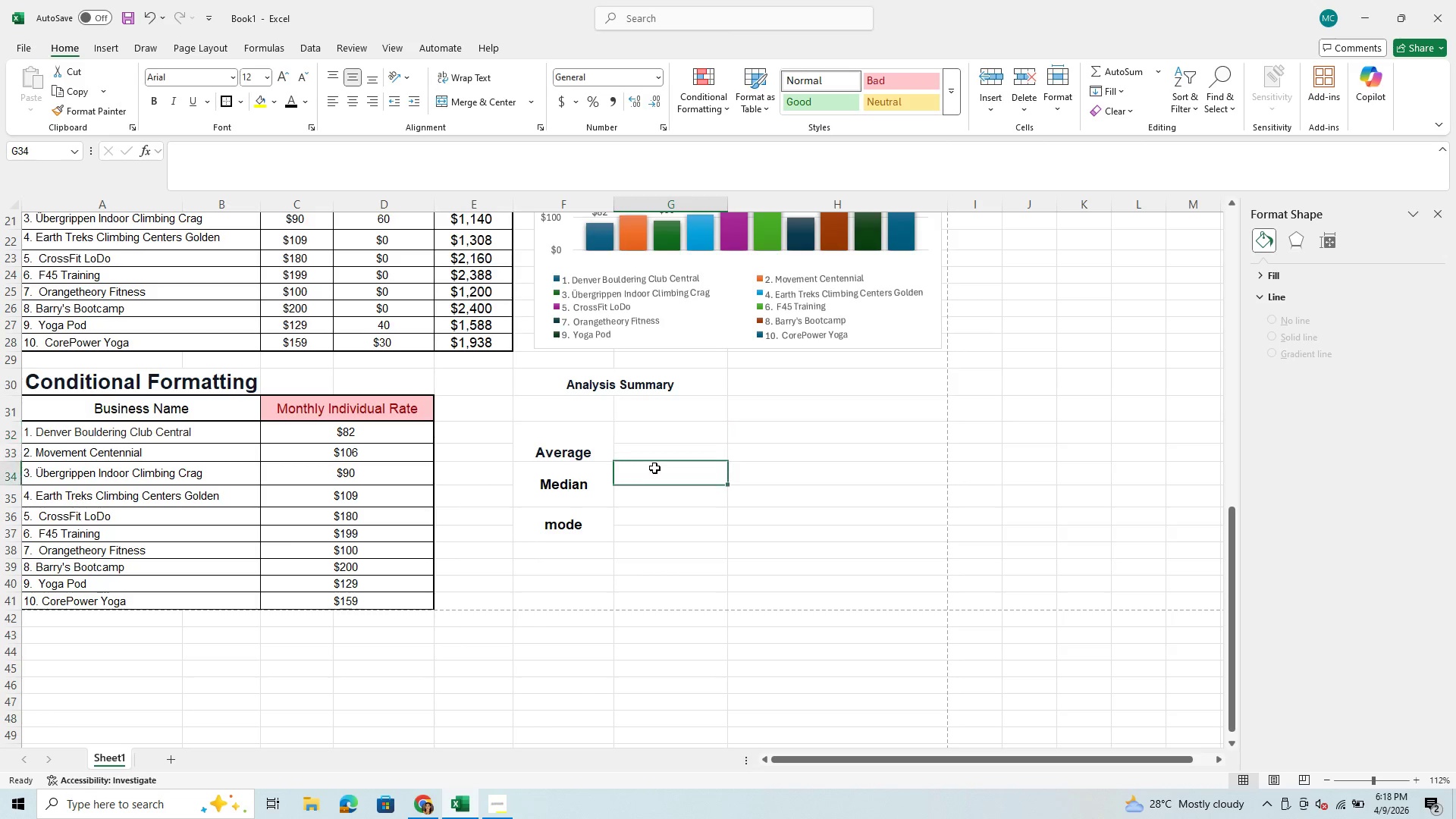 
left_click([654, 468])
 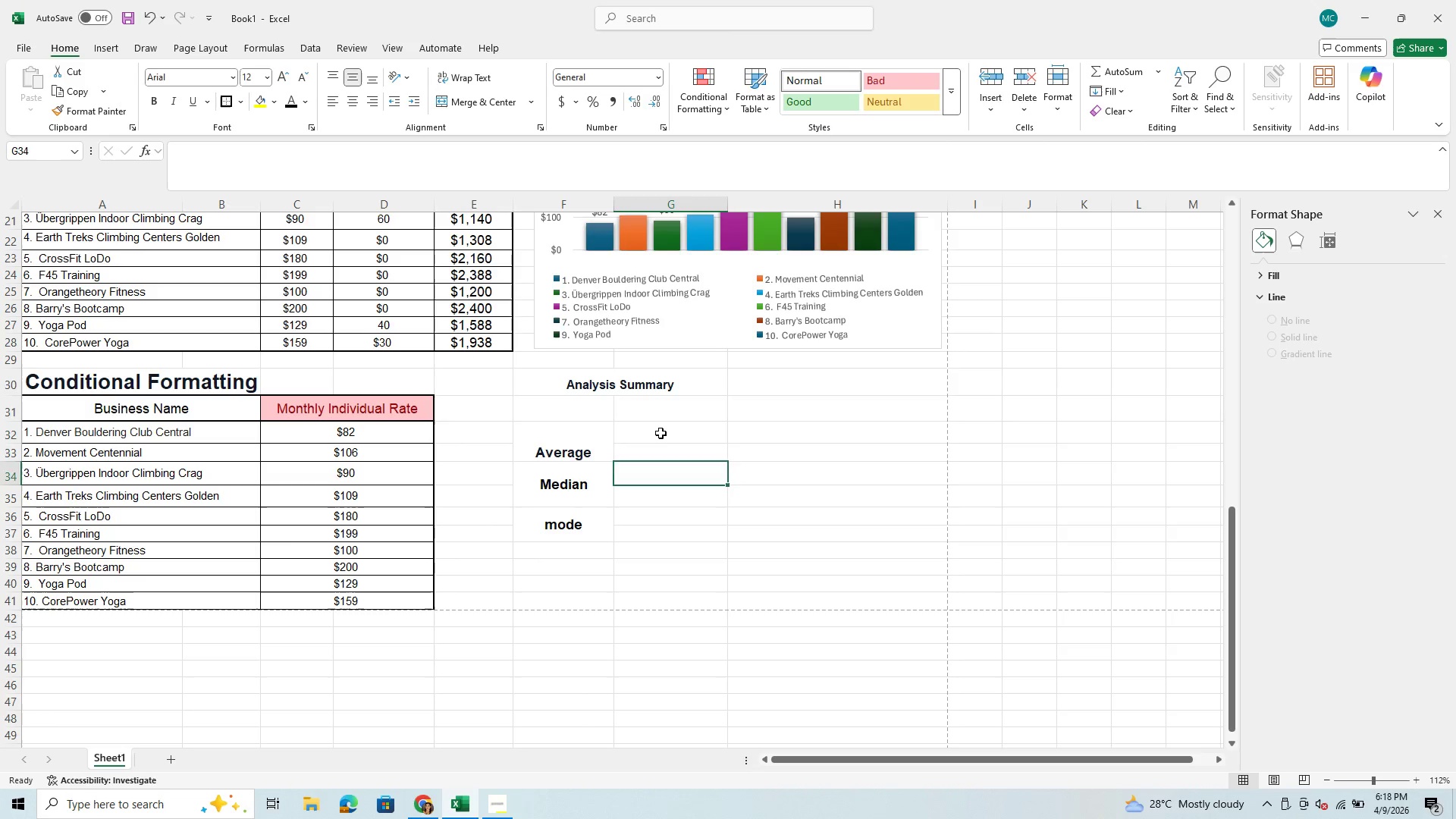 
left_click_drag(start_coordinate=[661, 433], to_coordinate=[674, 450])
 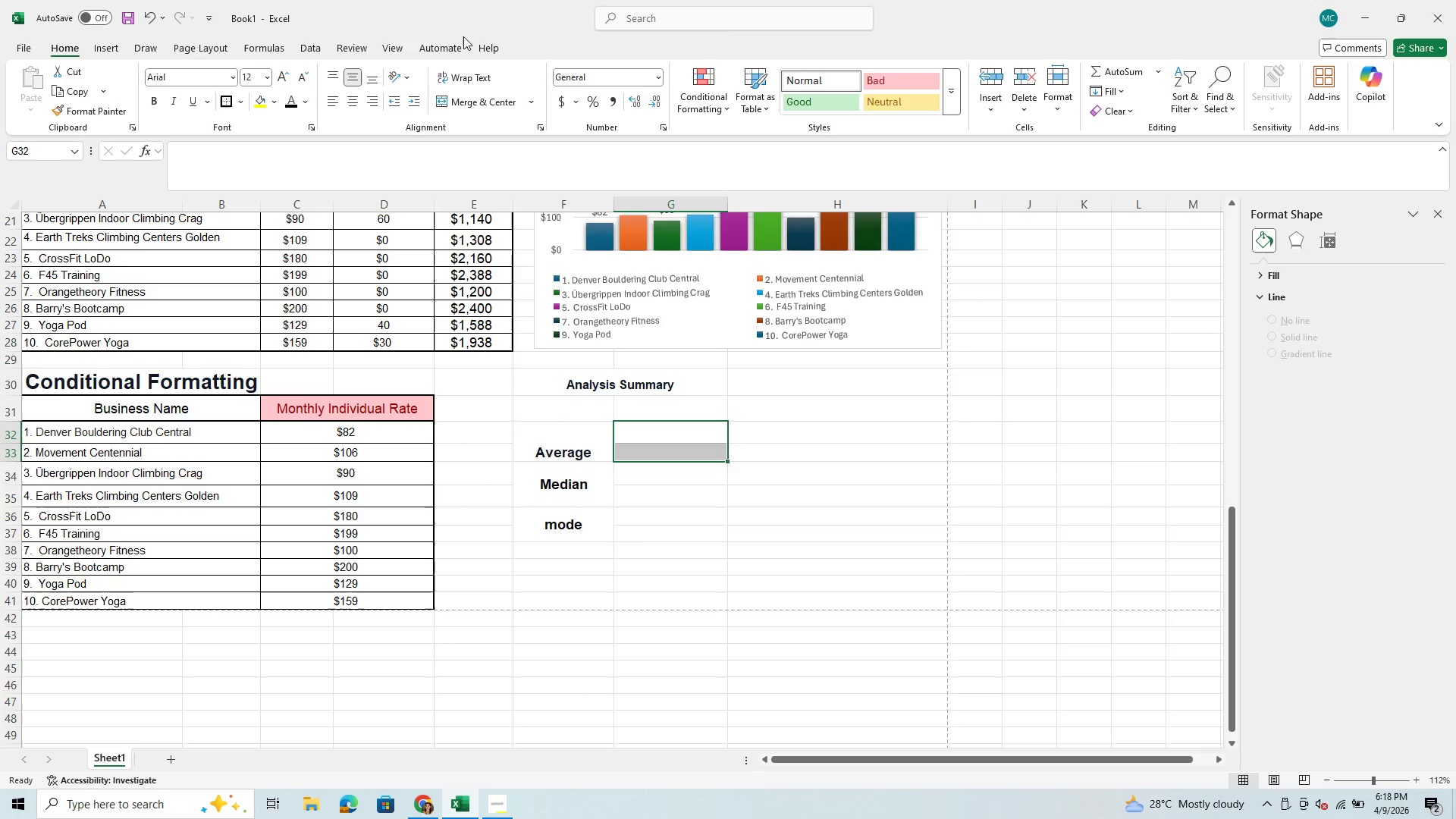 
left_click([441, 101])
 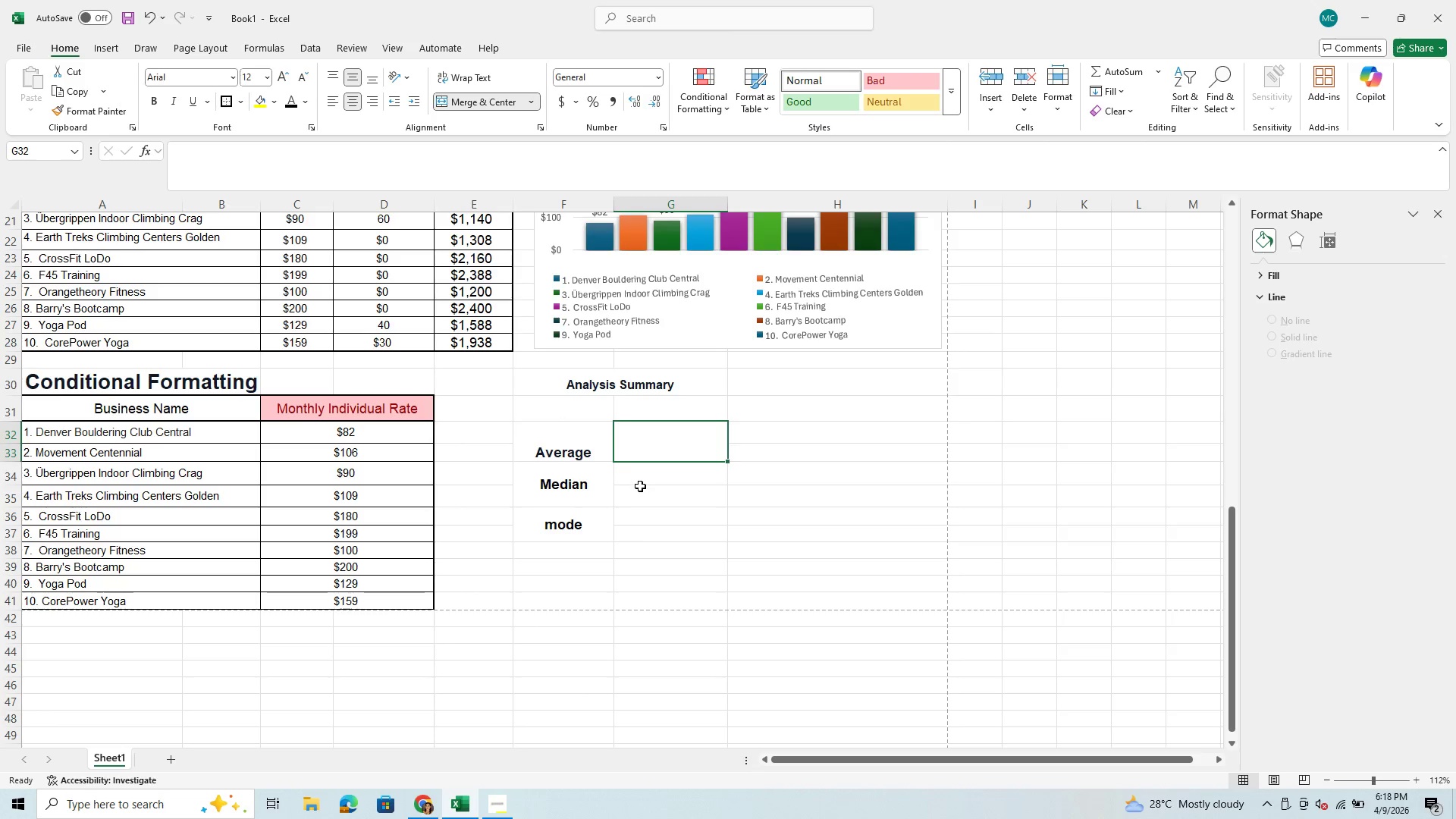 
left_click_drag(start_coordinate=[648, 469], to_coordinate=[649, 489])
 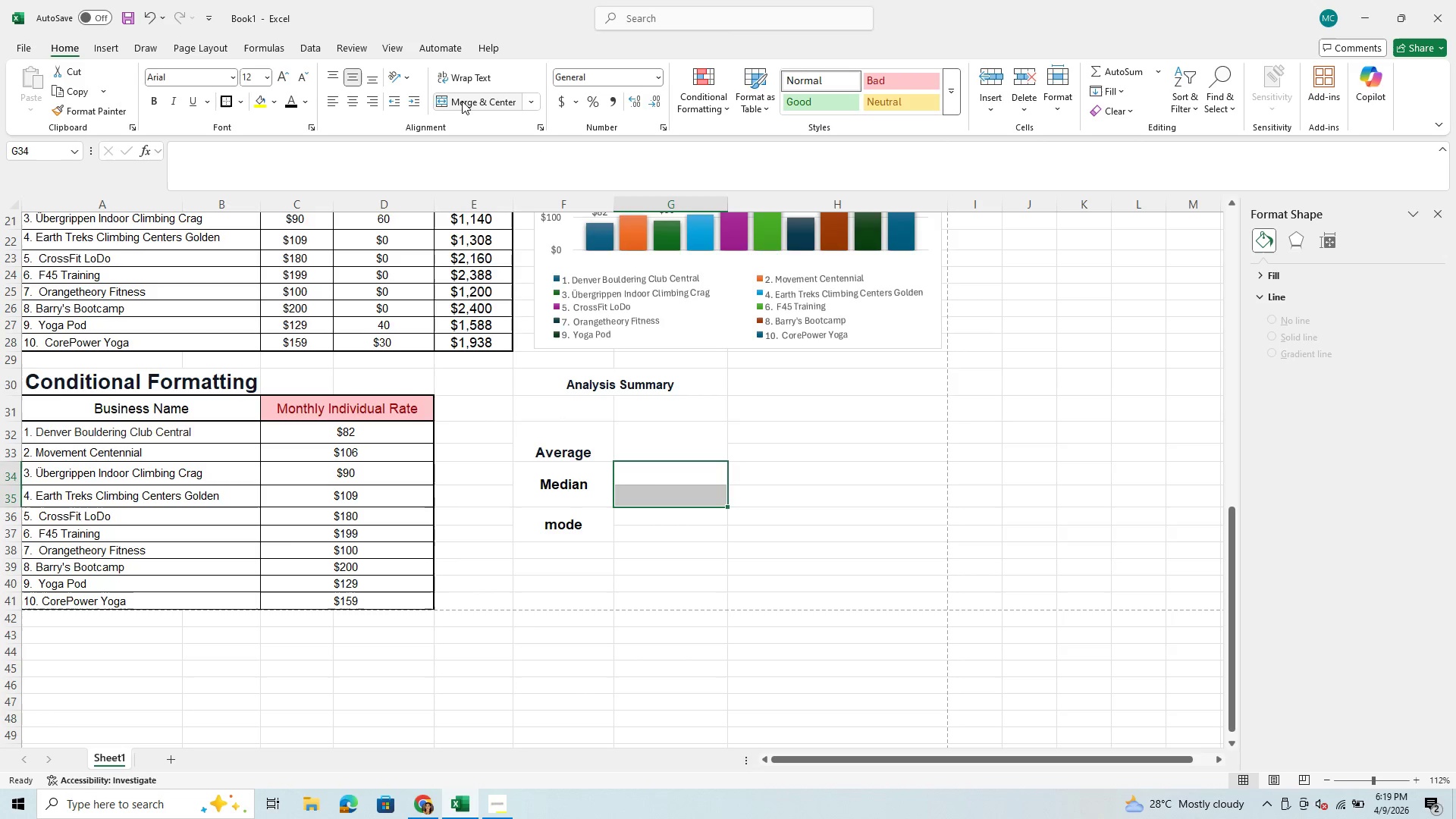 
left_click([464, 102])
 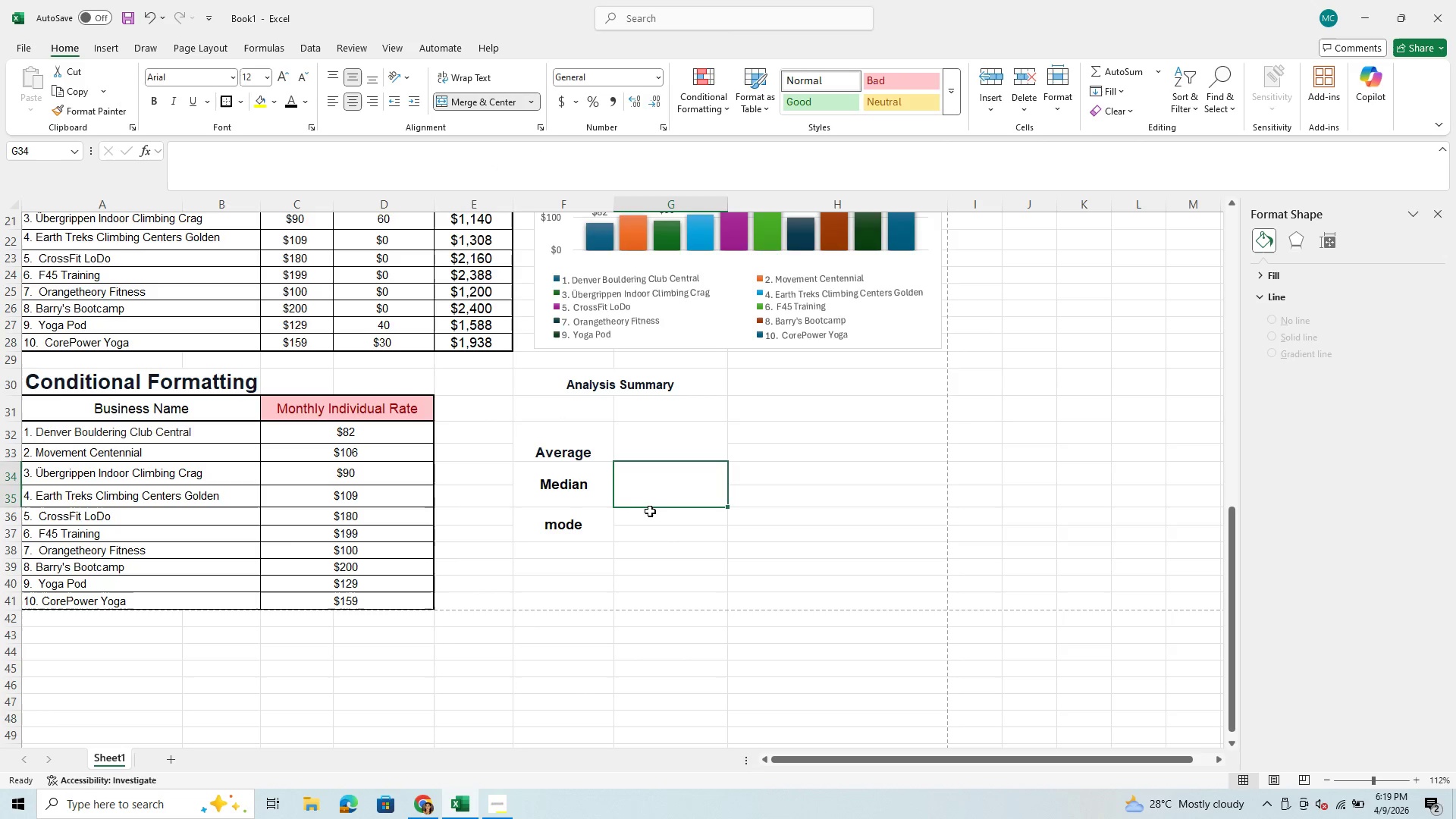 
left_click_drag(start_coordinate=[650, 514], to_coordinate=[653, 530])
 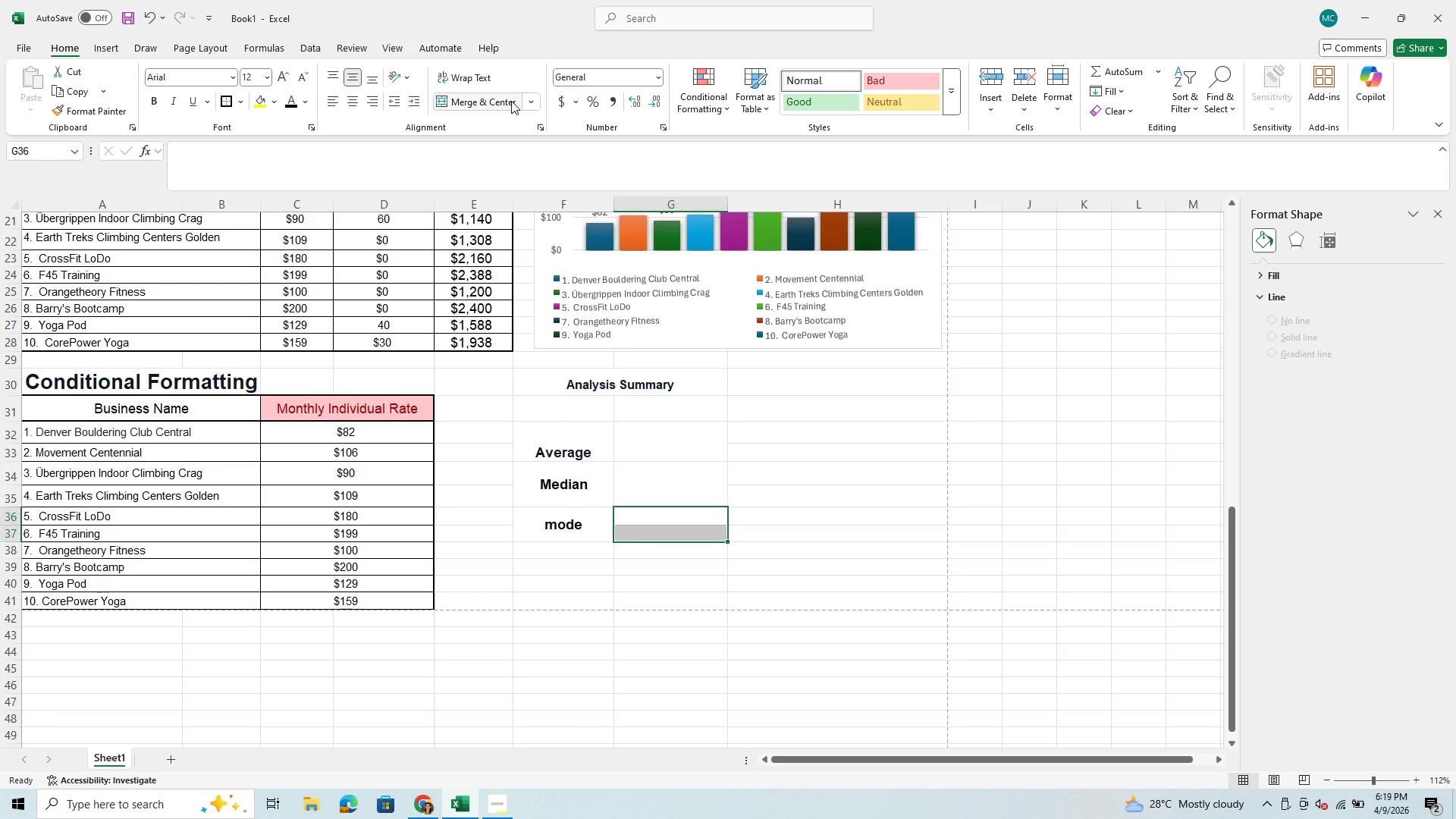 
left_click([511, 101])
 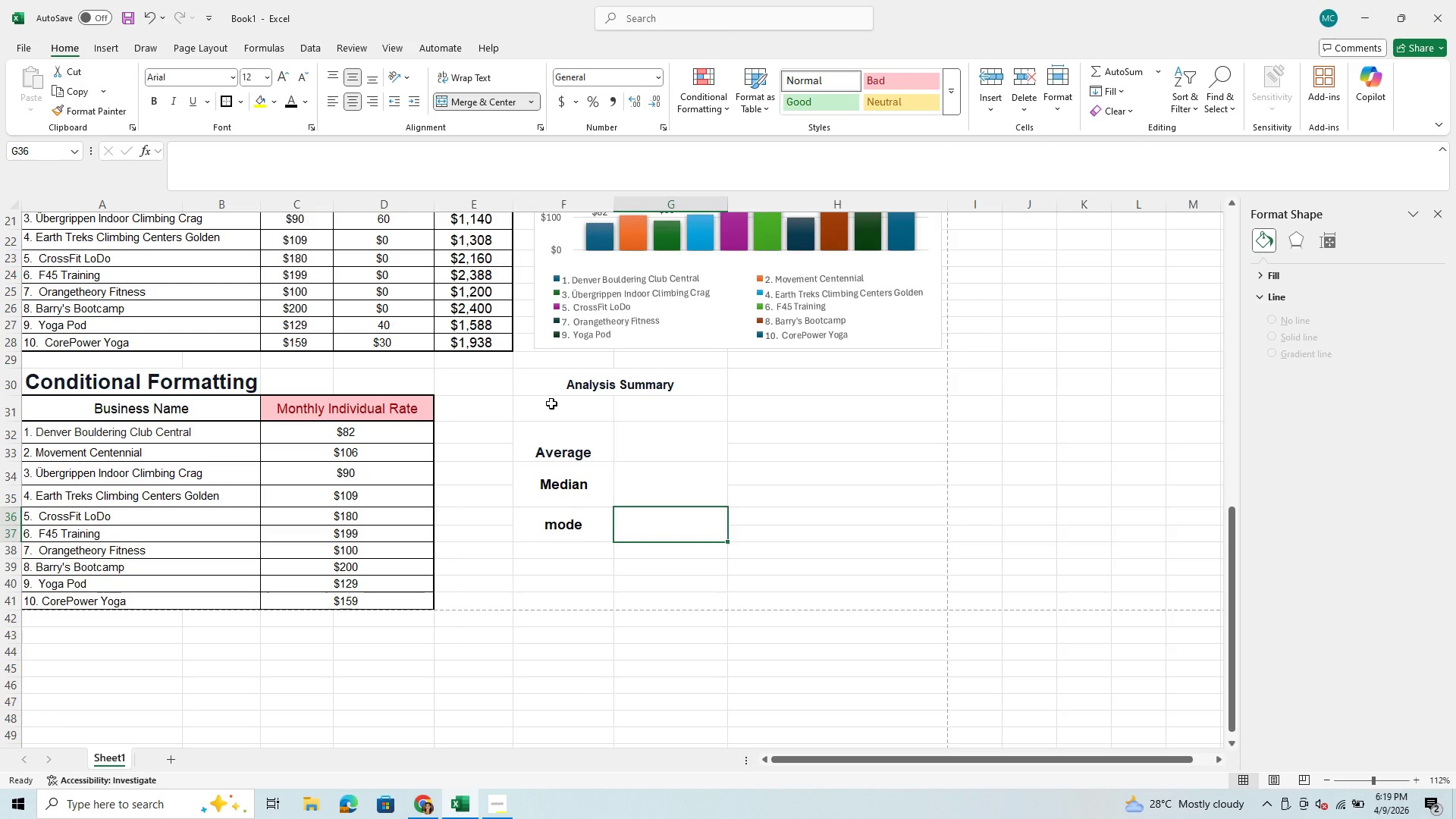 
left_click([551, 405])
 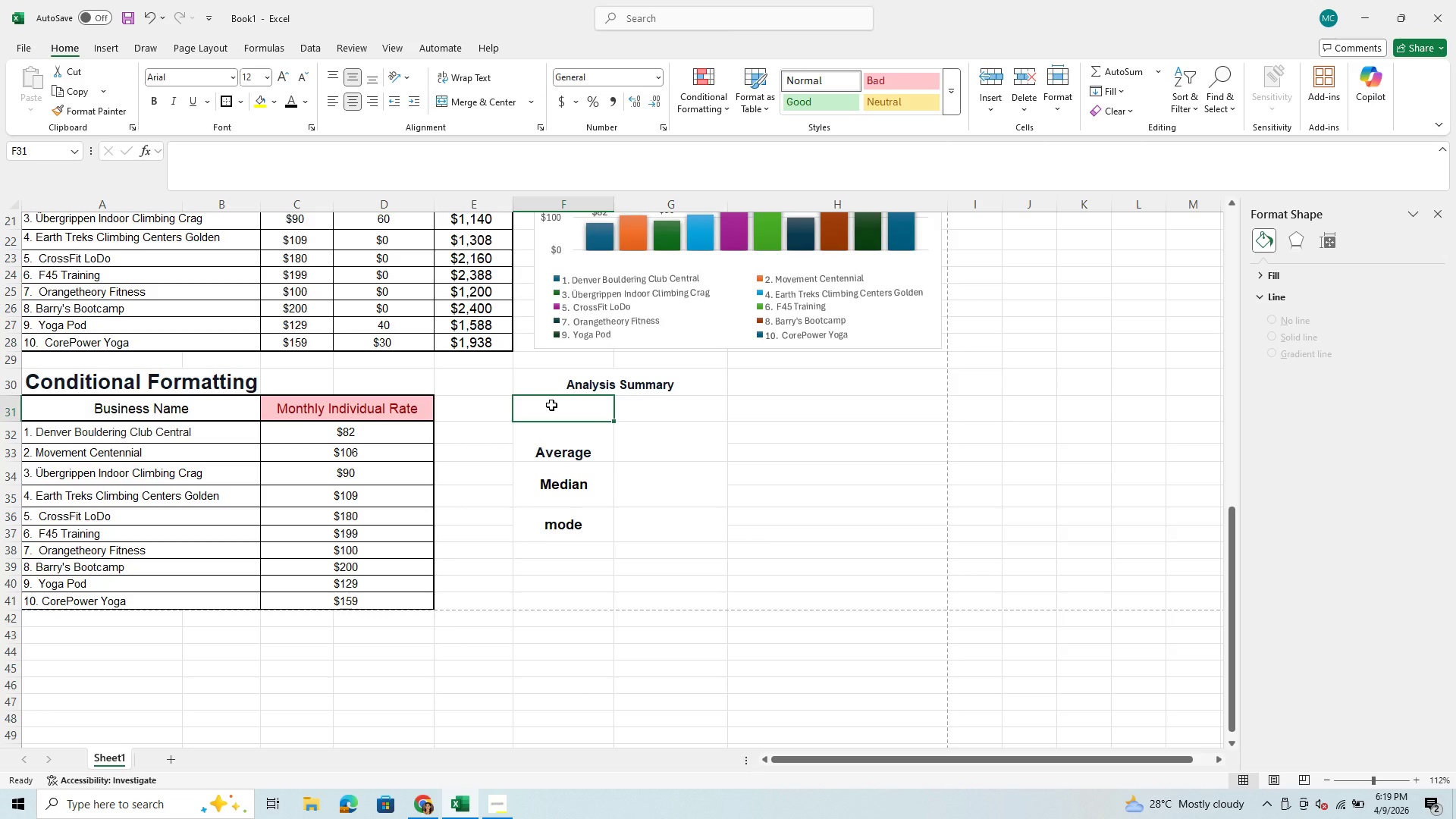 
type(ETRIC)
 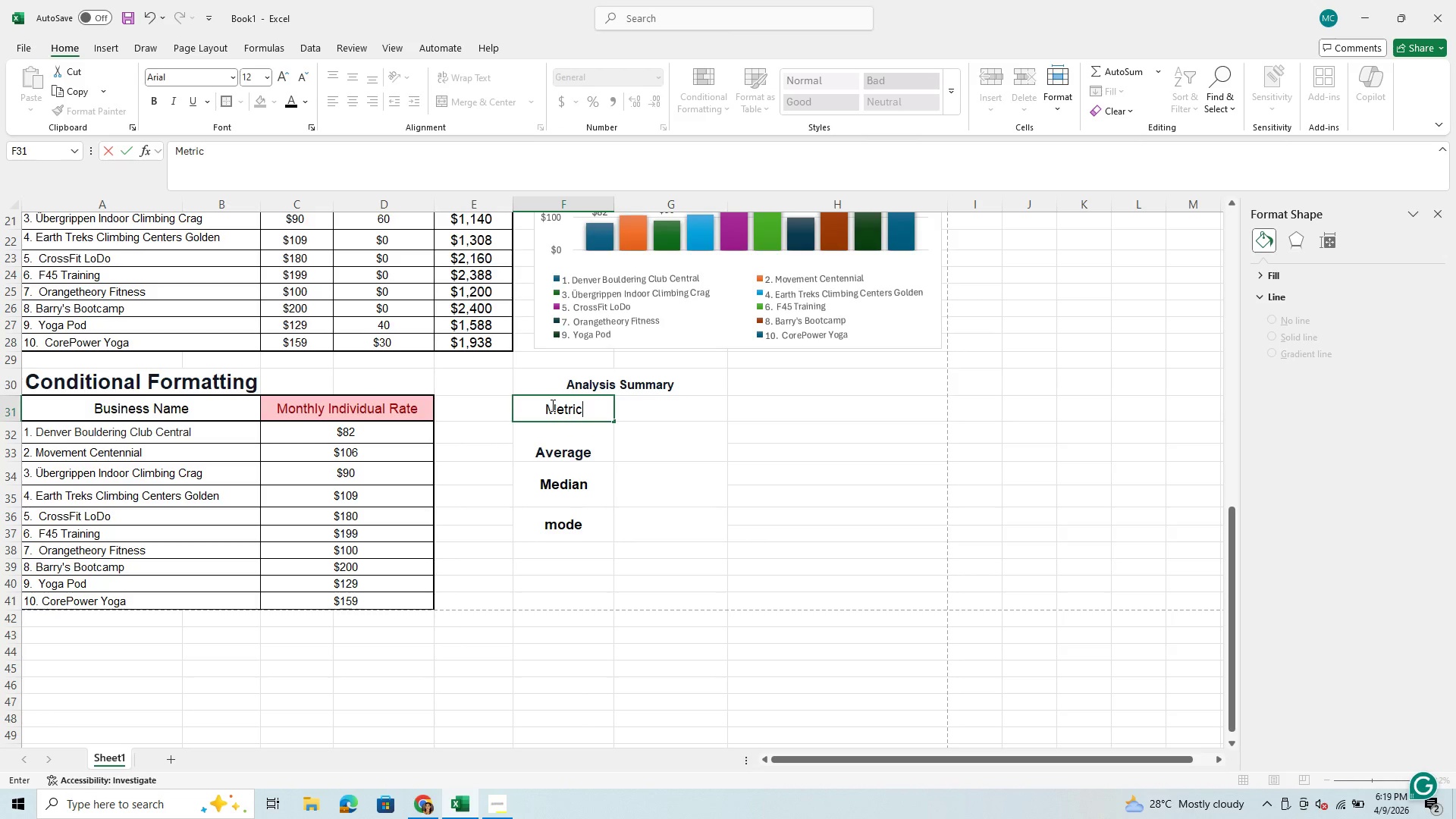 
hold_key(key=M, duration=0.31)
 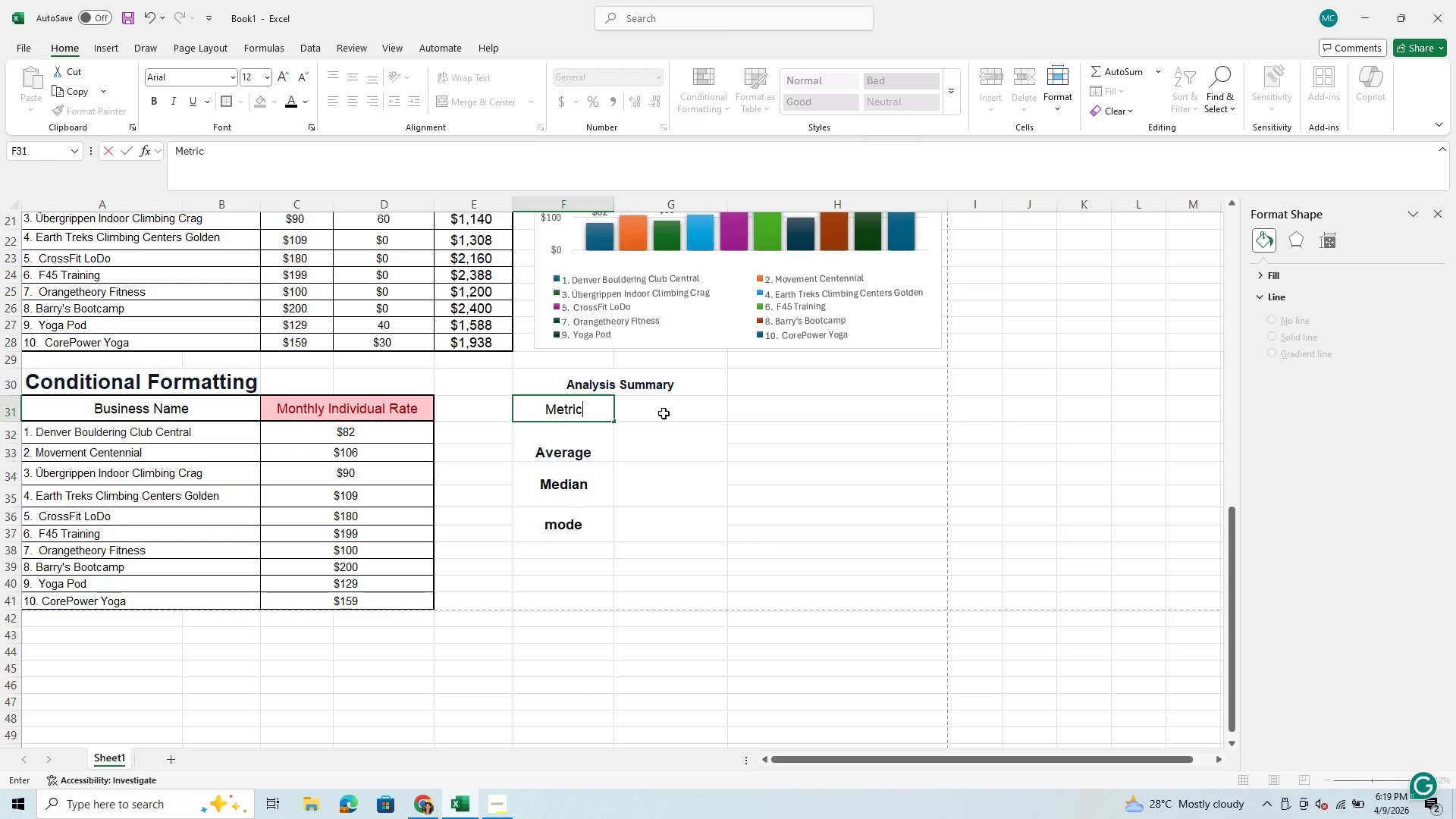 
type(Value)
 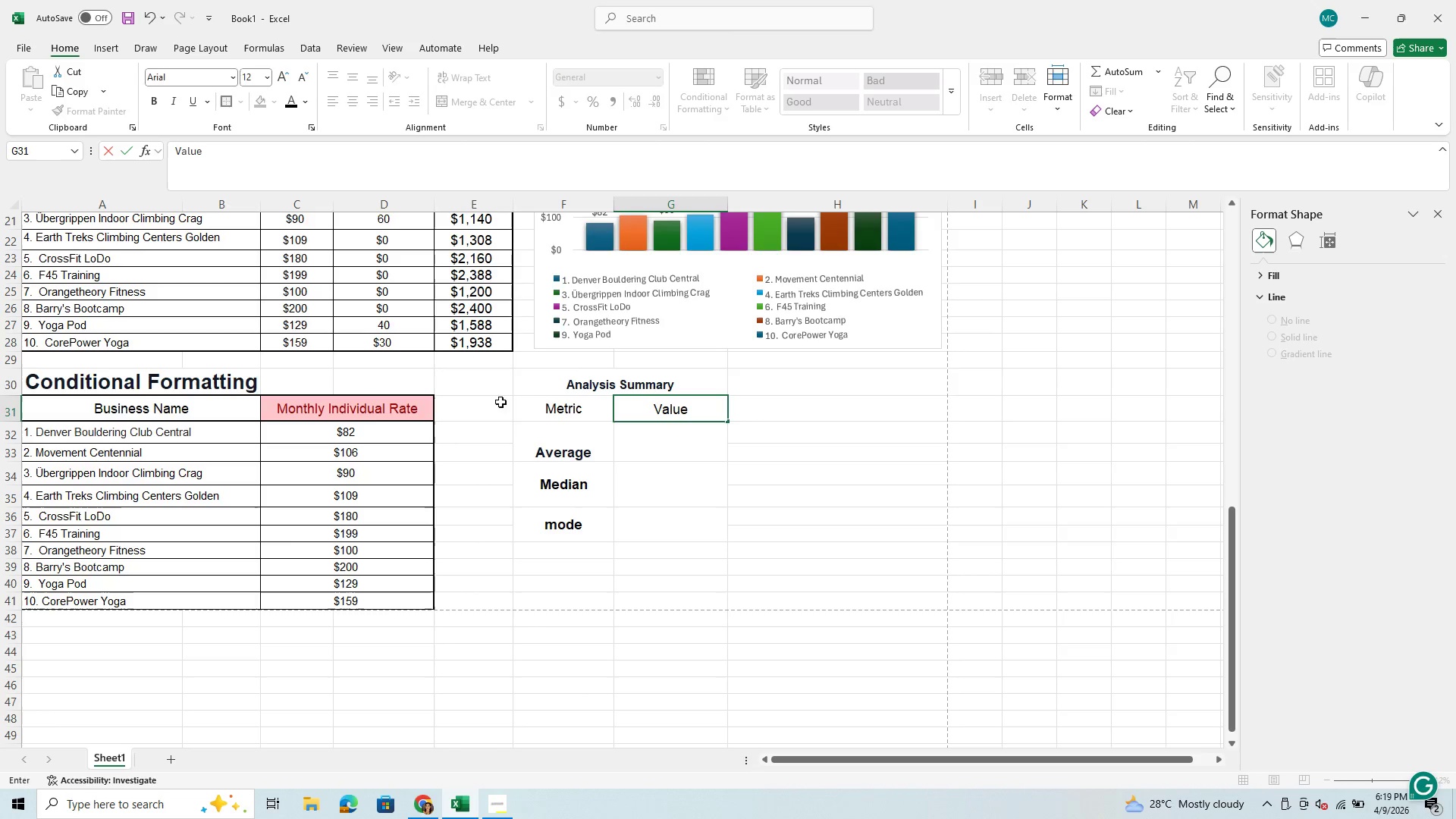 
left_click_drag(start_coordinate=[517, 410], to_coordinate=[676, 411])
 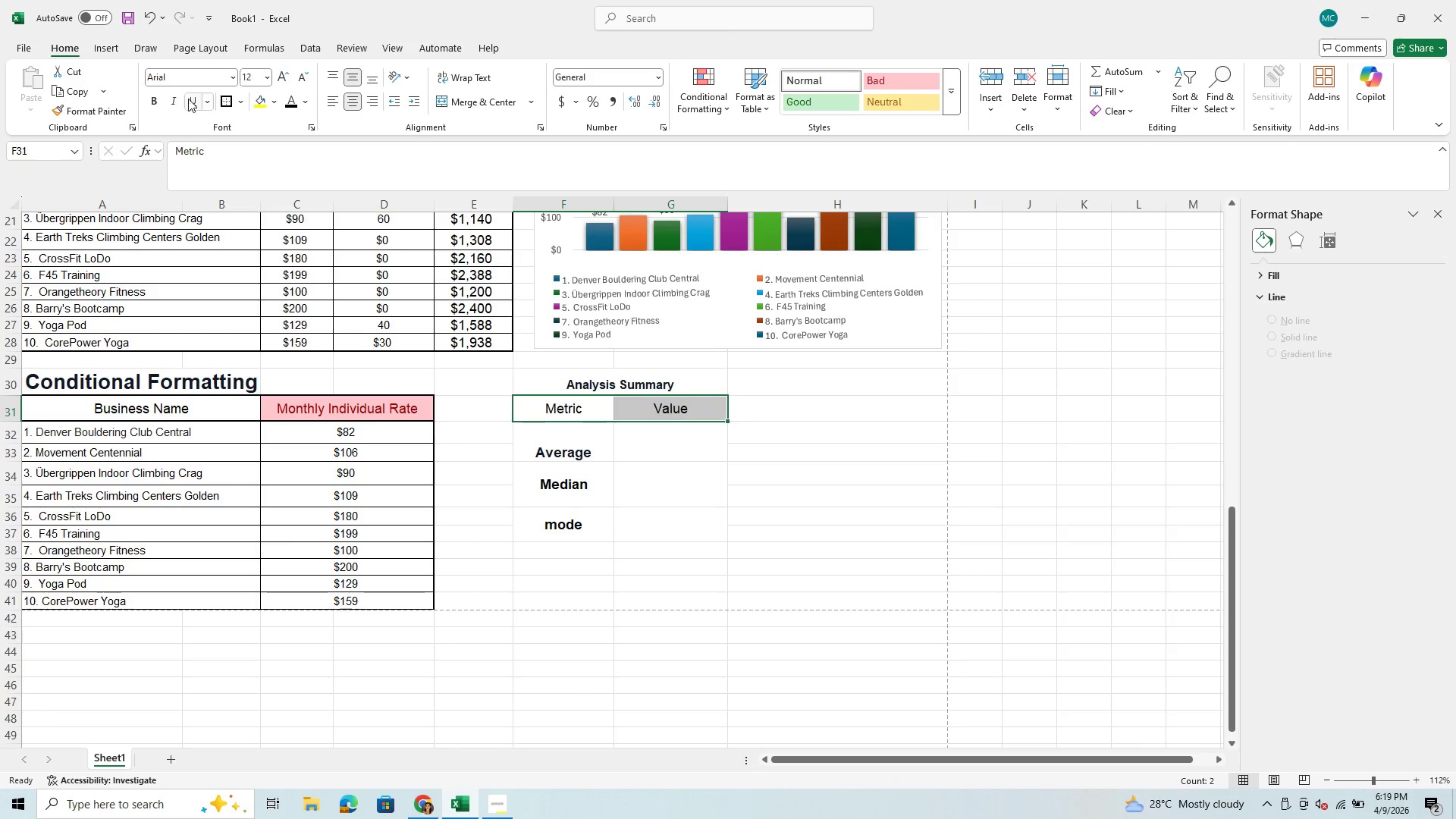 
left_click([155, 99])
 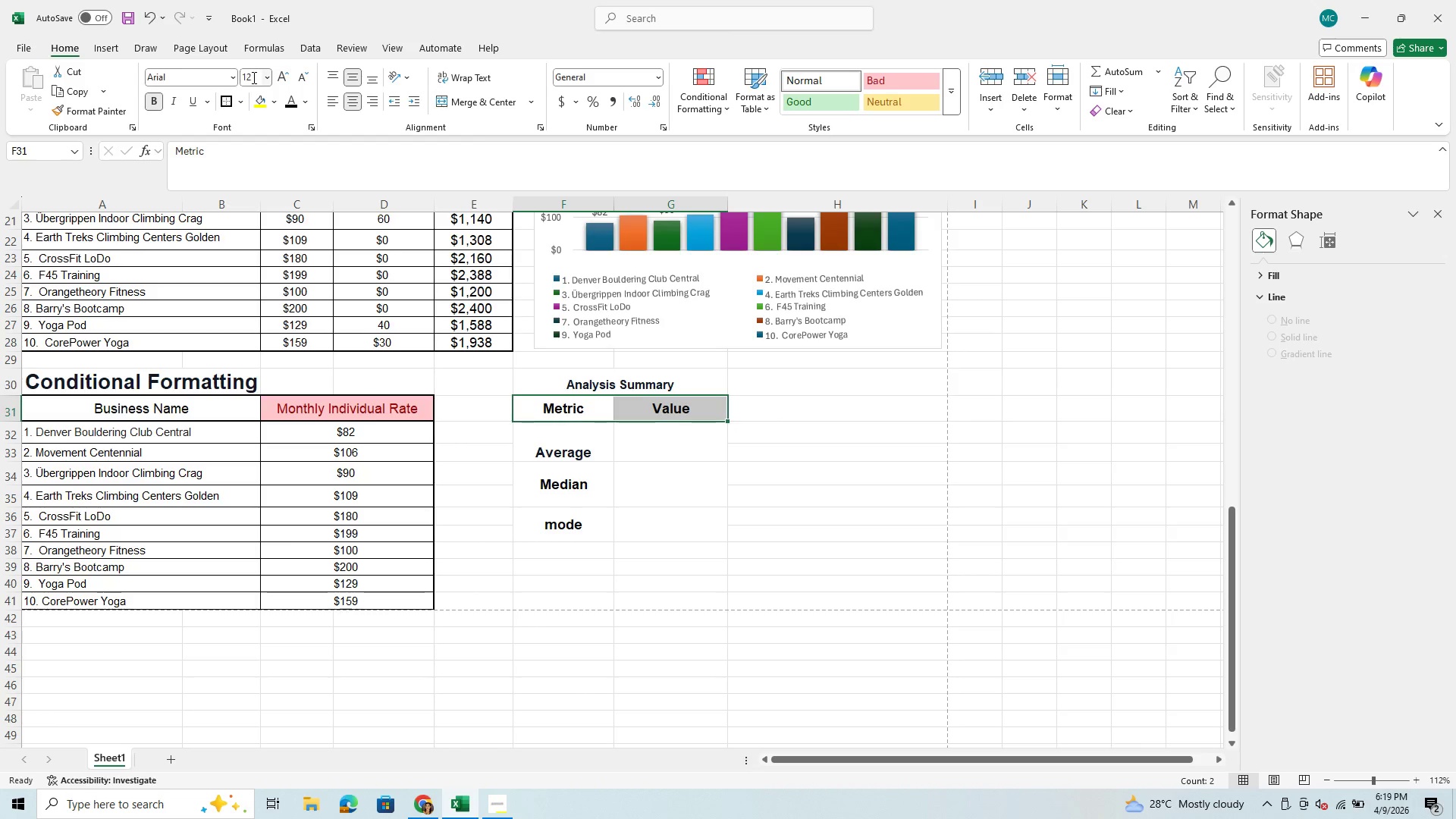 
left_click([271, 80])
 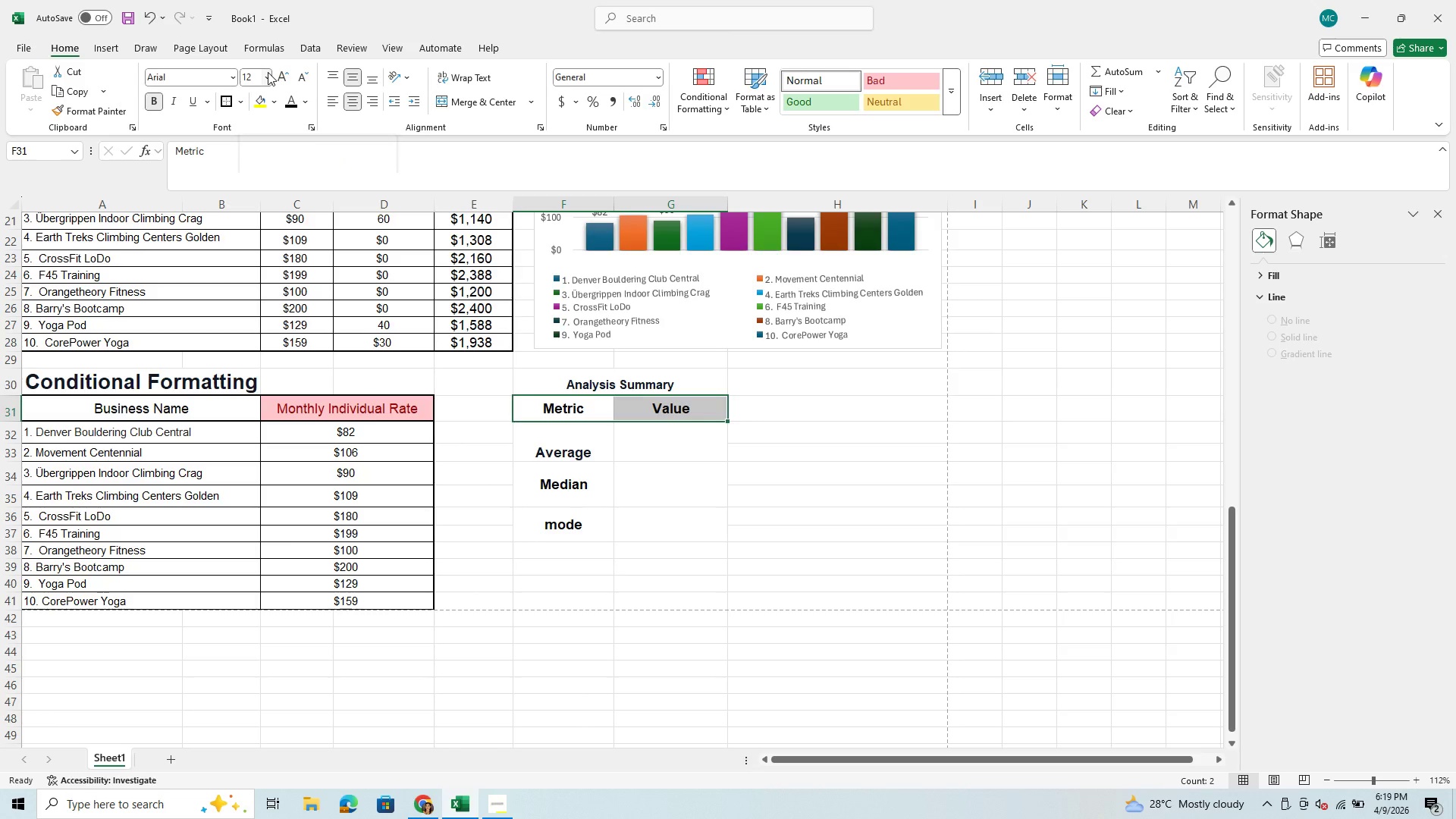 
left_click([268, 72])
 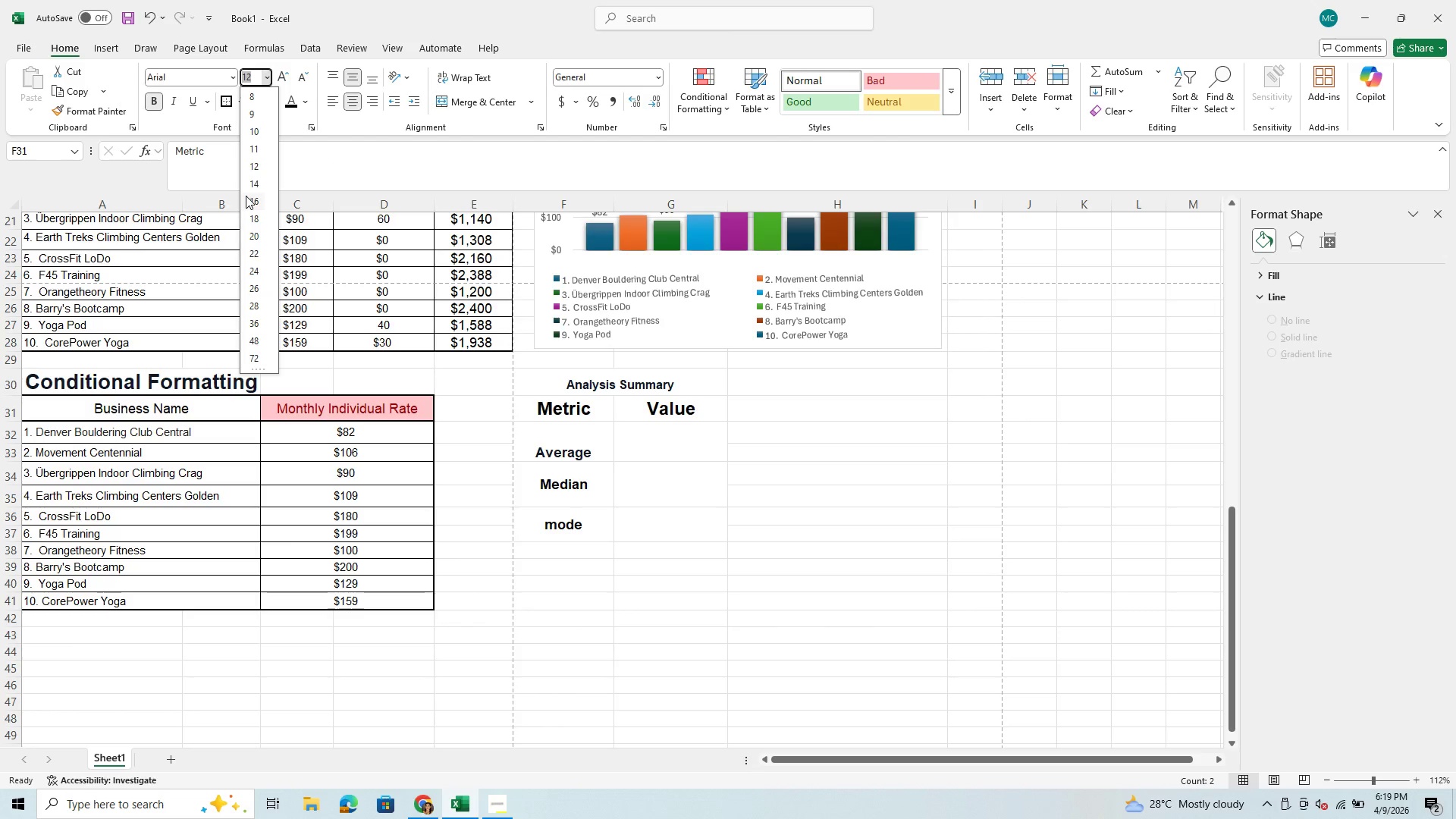 
left_click([246, 196])
 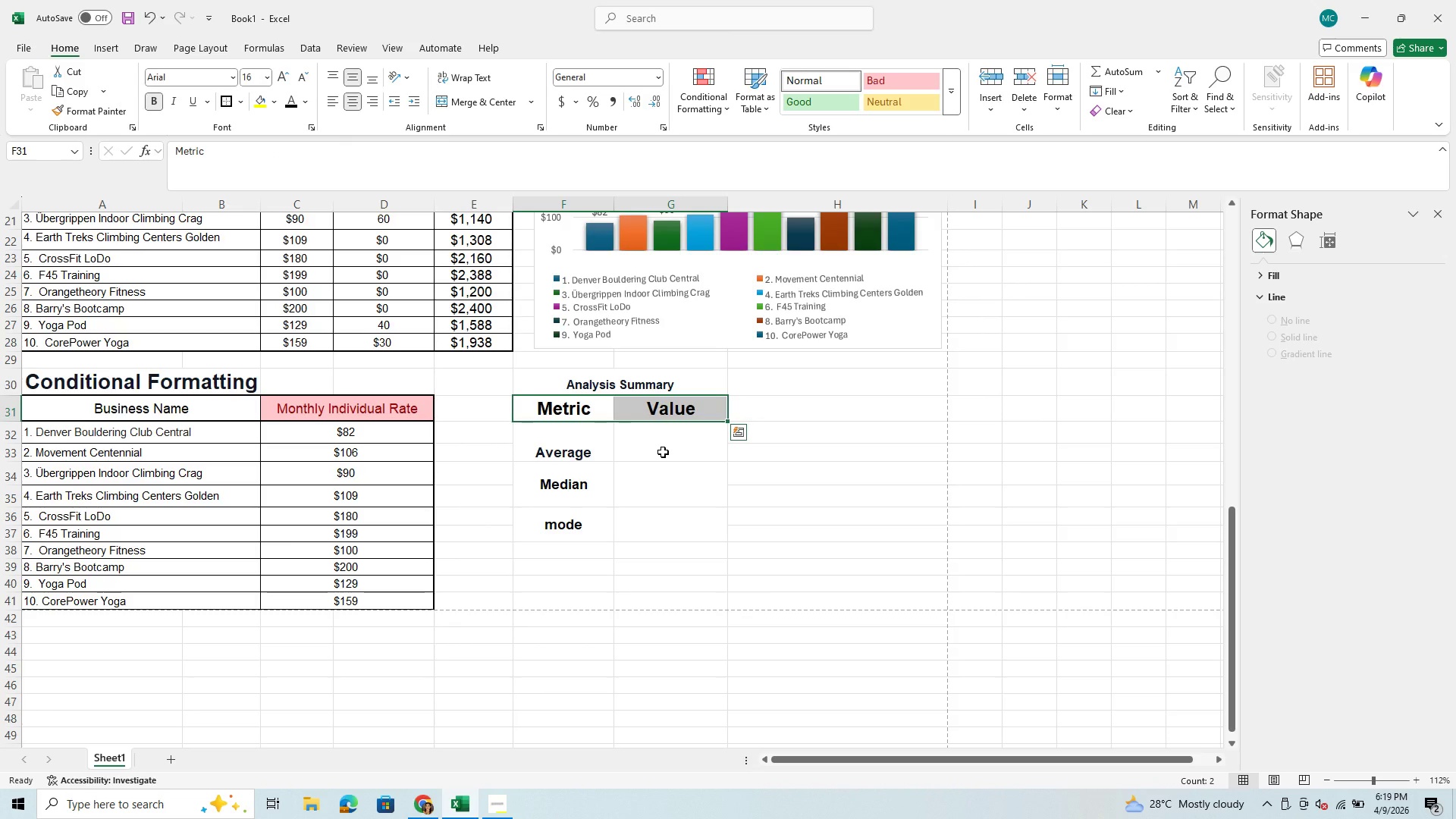 
left_click([663, 452])
 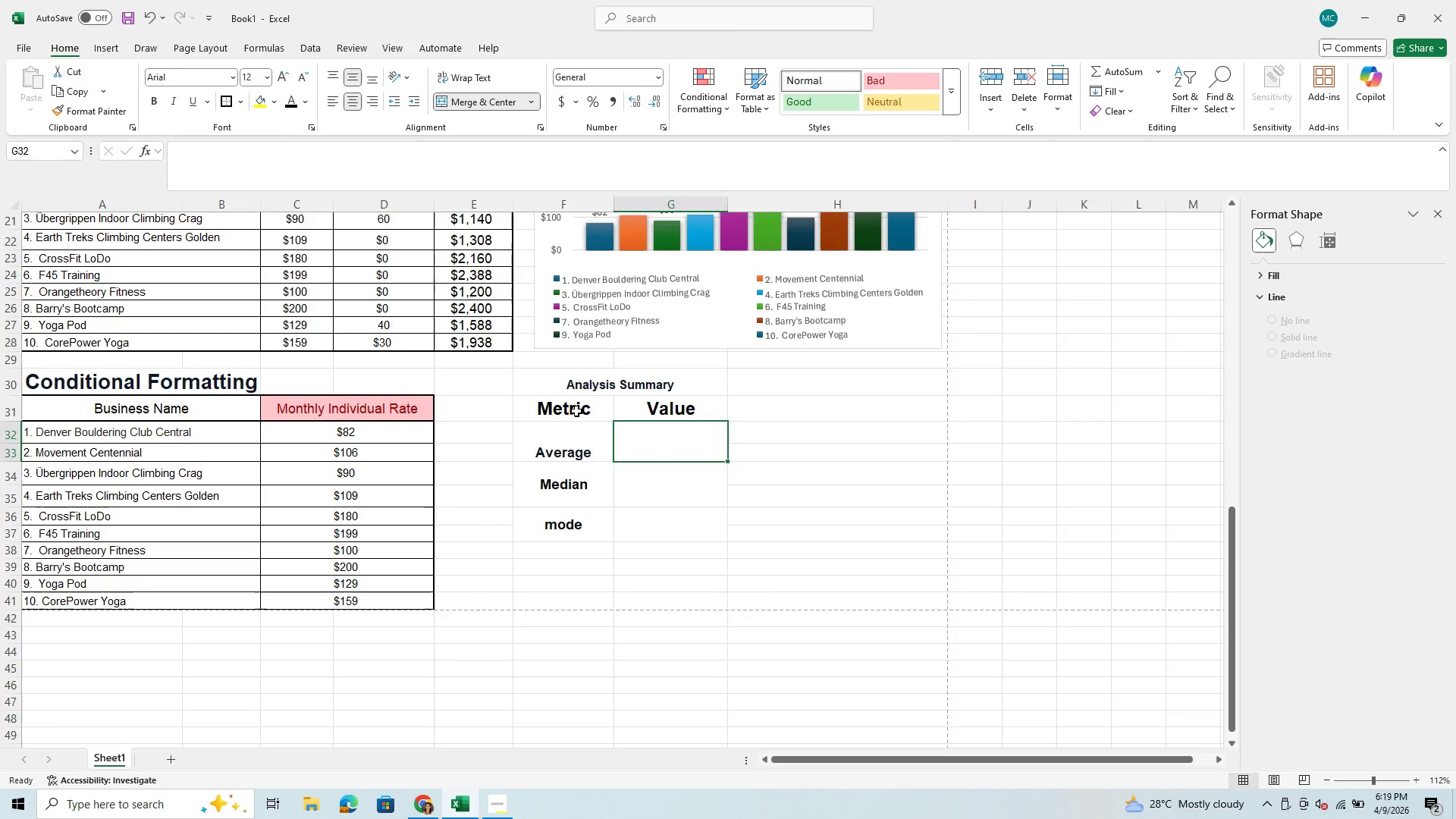 
left_click_drag(start_coordinate=[576, 411], to_coordinate=[661, 510])
 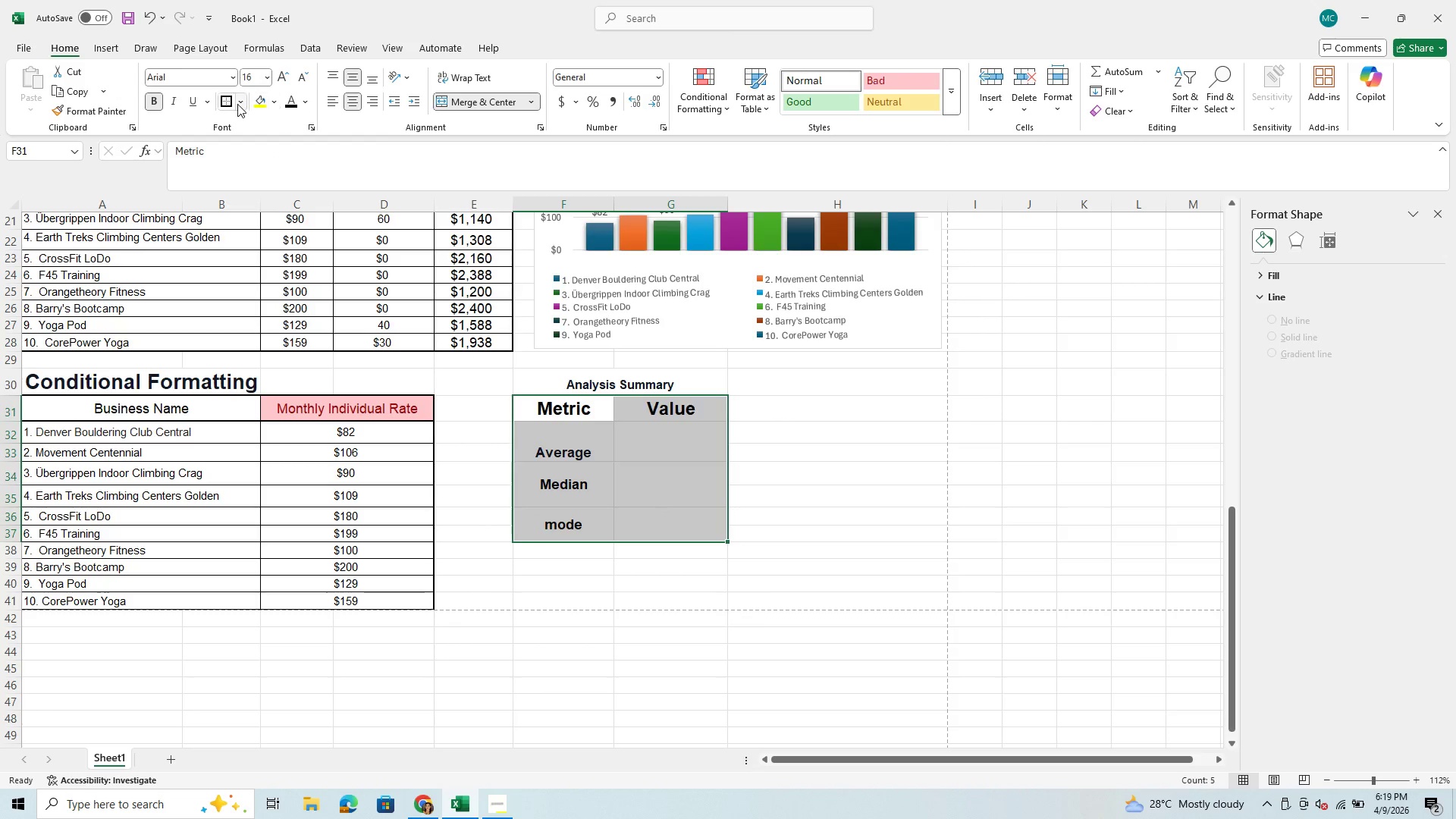 
left_click([235, 104])
 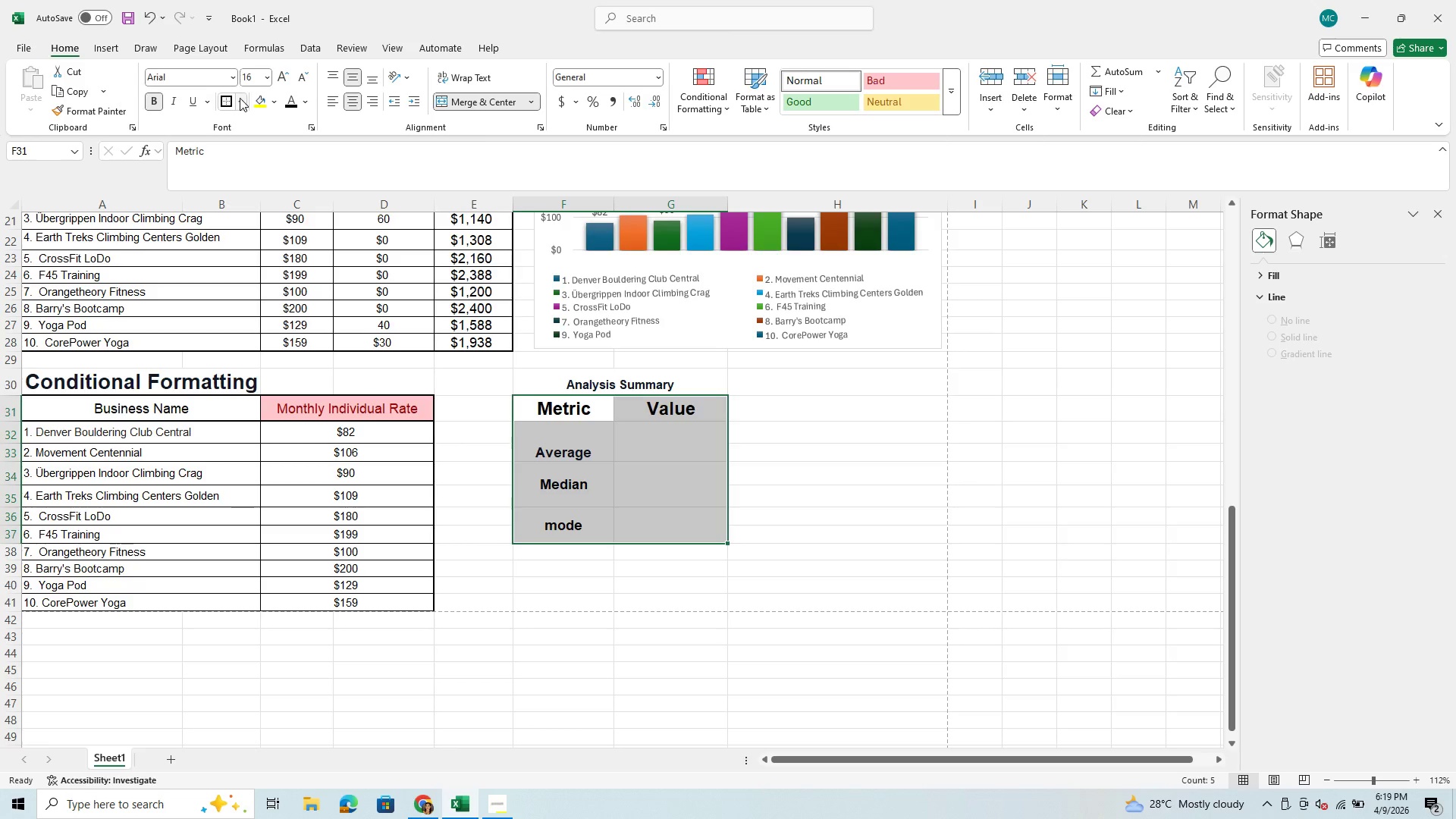 
left_click([240, 98])
 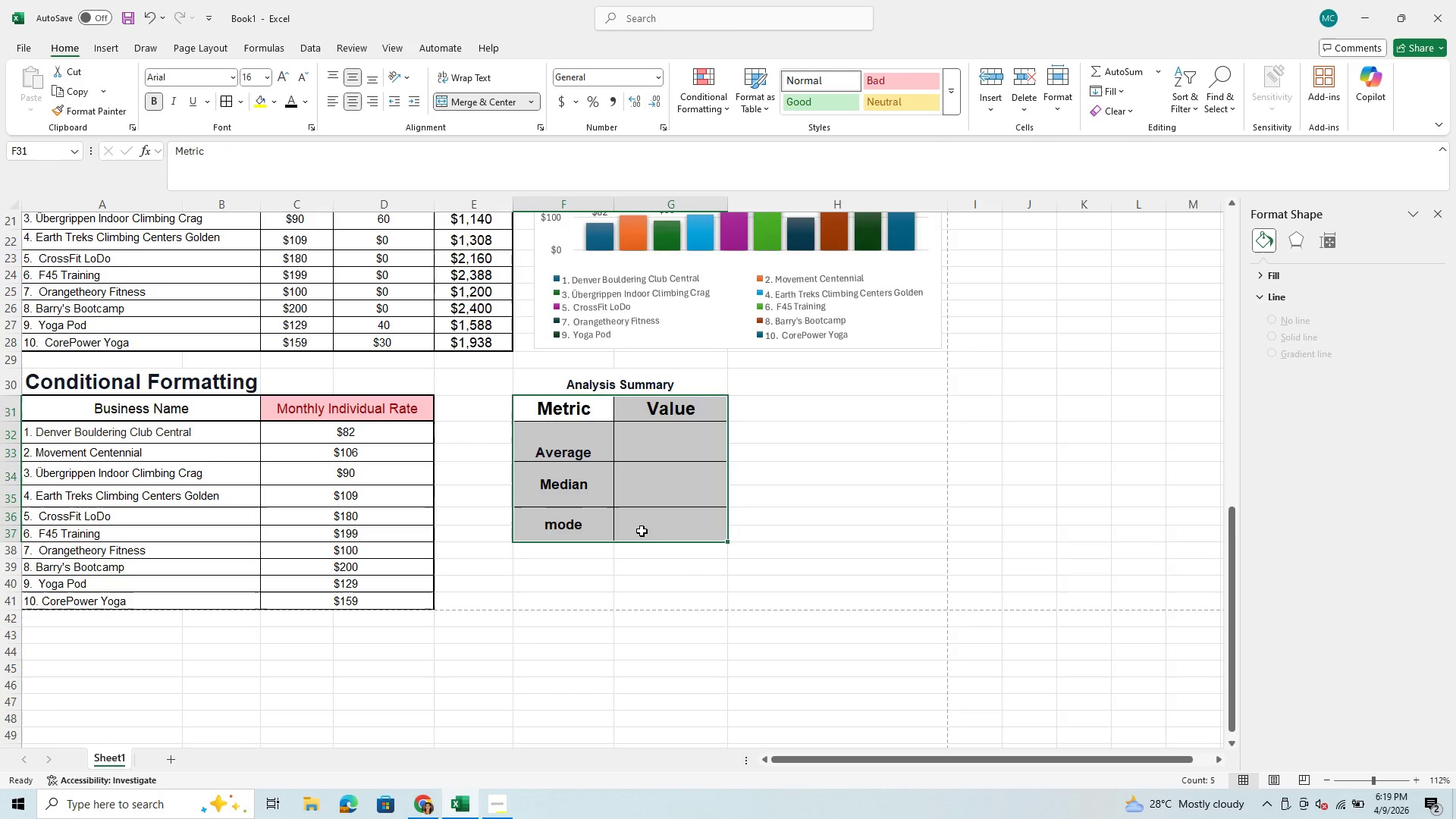 
left_click([657, 541])
 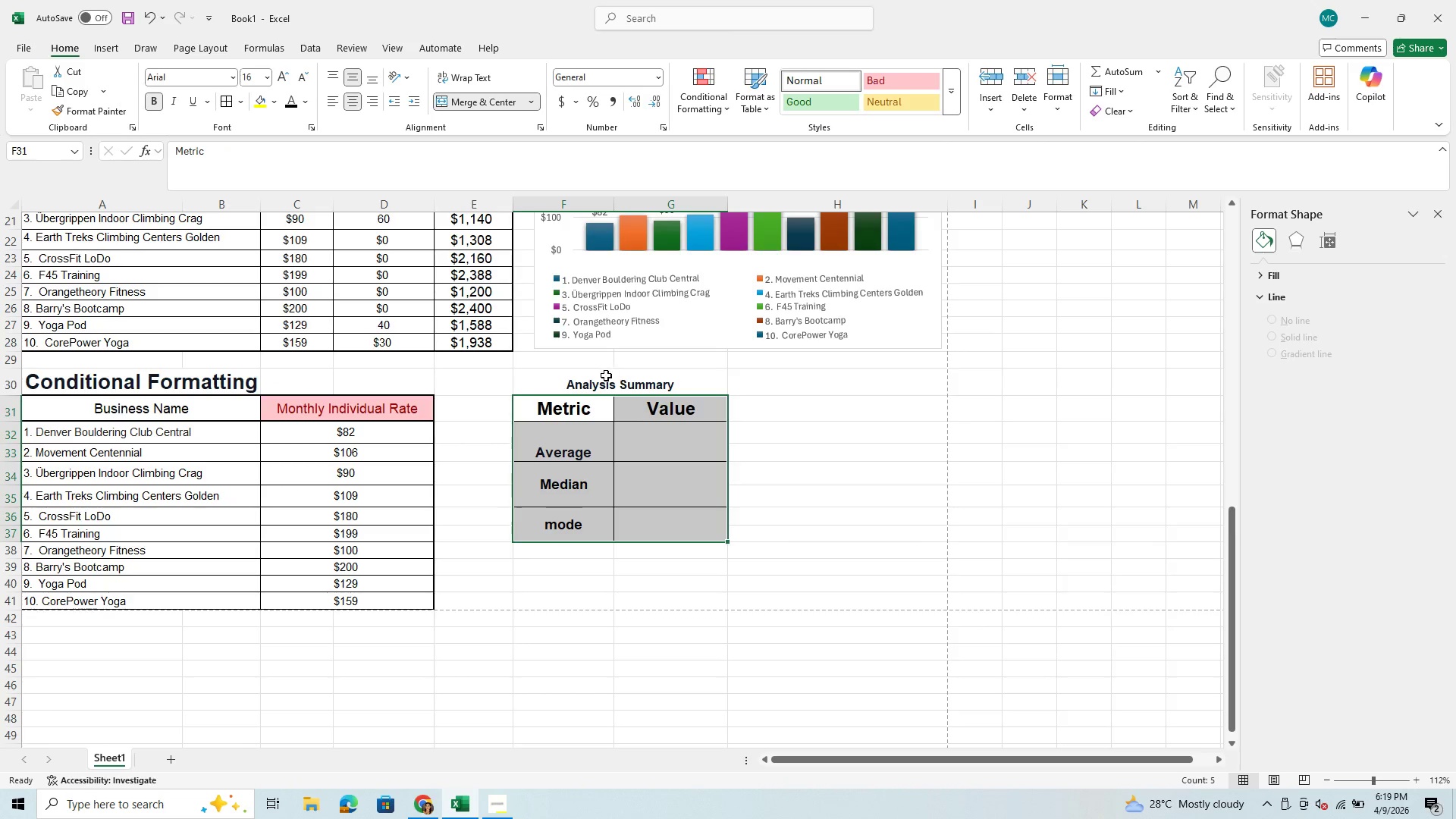 
left_click([605, 376])
 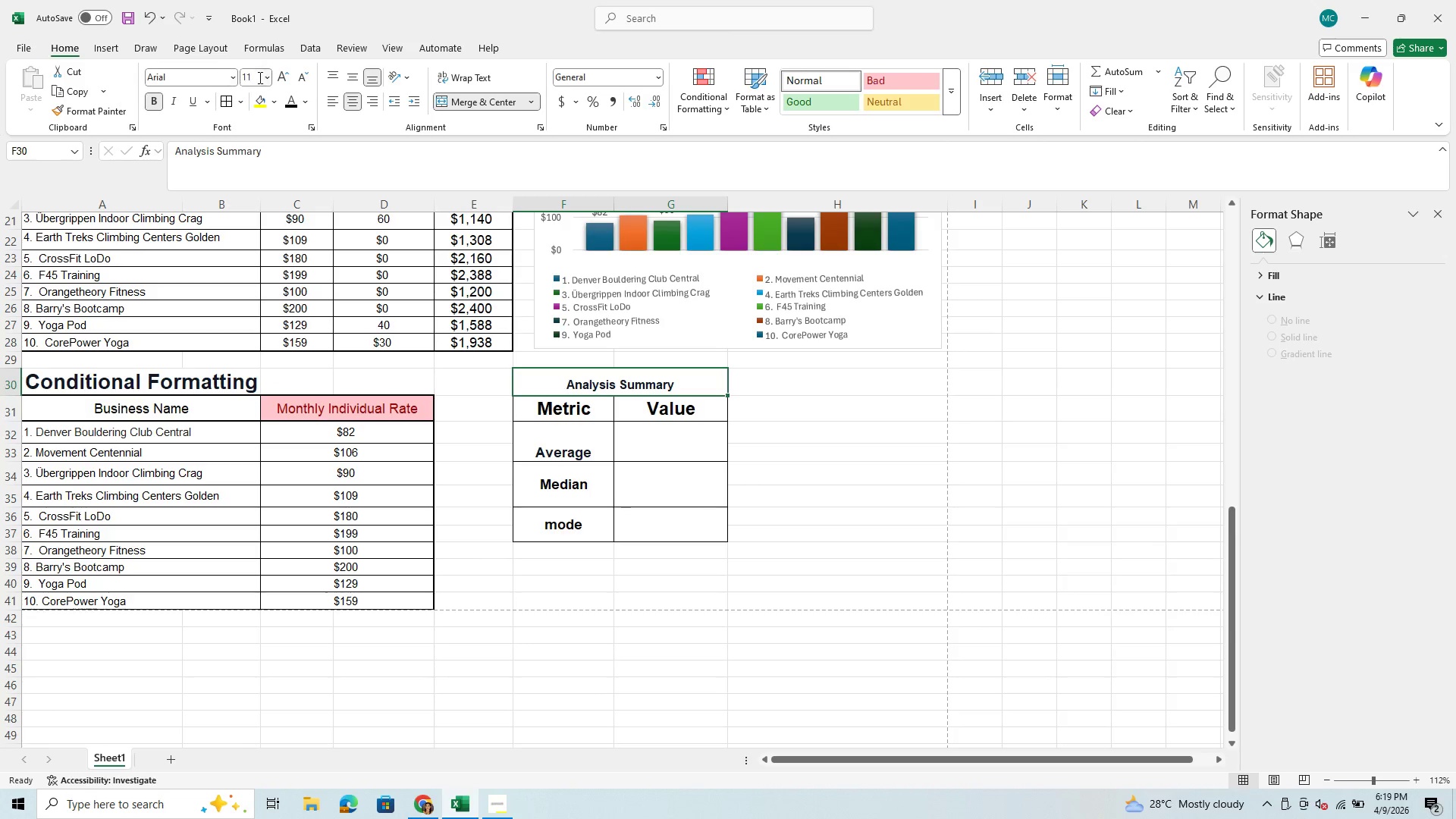 
left_click([268, 80])
 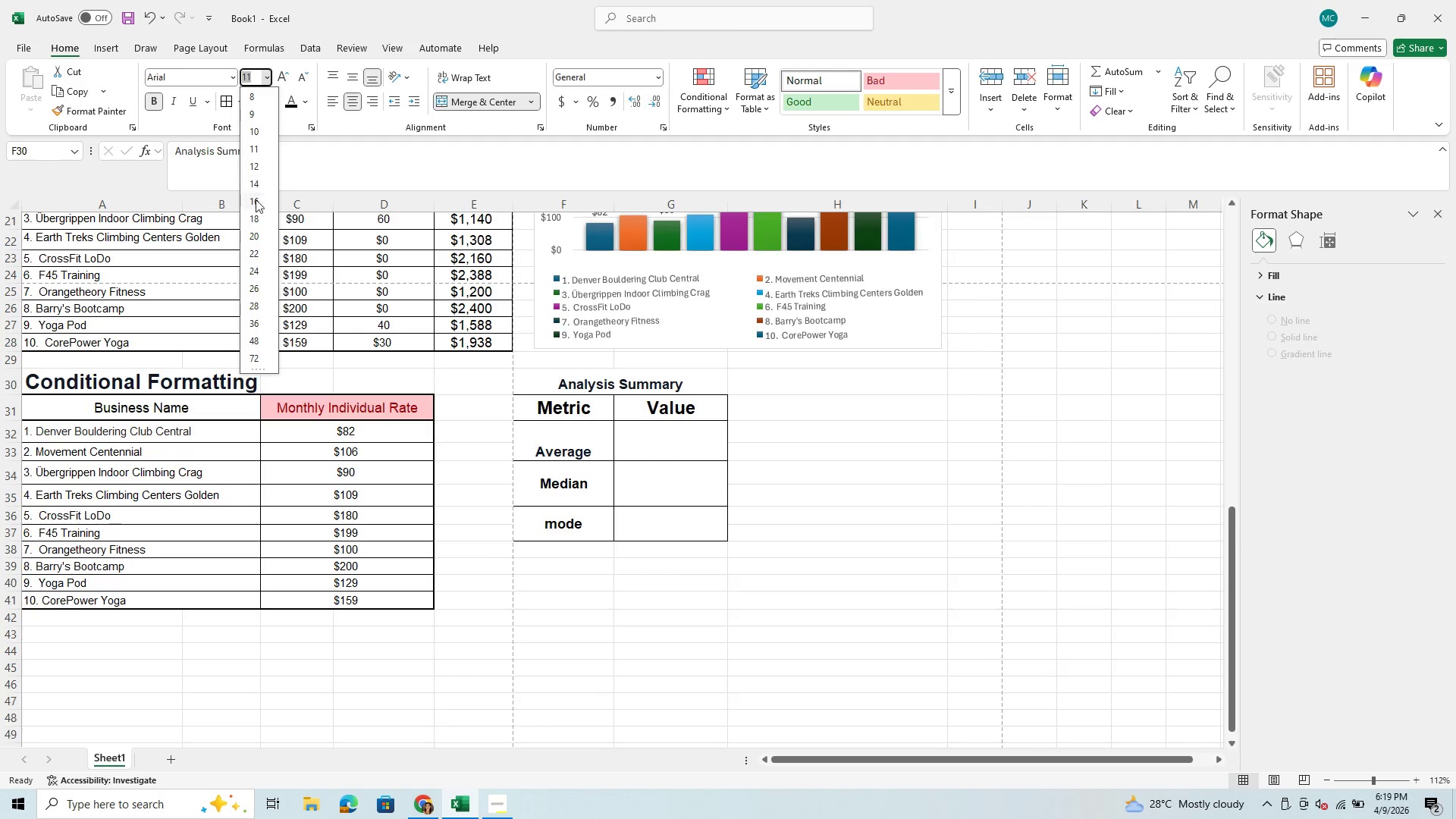 
wait(8.45)
 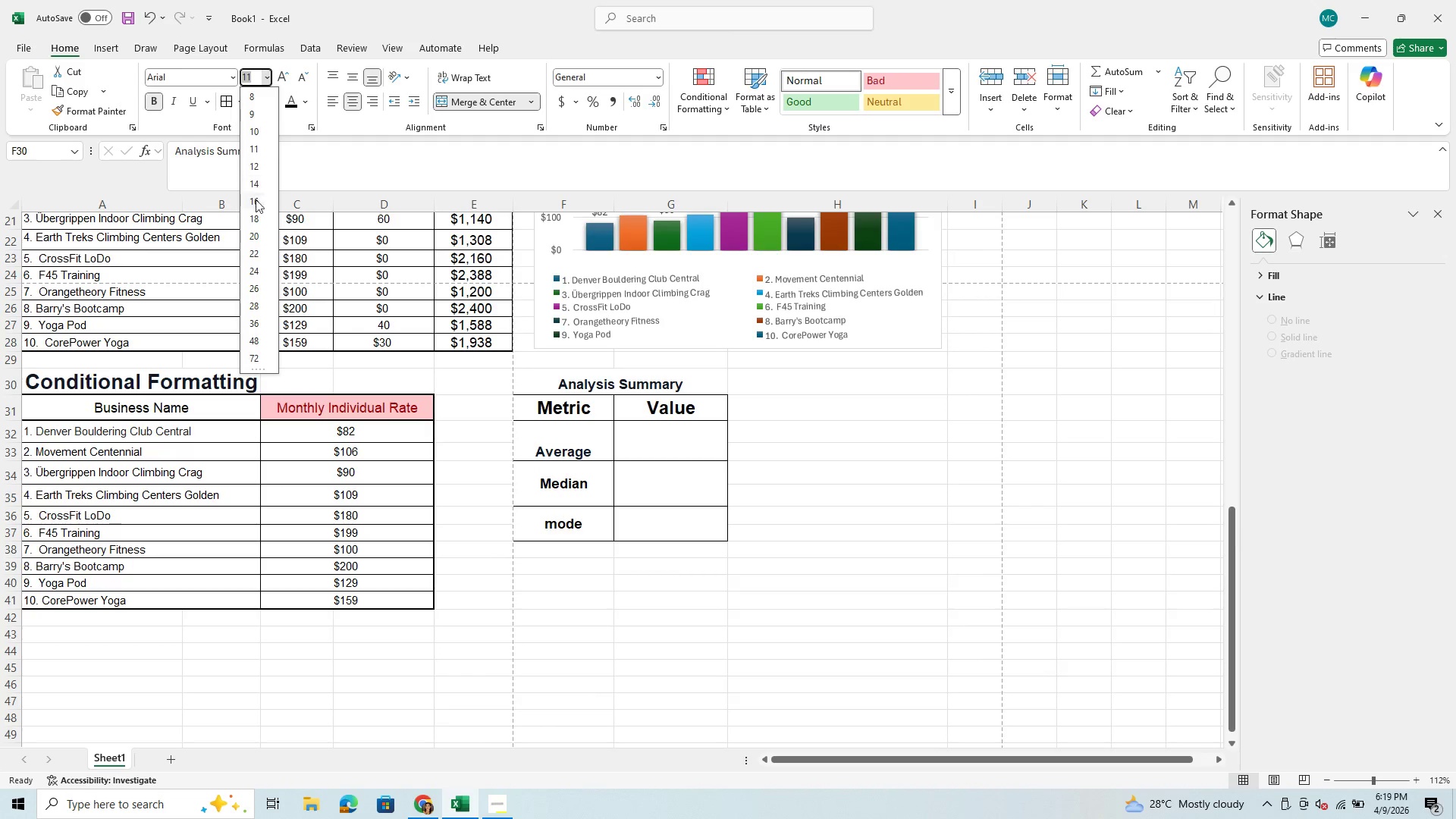 
left_click([256, 215])
 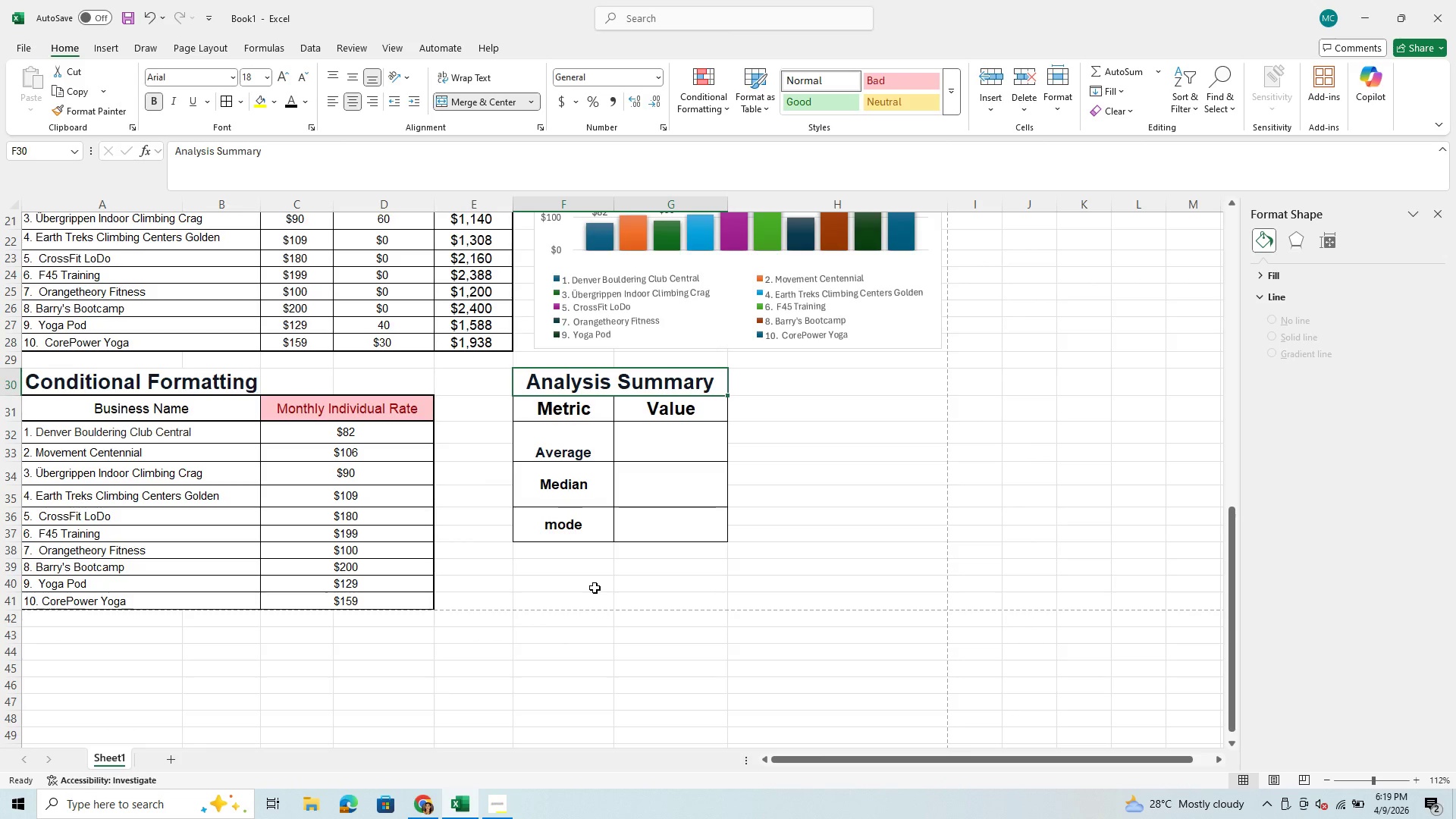 
wait(5.83)
 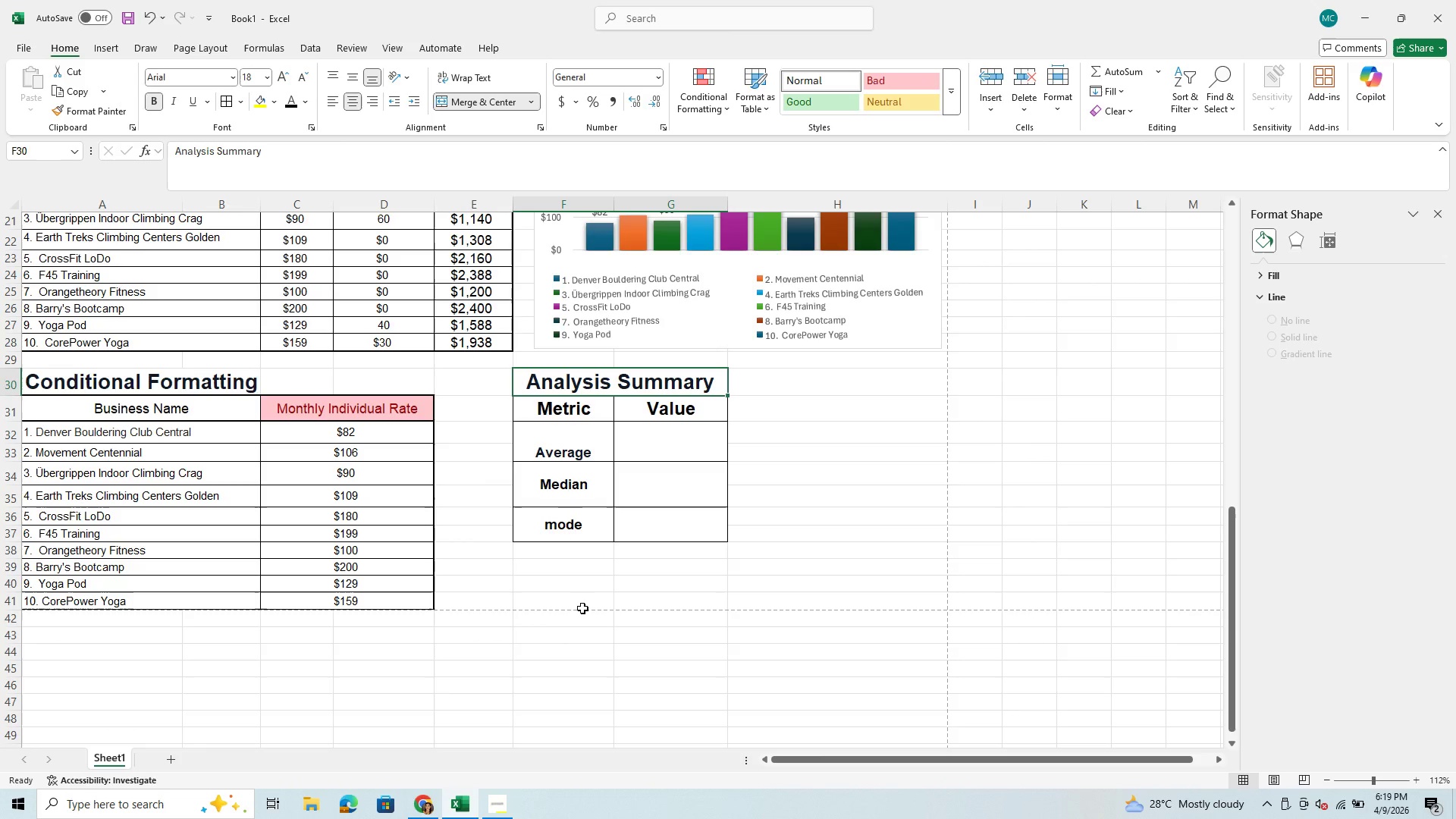 
left_click([566, 450])
 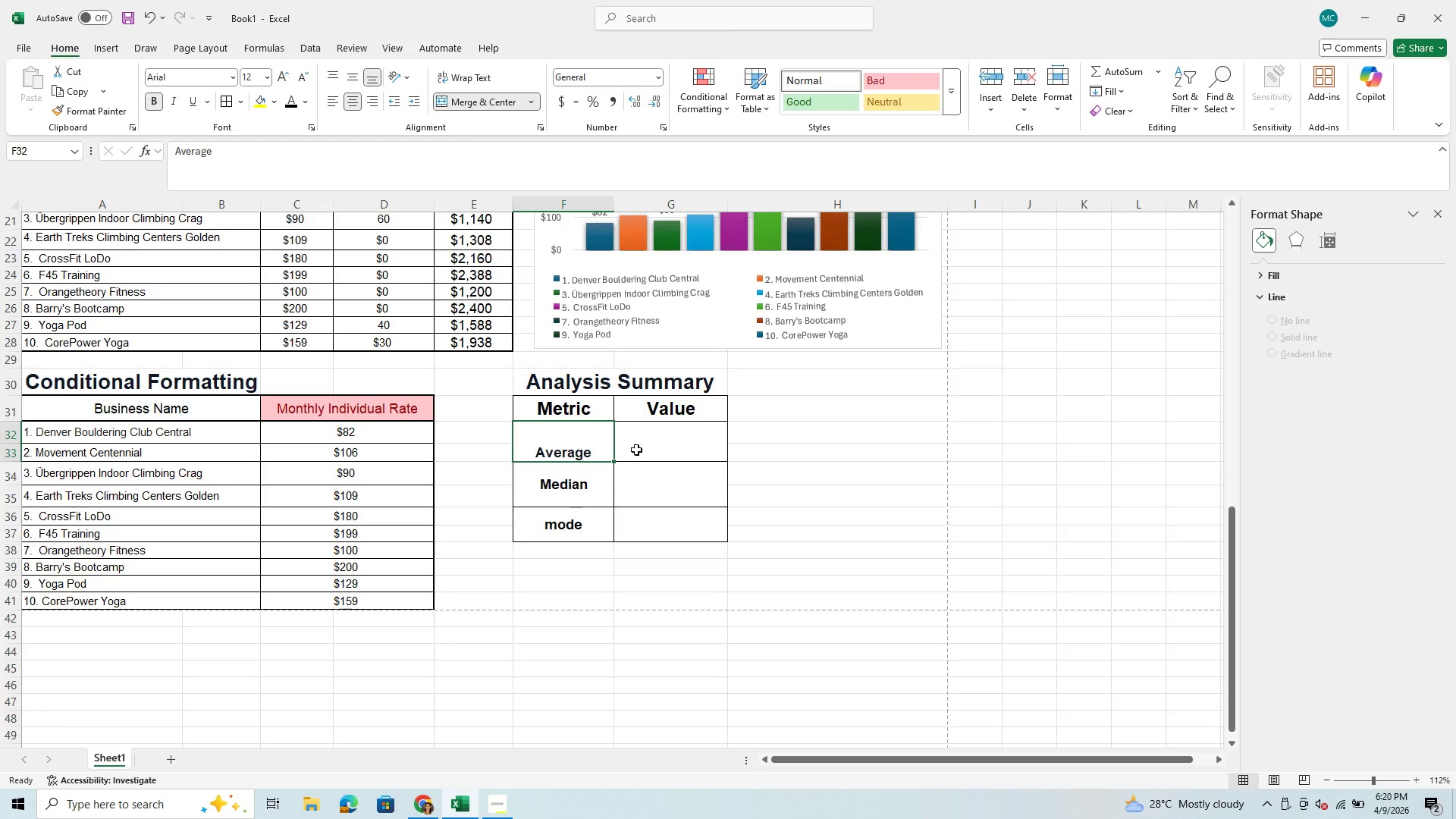 
left_click([639, 450])
 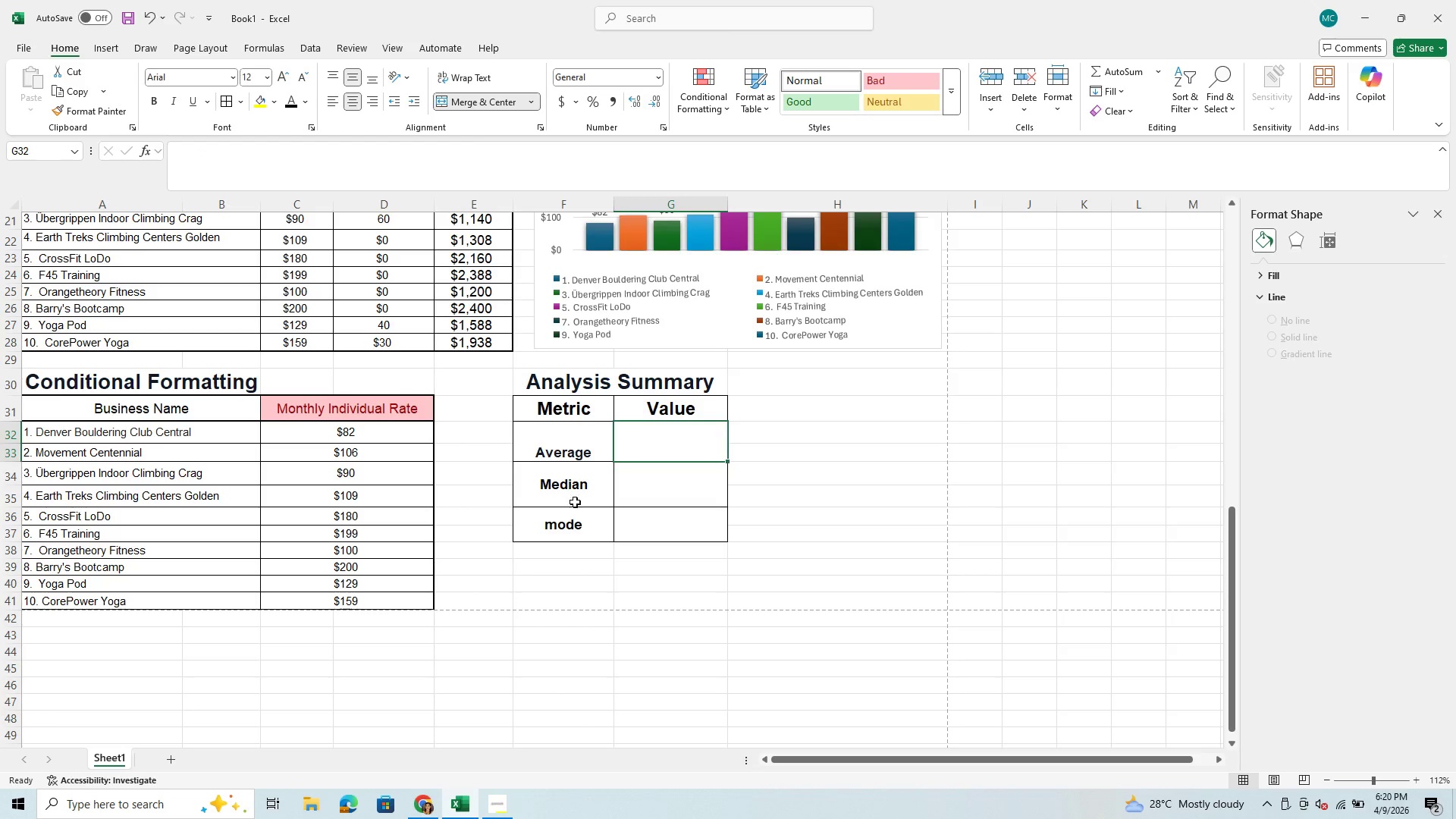 
wait(5.56)
 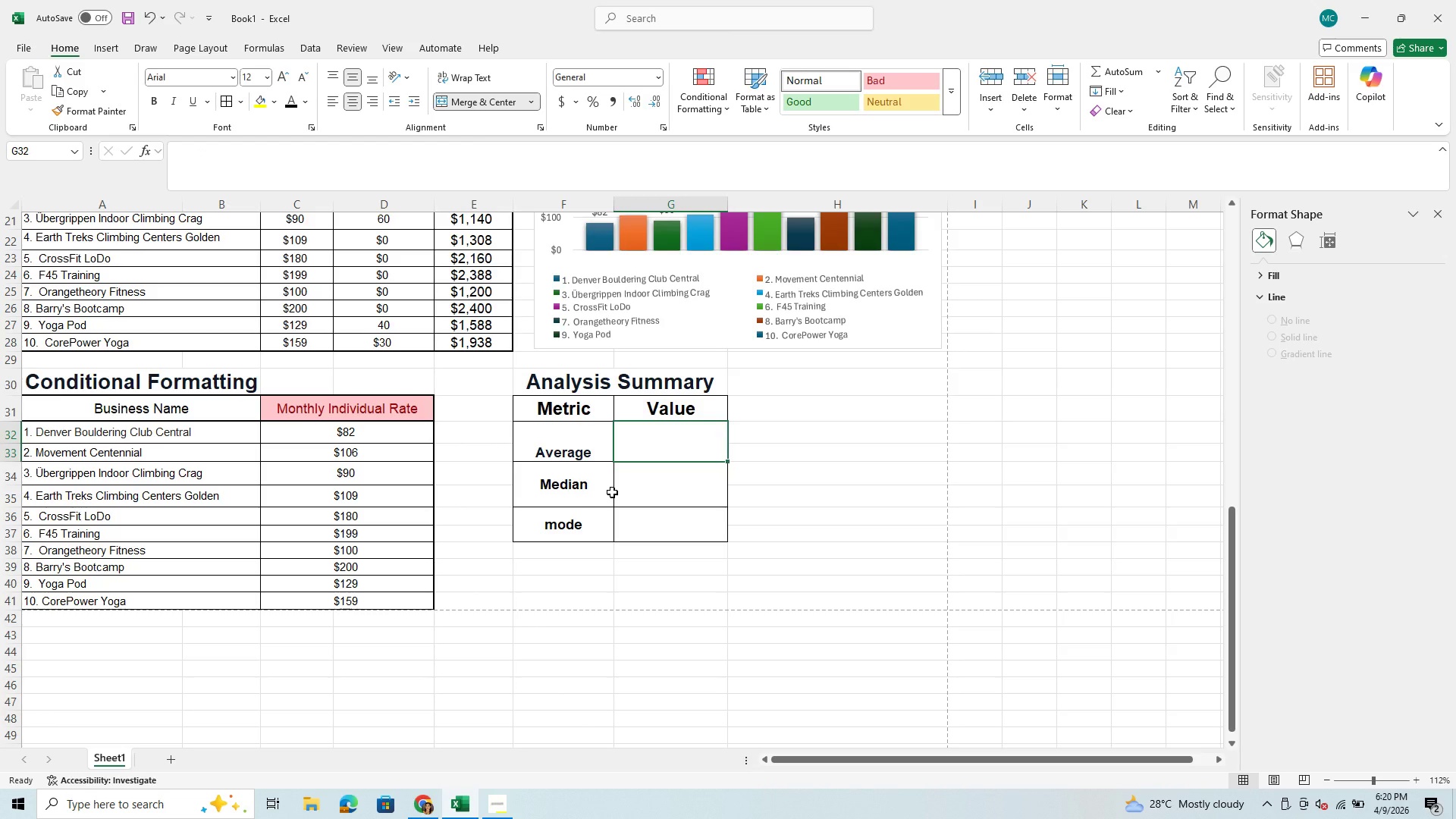 
left_click([561, 451])
 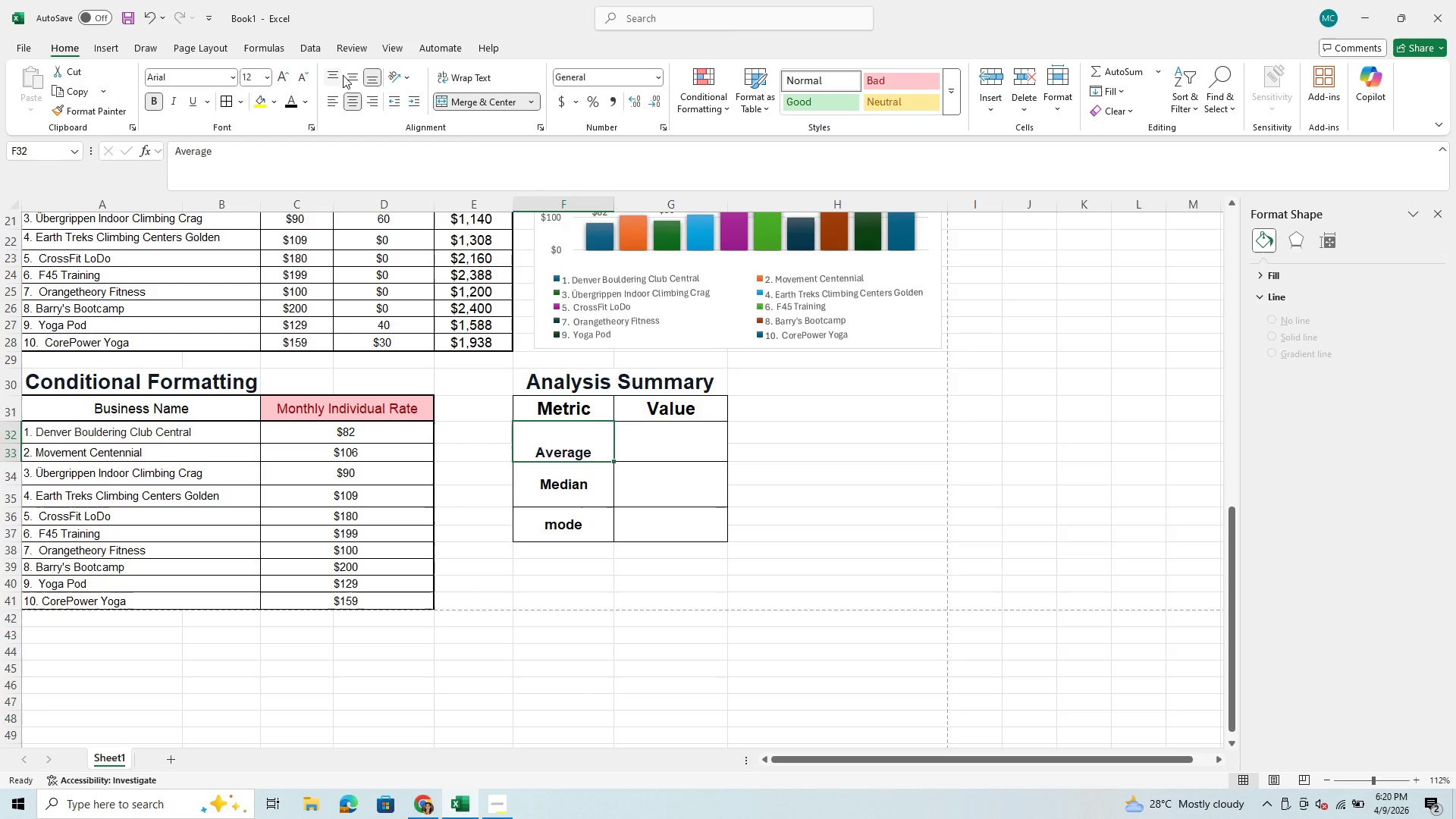 
left_click([350, 75])
 